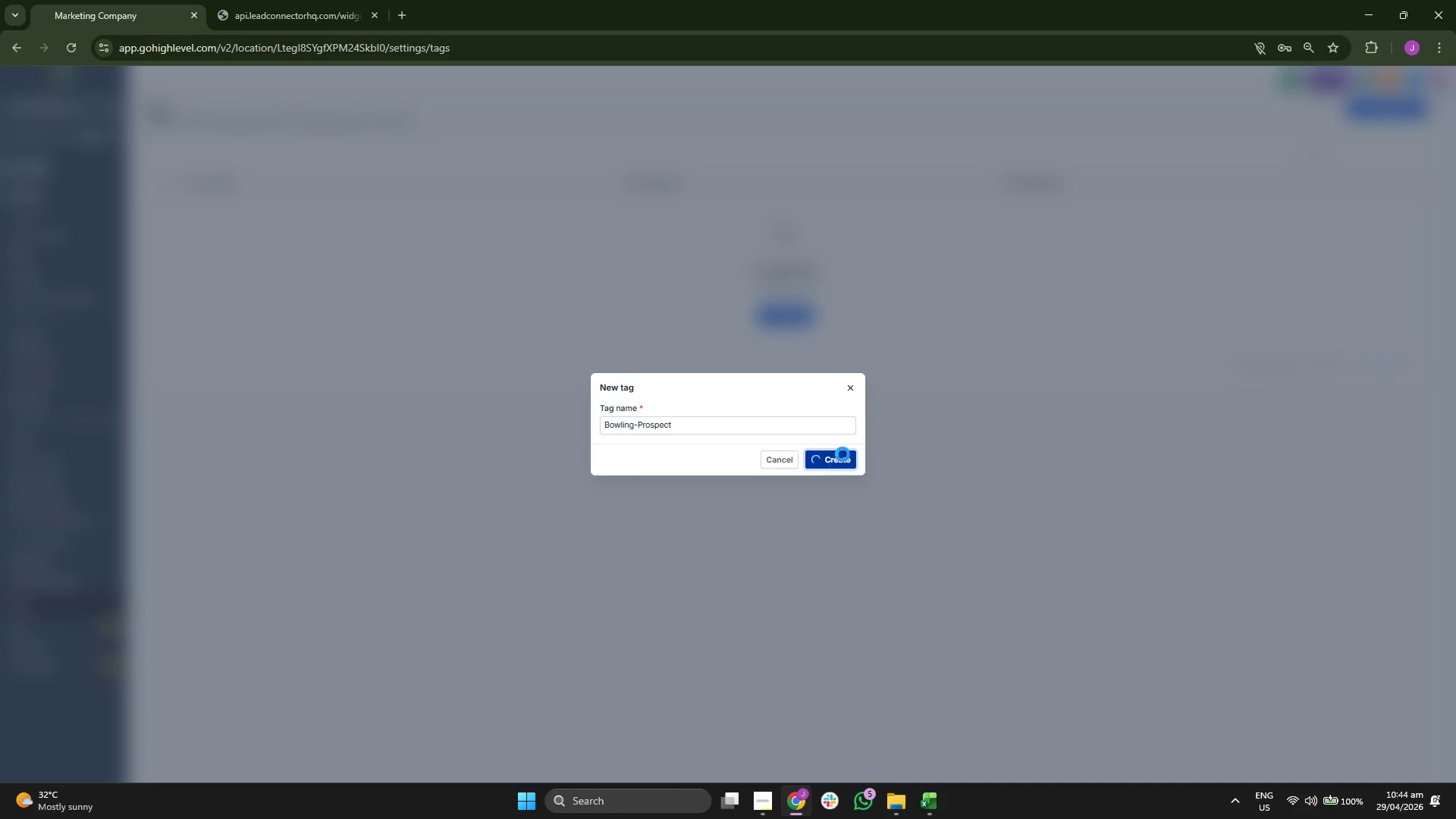 
left_click([929, 800])
 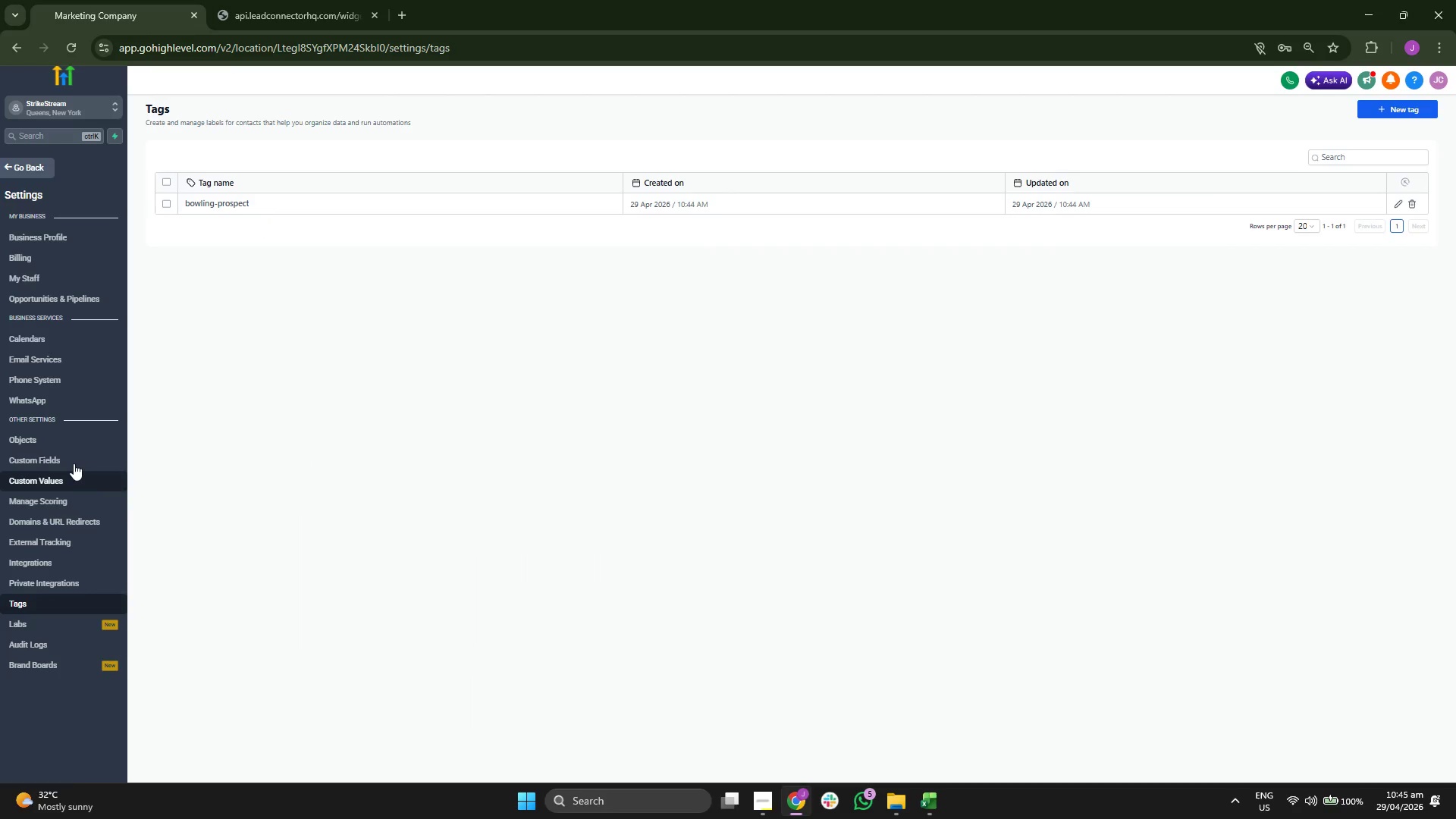 
left_click([74, 460])
 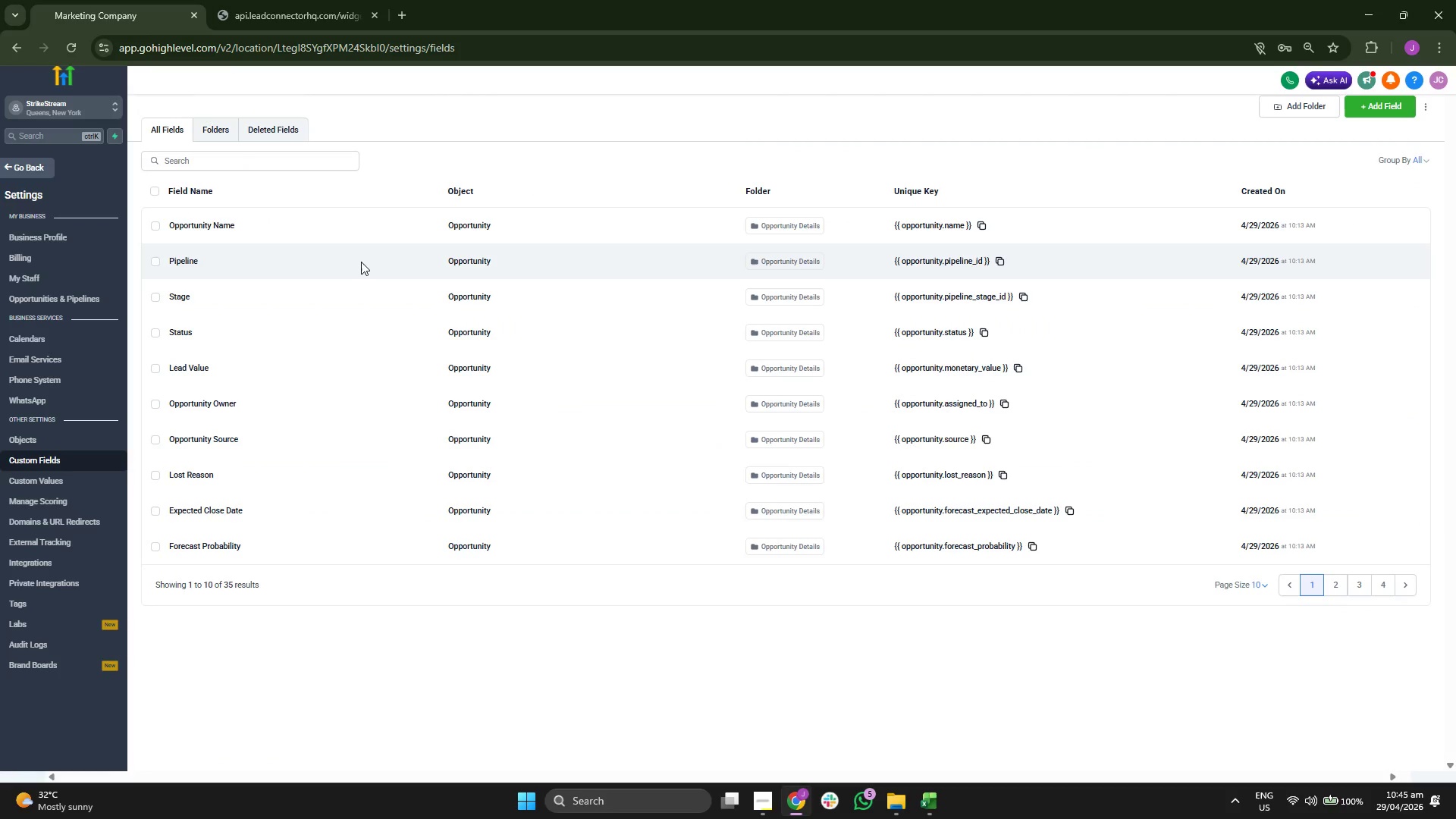 
left_click([1329, 582])
 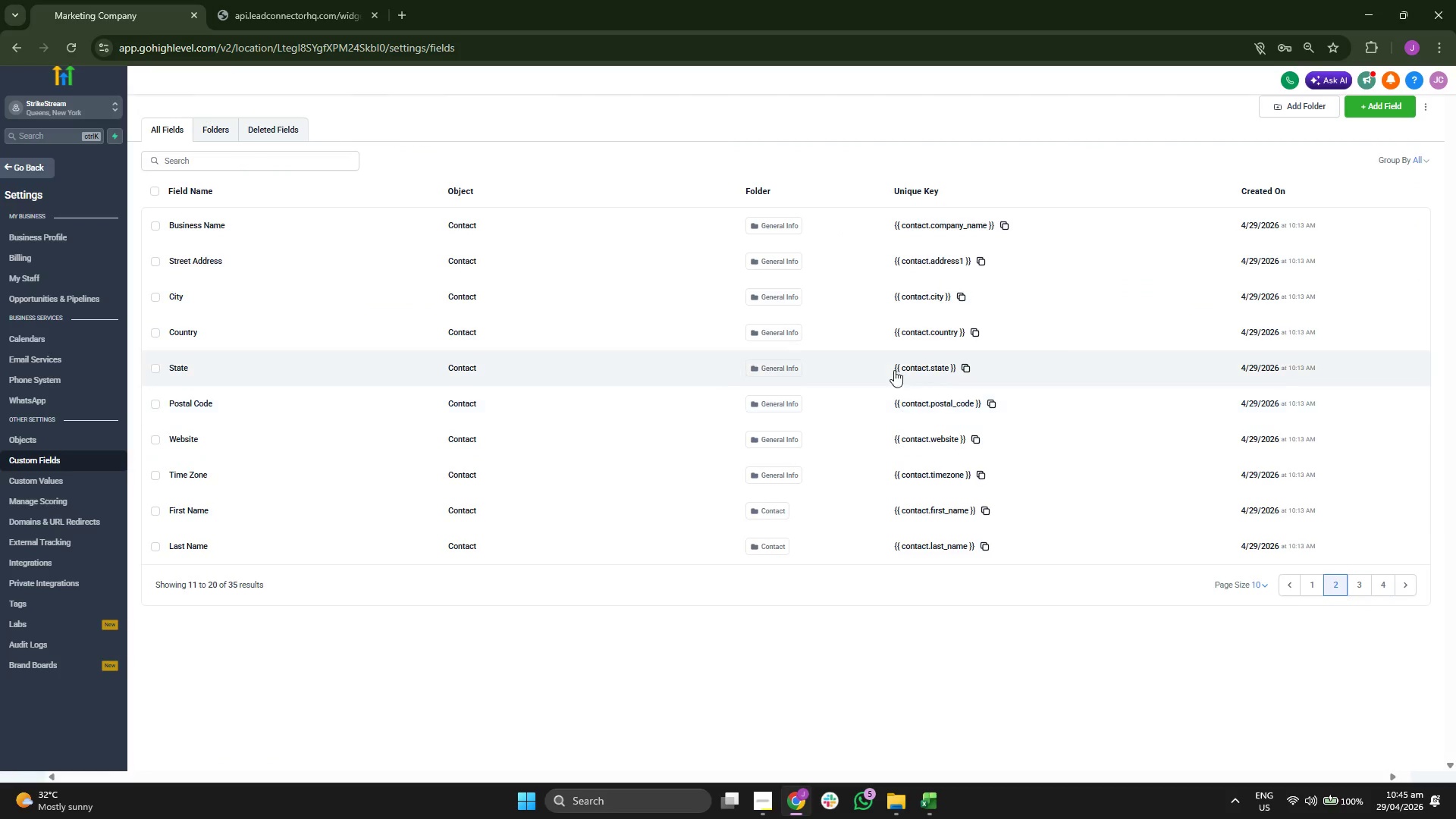 
left_click([1365, 582])
 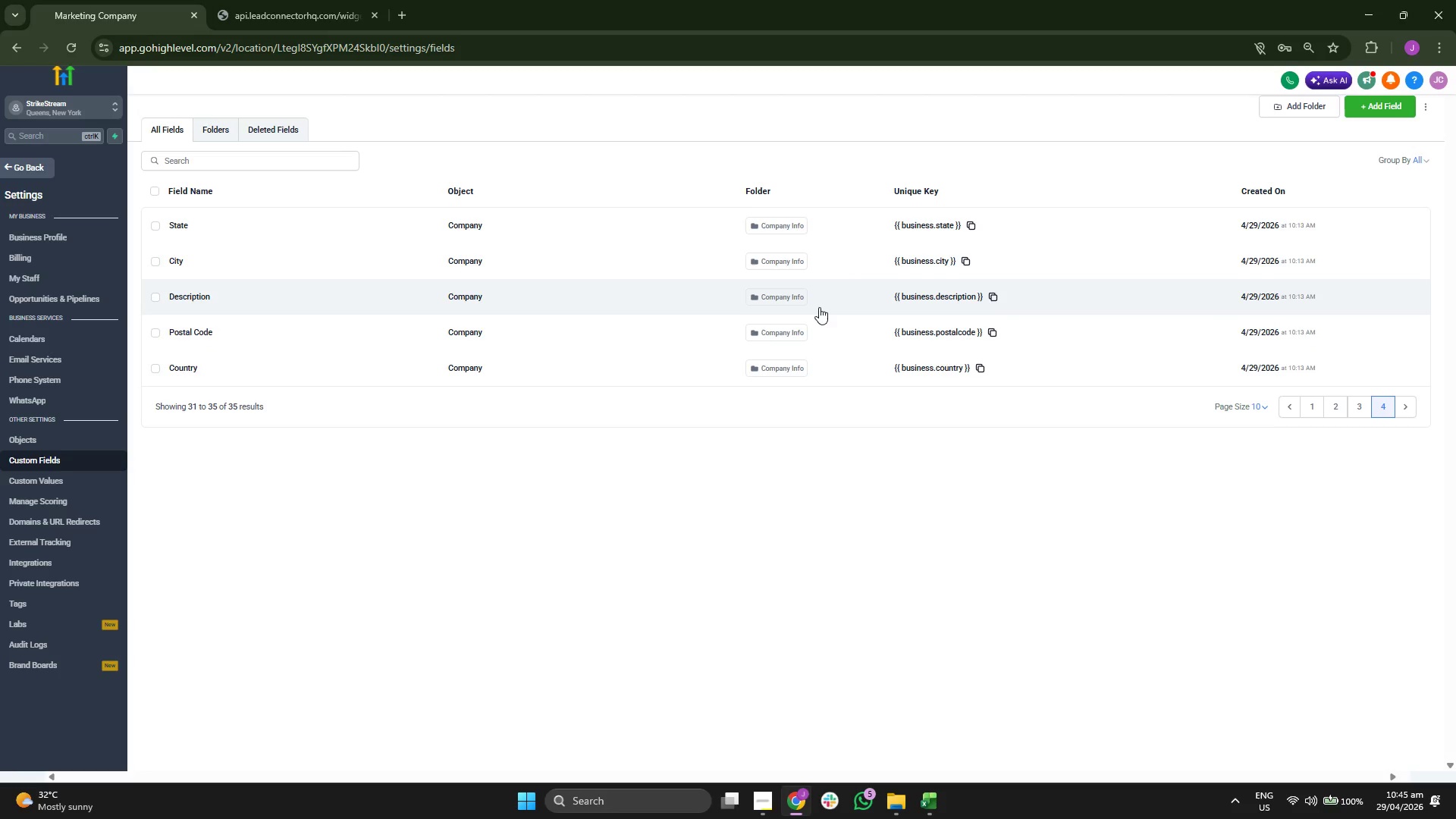 
wait(27.17)
 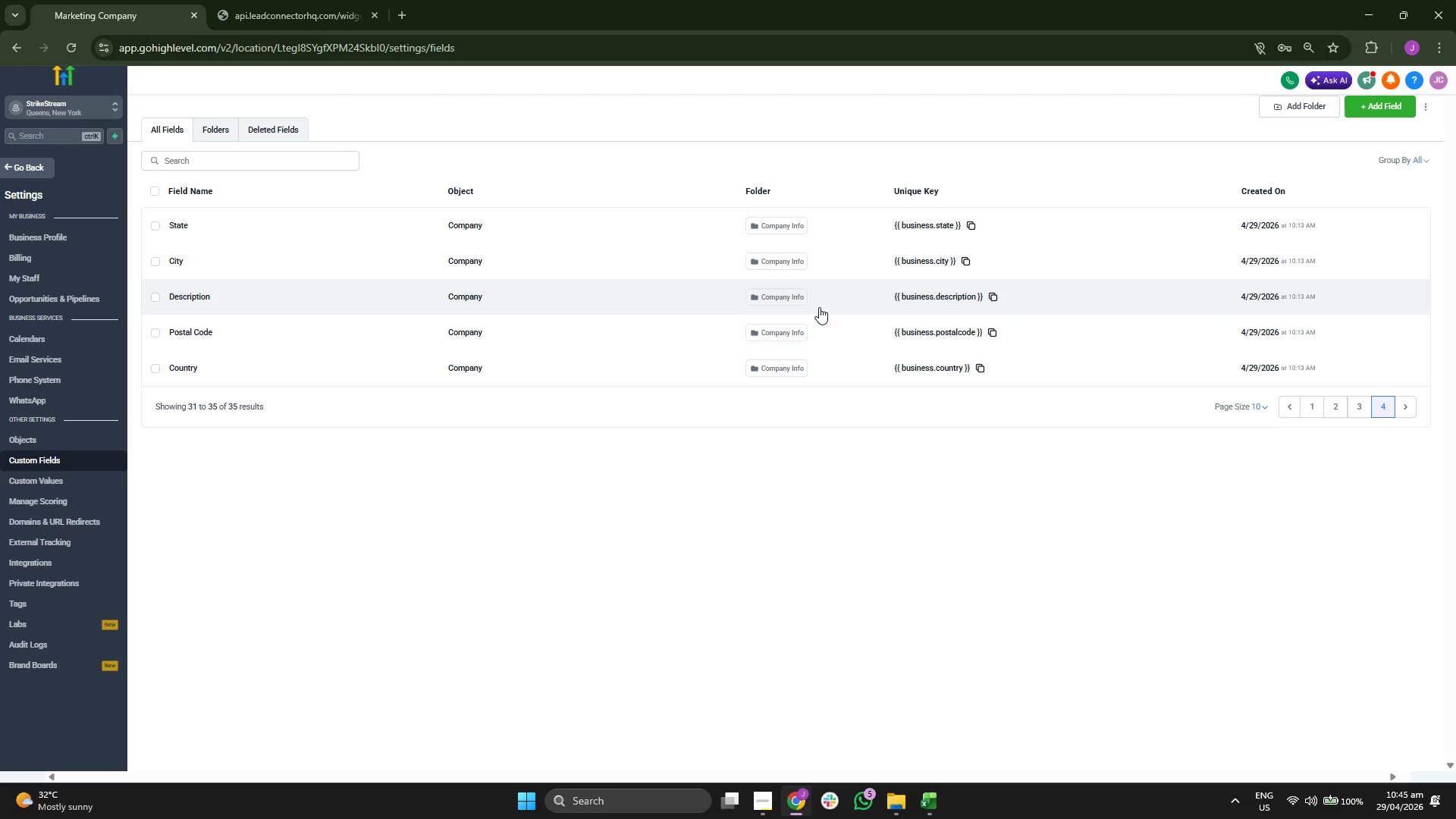 
left_click([222, 133])
 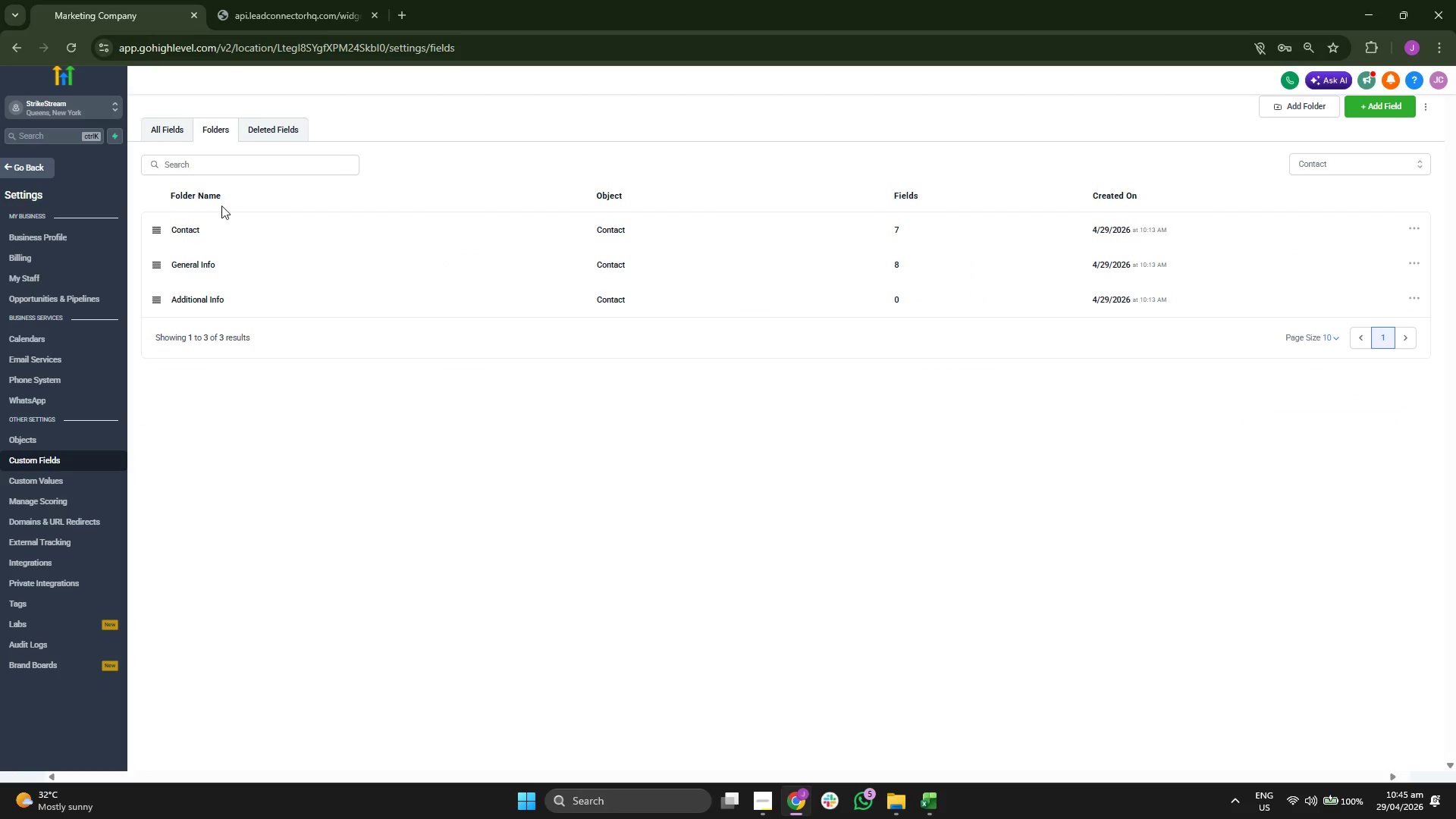 
left_click([209, 222])
 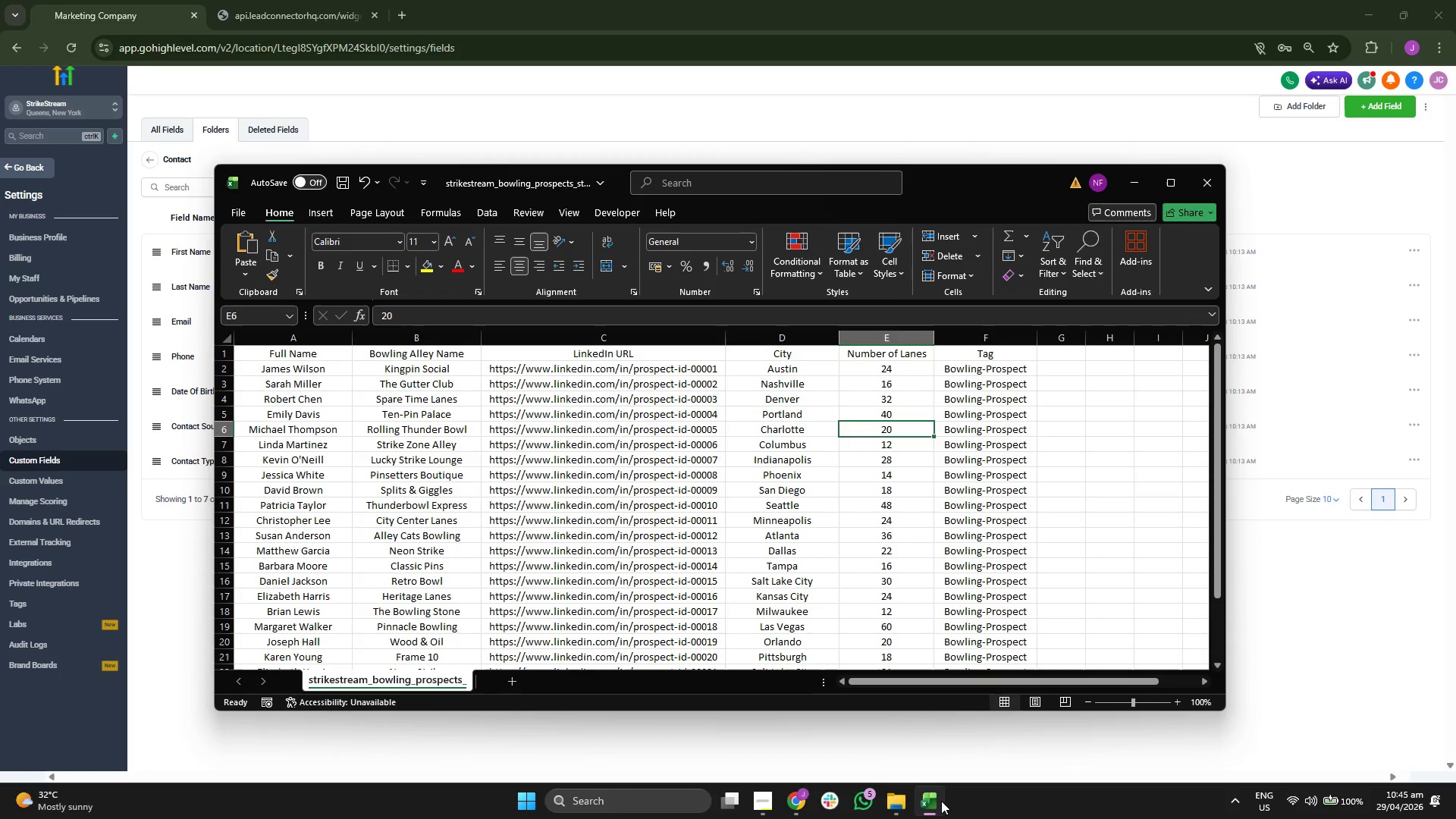 
wait(7.28)
 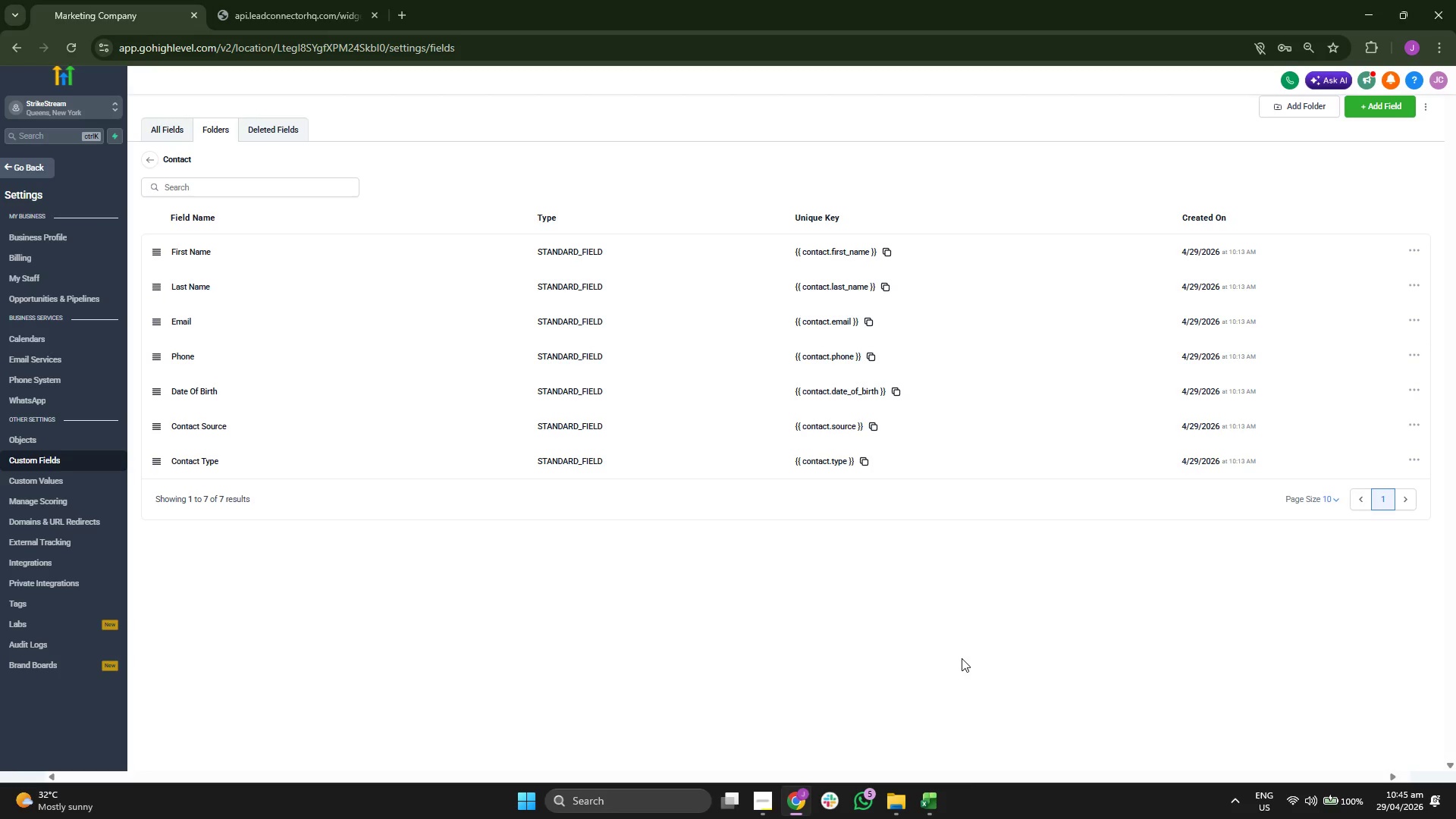 
left_click([941, 801])
 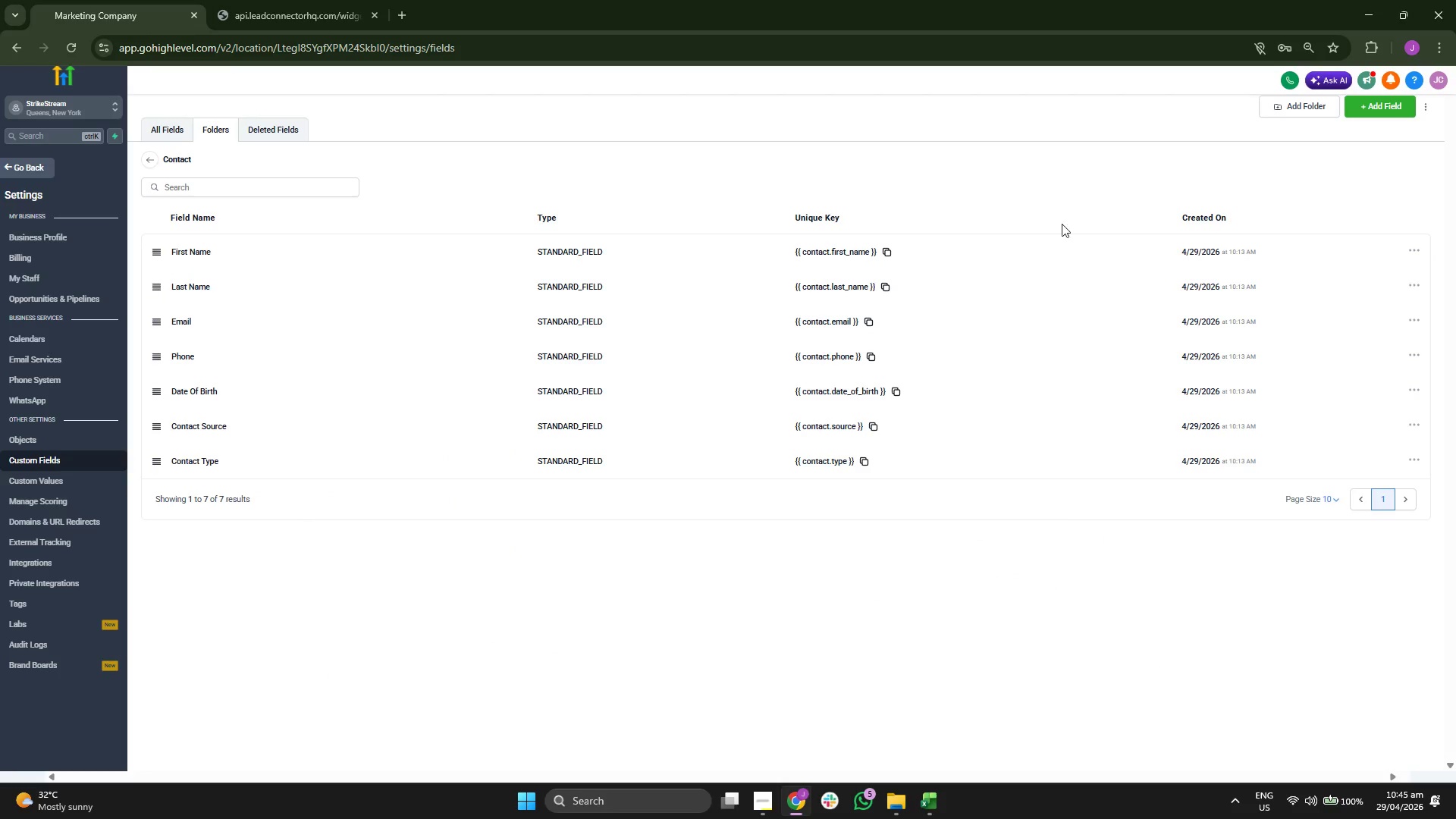 
left_click([1377, 113])
 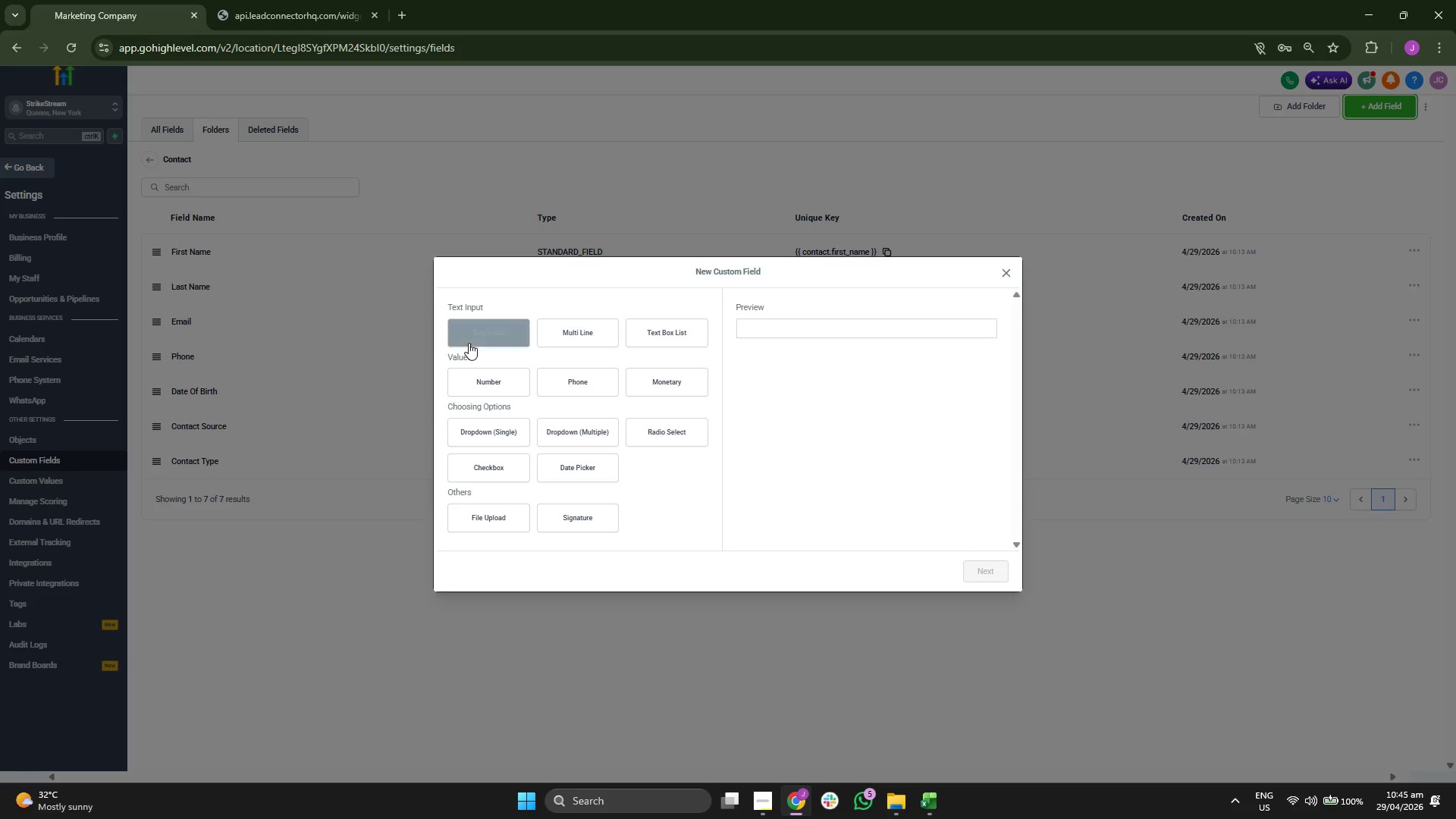 
left_click([469, 341])
 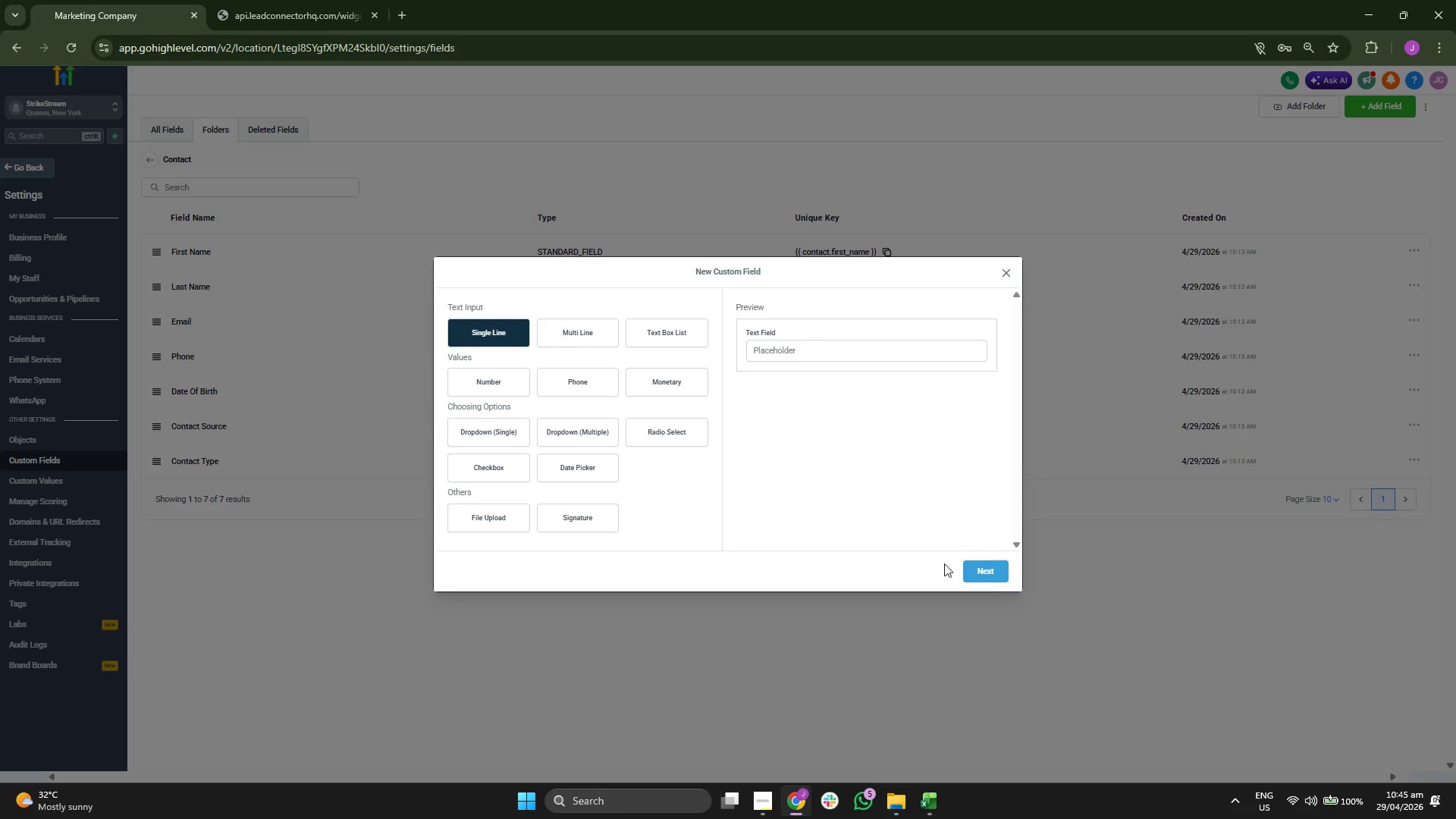 
left_click([997, 573])
 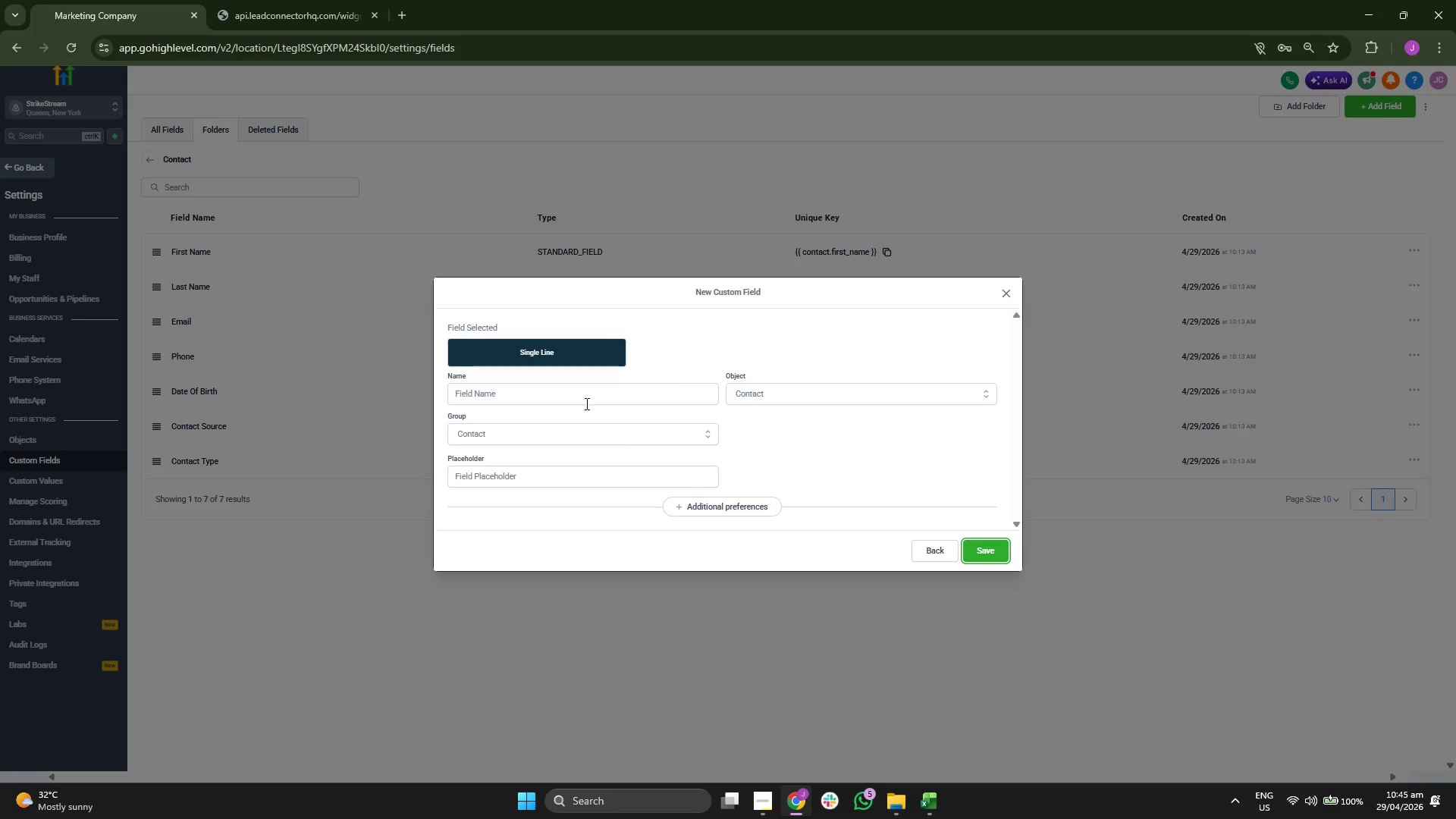 
left_click([574, 395])
 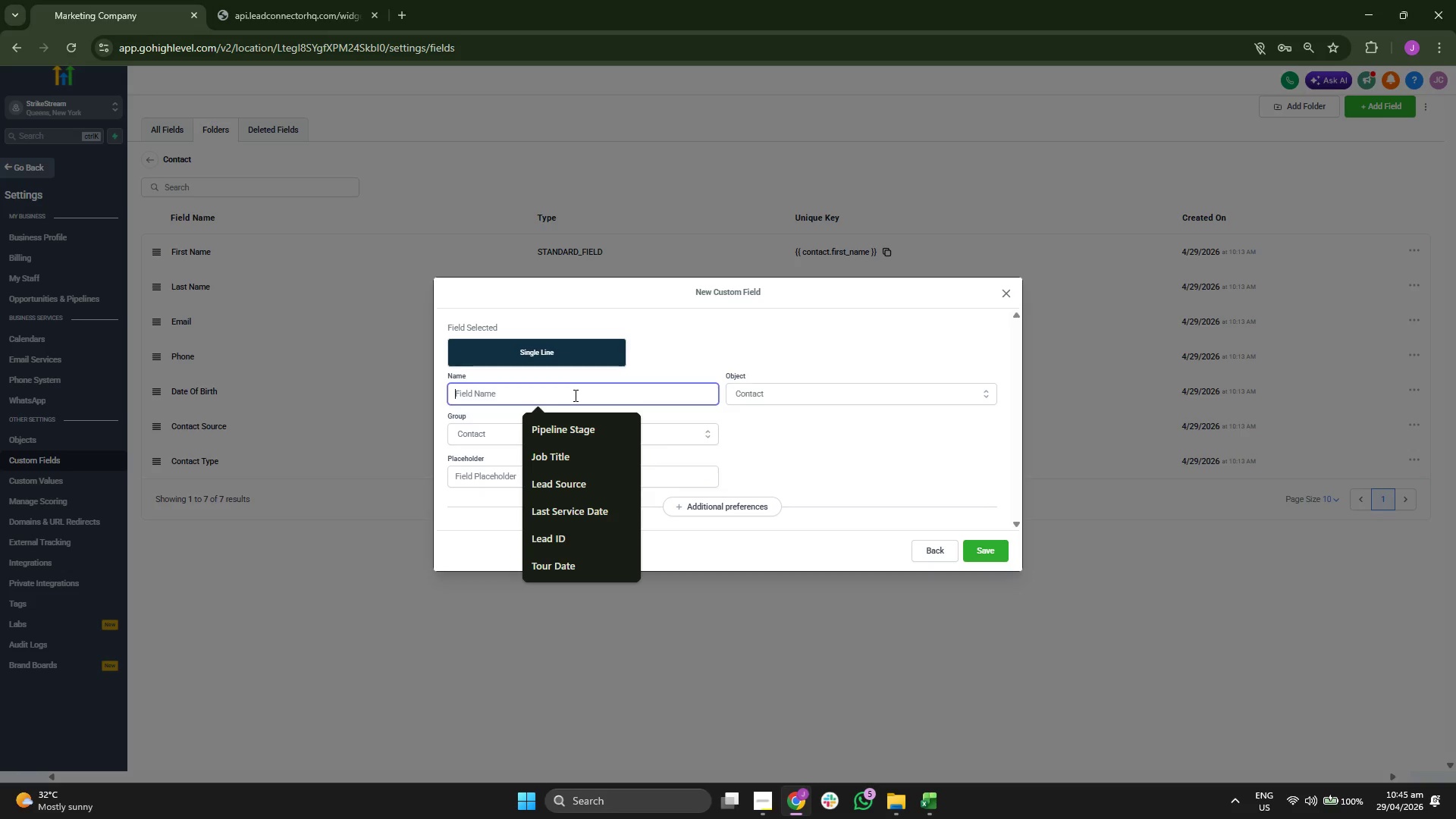 
type(Bowling al)
key(Backspace)
type(LLEY nAME)
 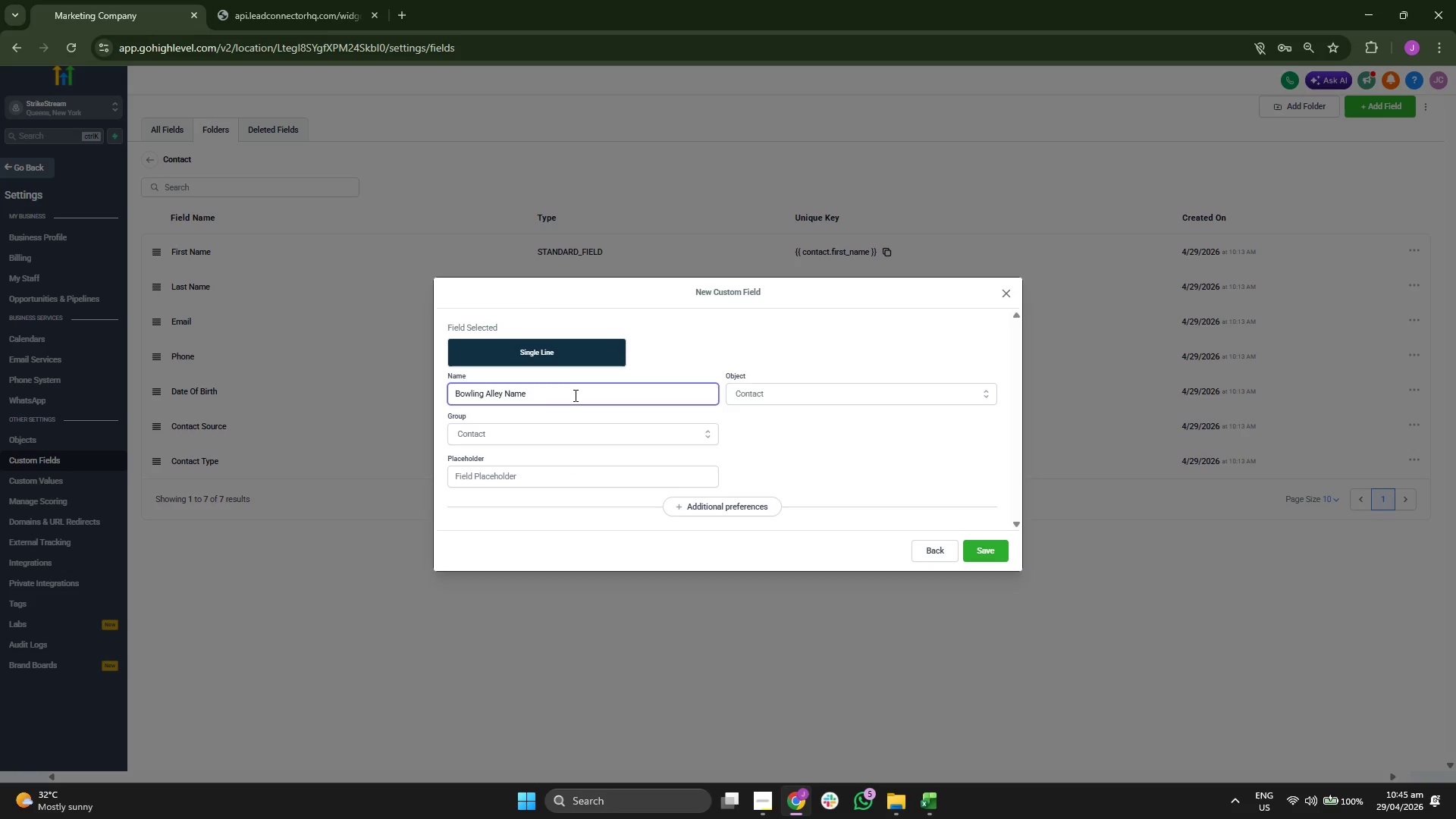 
hold_key(key=CapsLock, duration=0.36)
 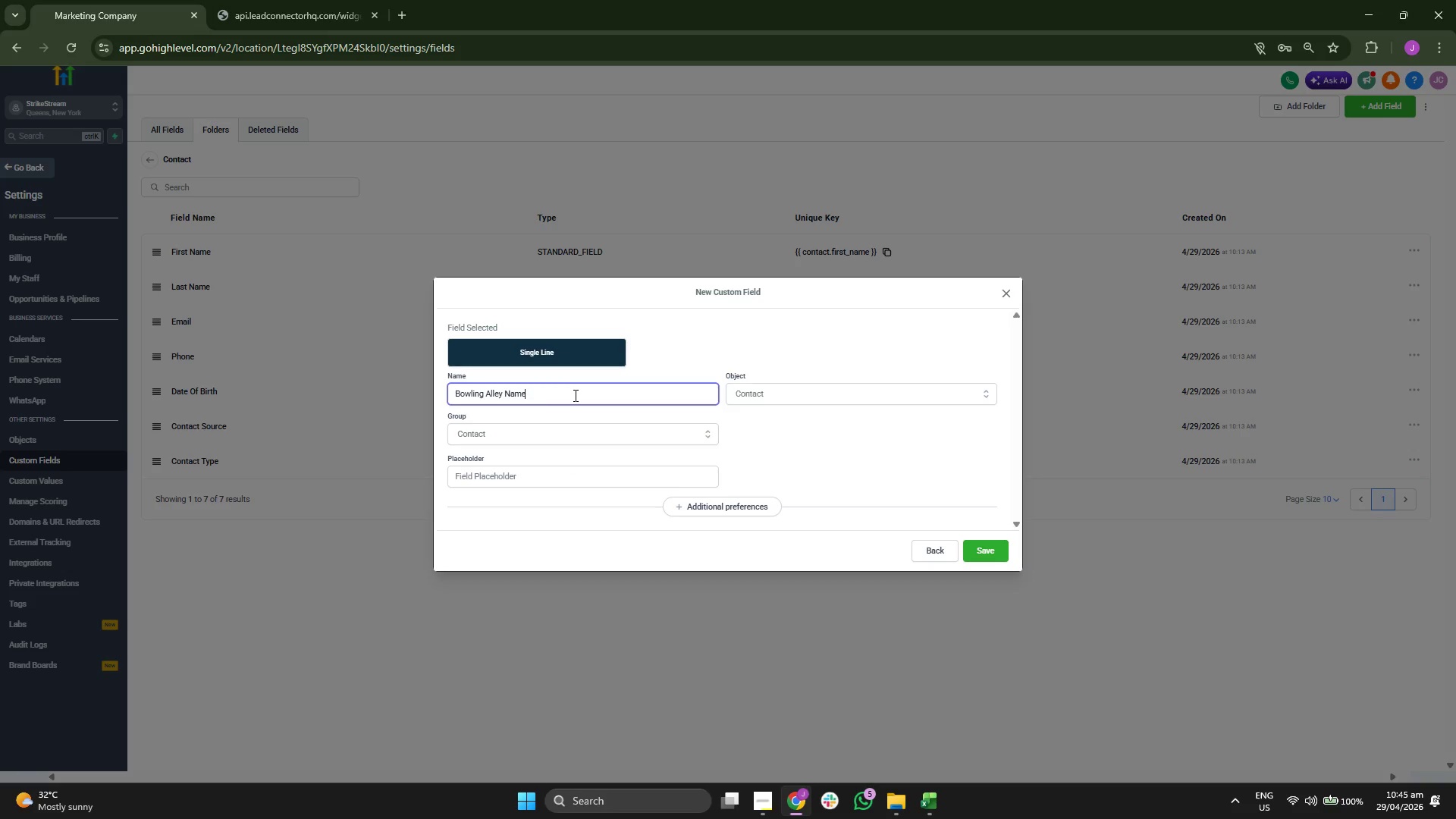 
left_click([988, 552])
 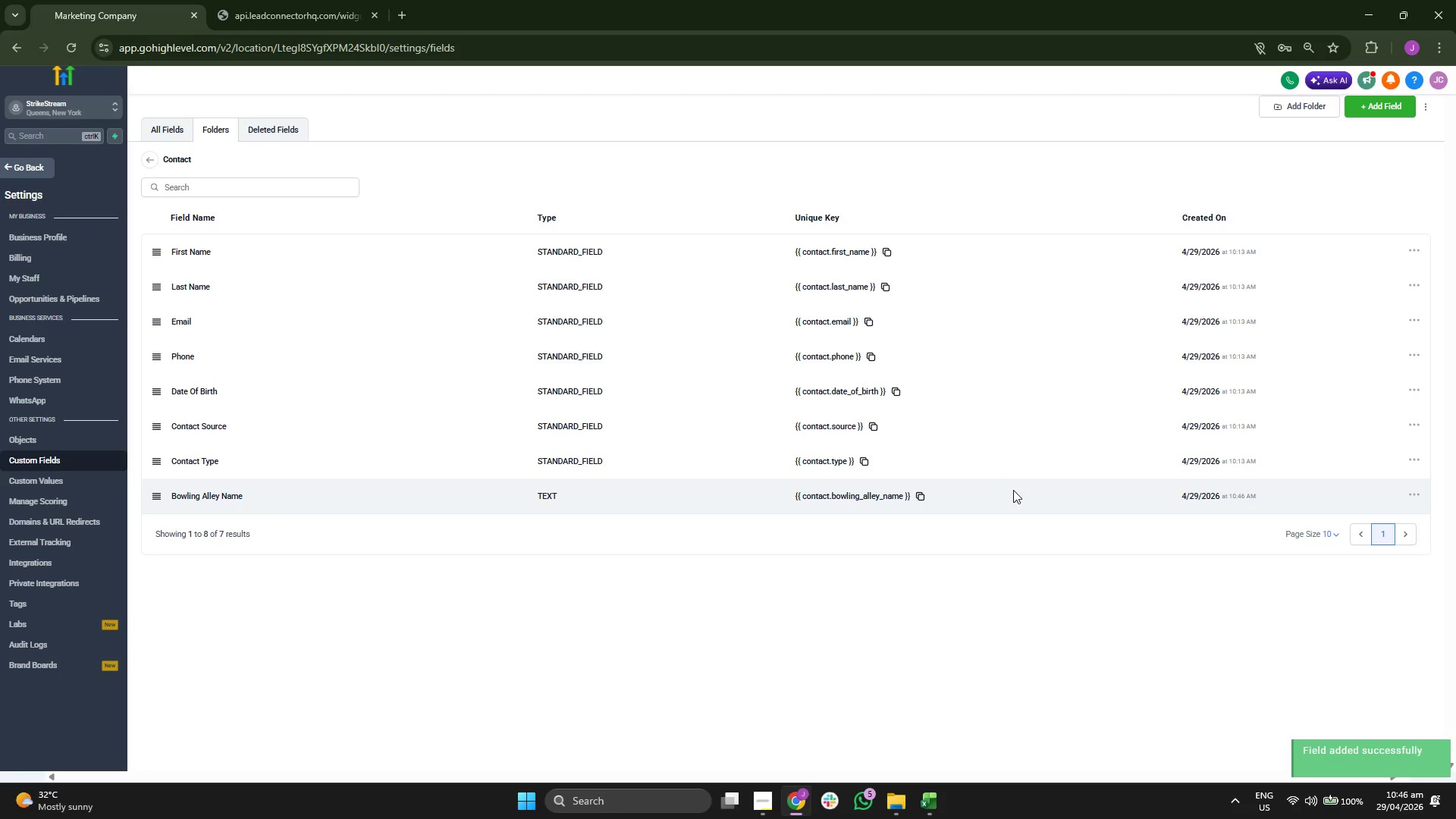 
left_click([939, 801])
 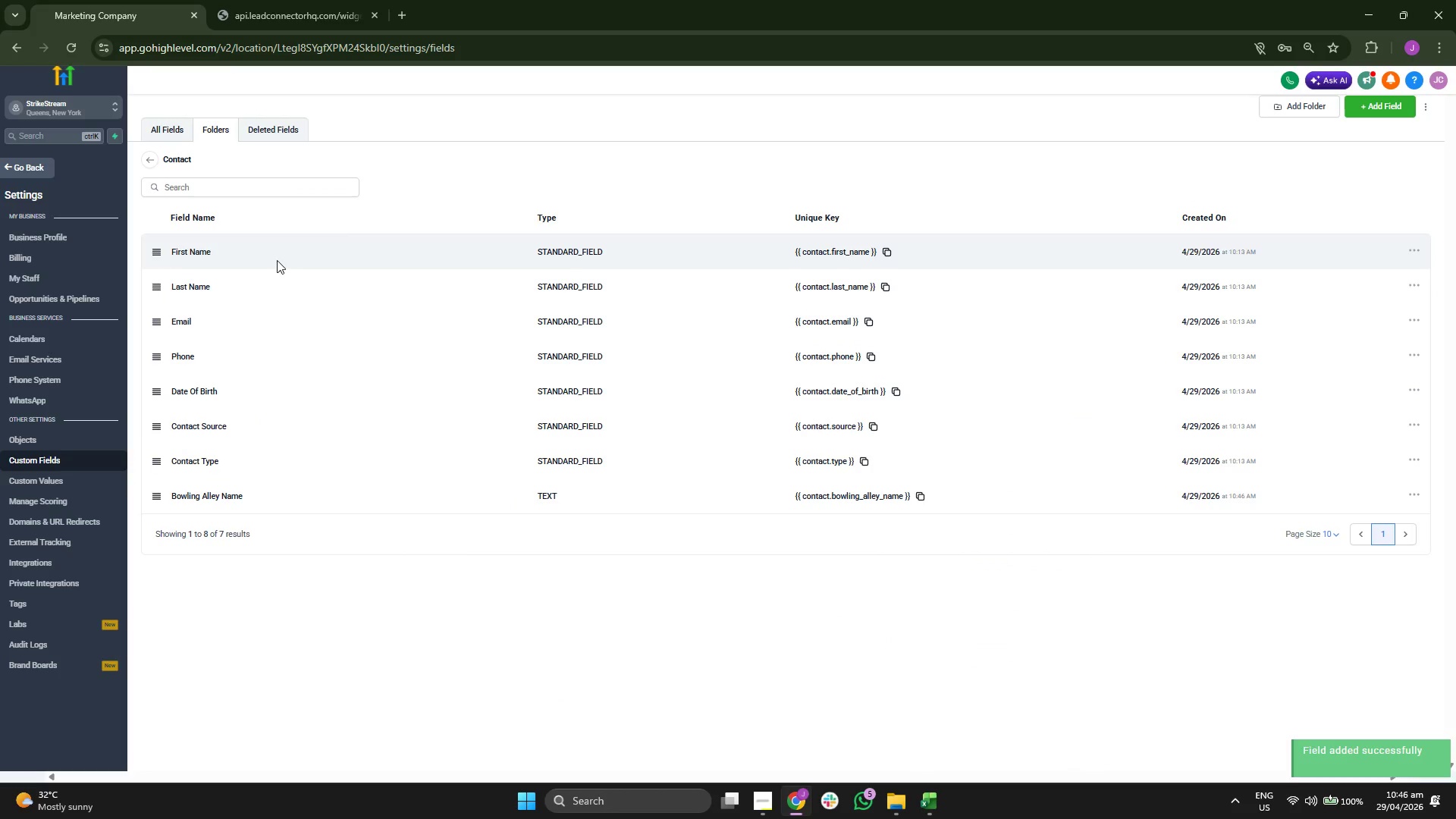 
wait(5.67)
 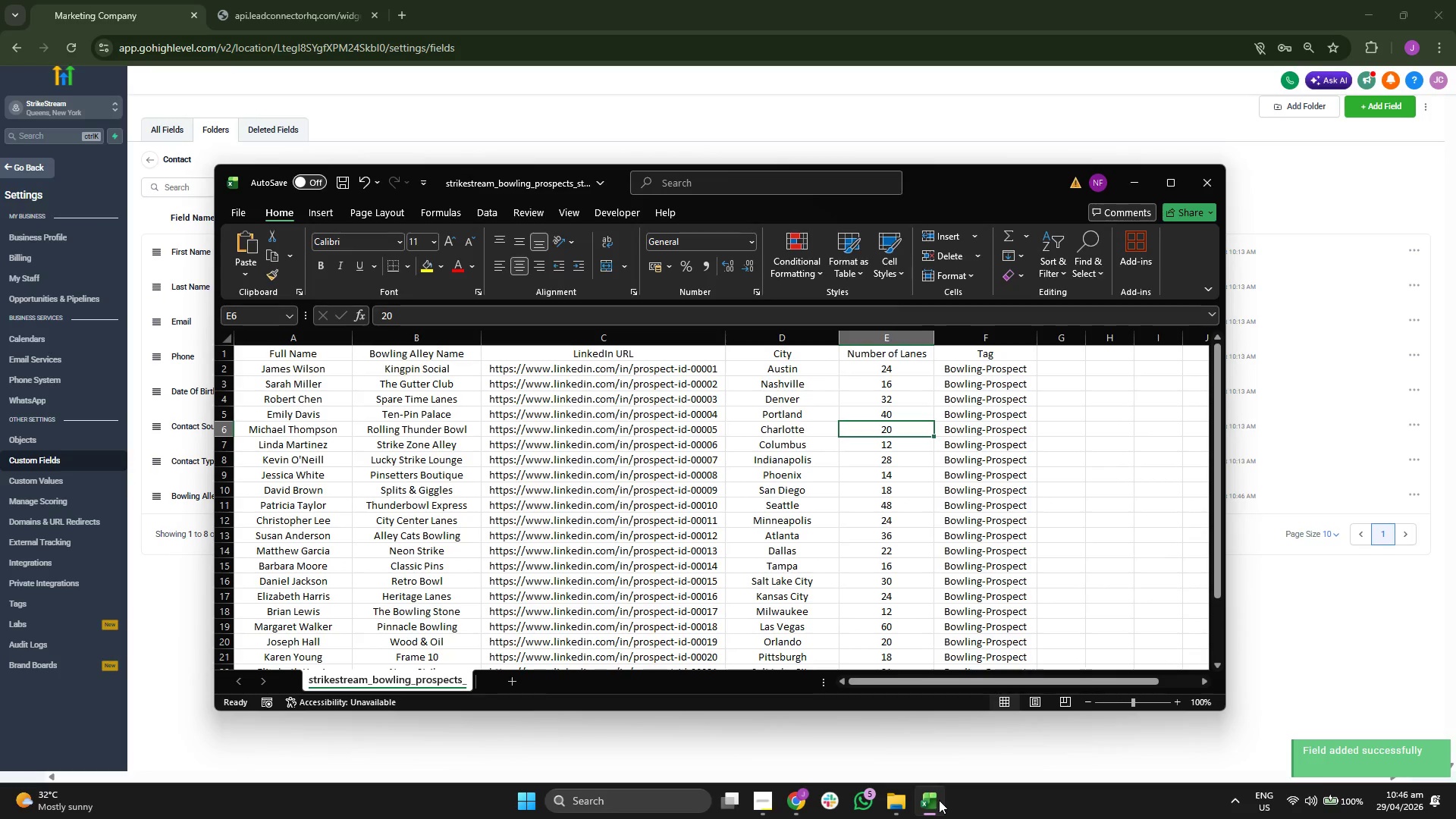 
left_click([1398, 108])
 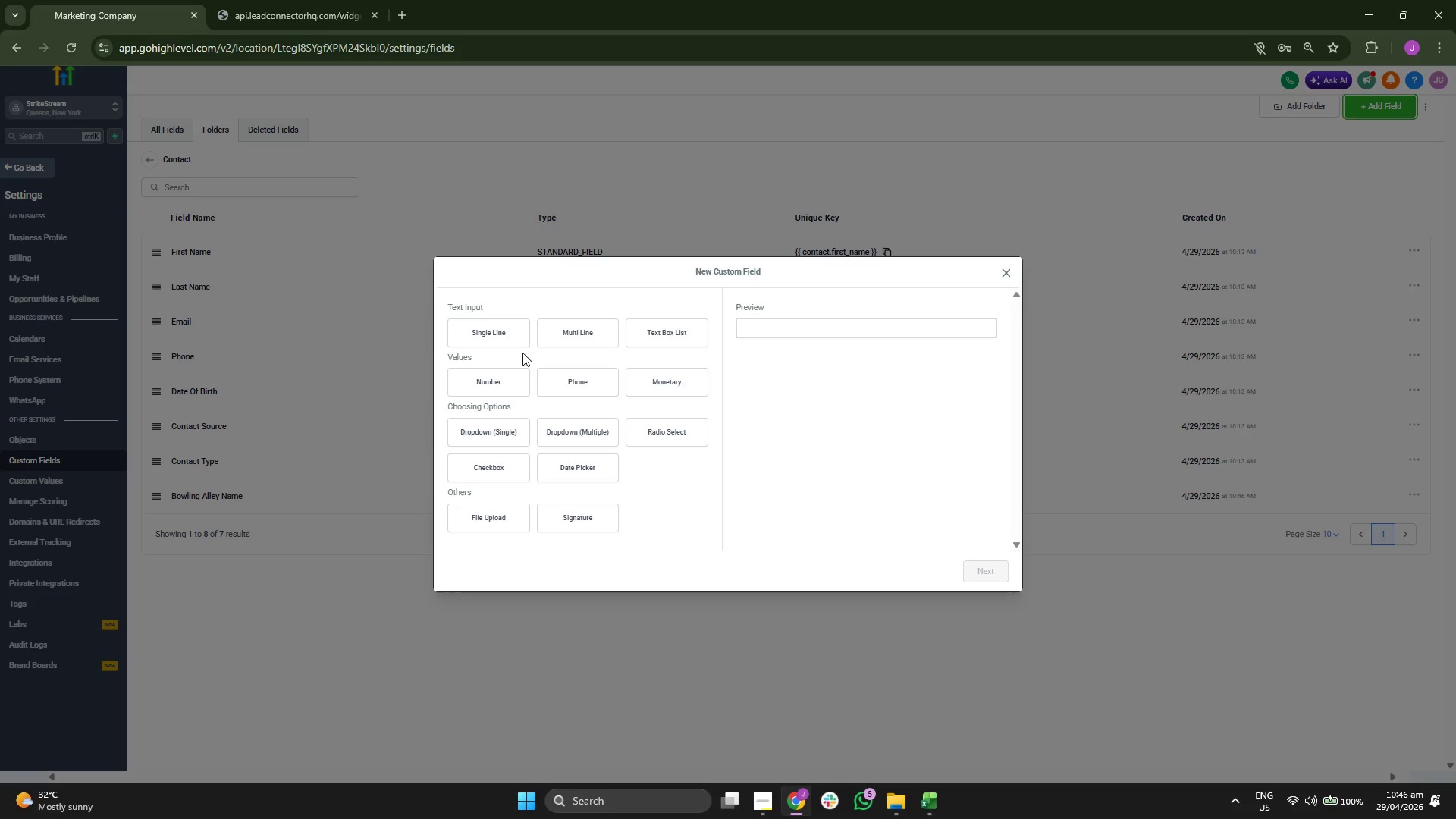 
left_click([504, 337])
 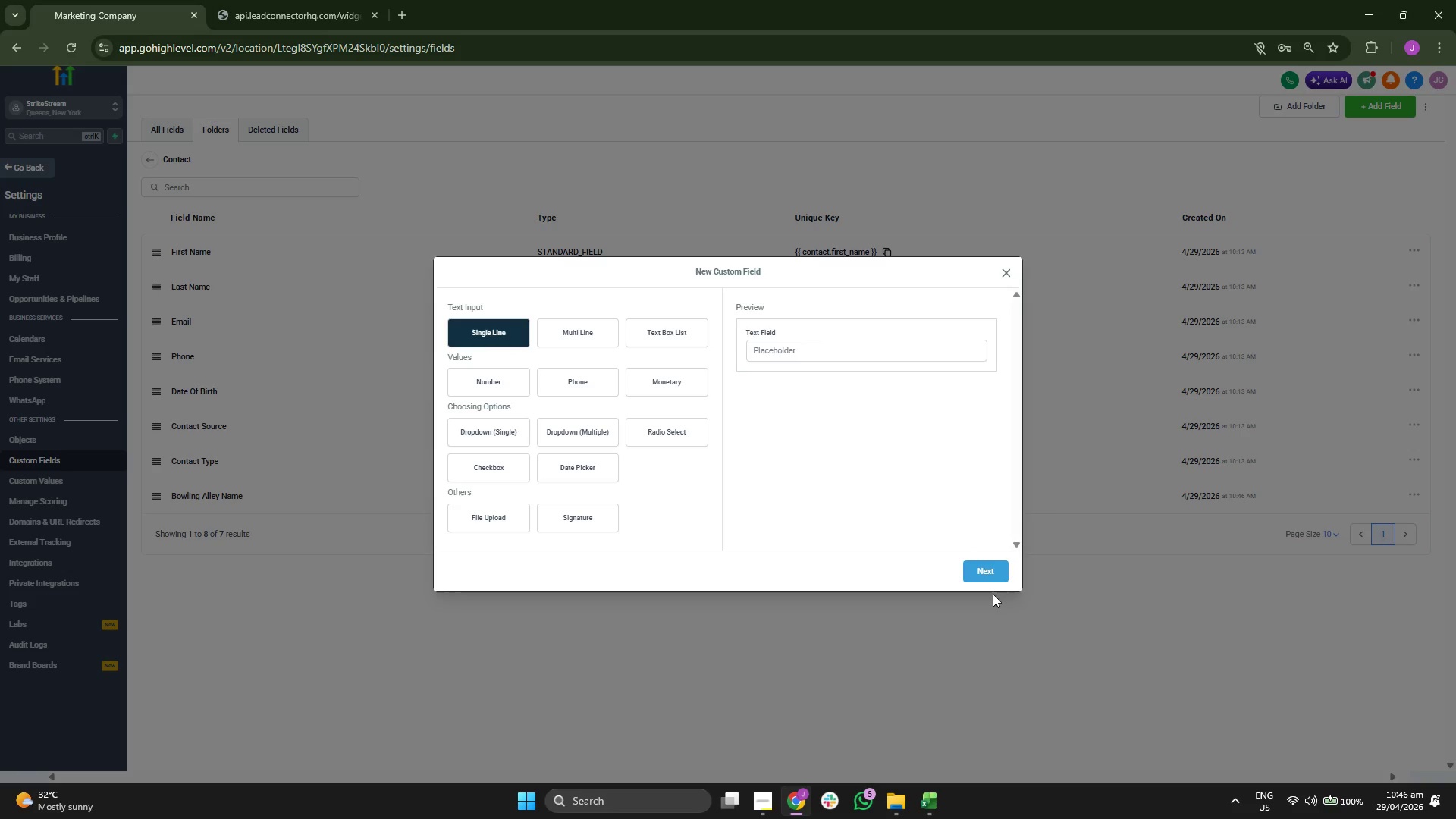 
left_click([990, 570])
 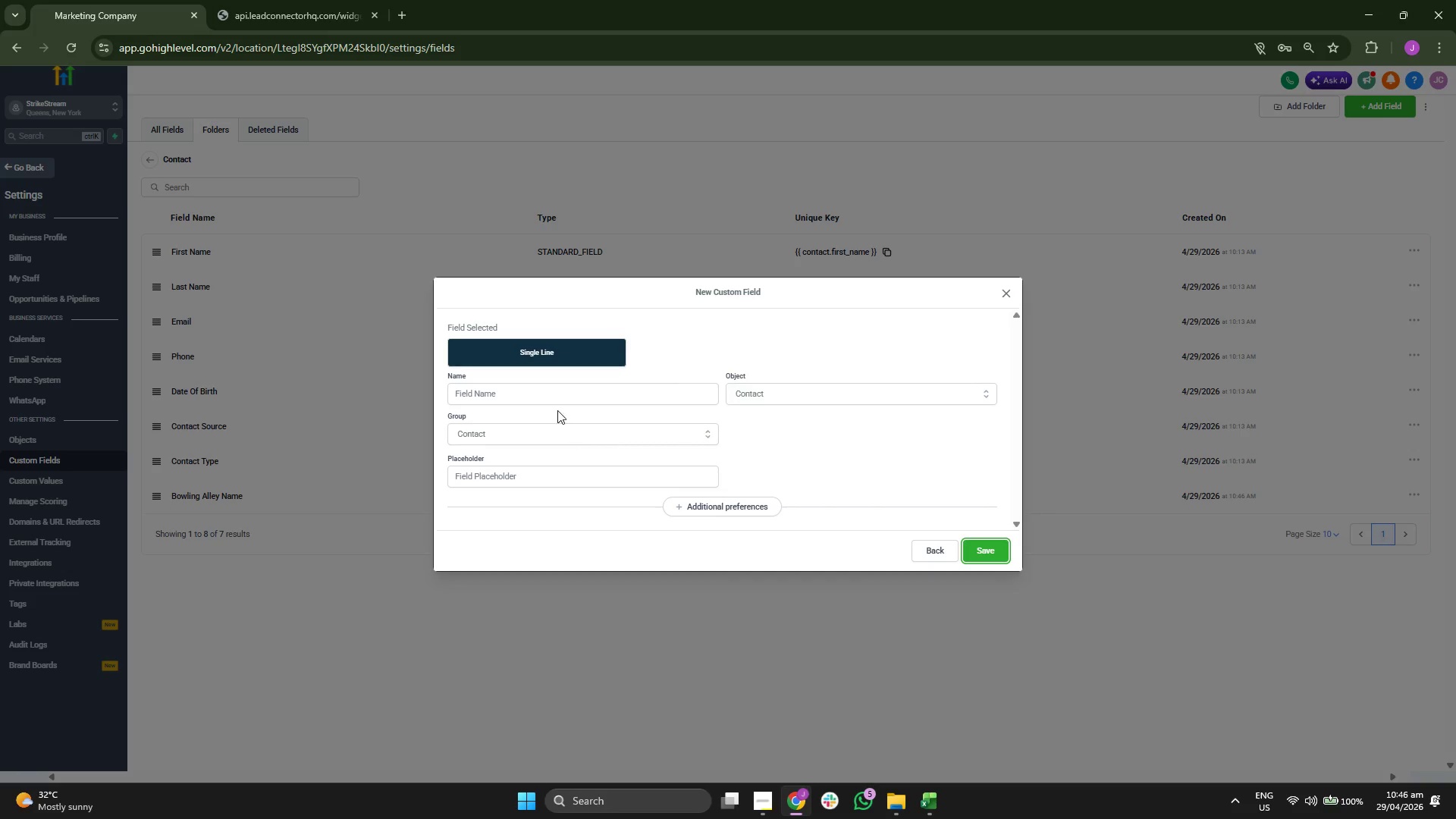 
left_click([555, 400])
 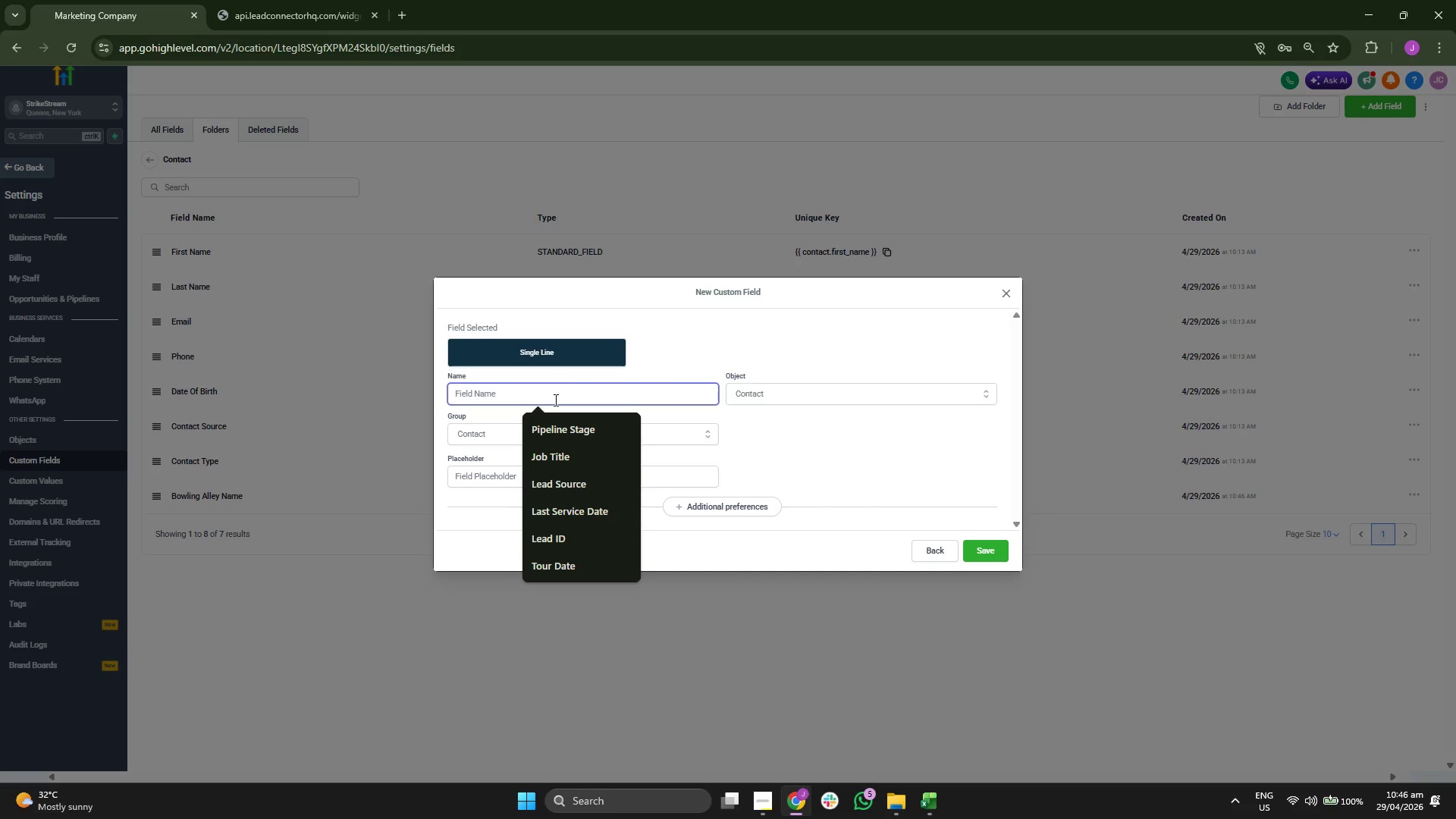 
type(Lined)
key(Backspace)
key(Backspace)
type(kedU)
key(Backspace)
type(In URL)
 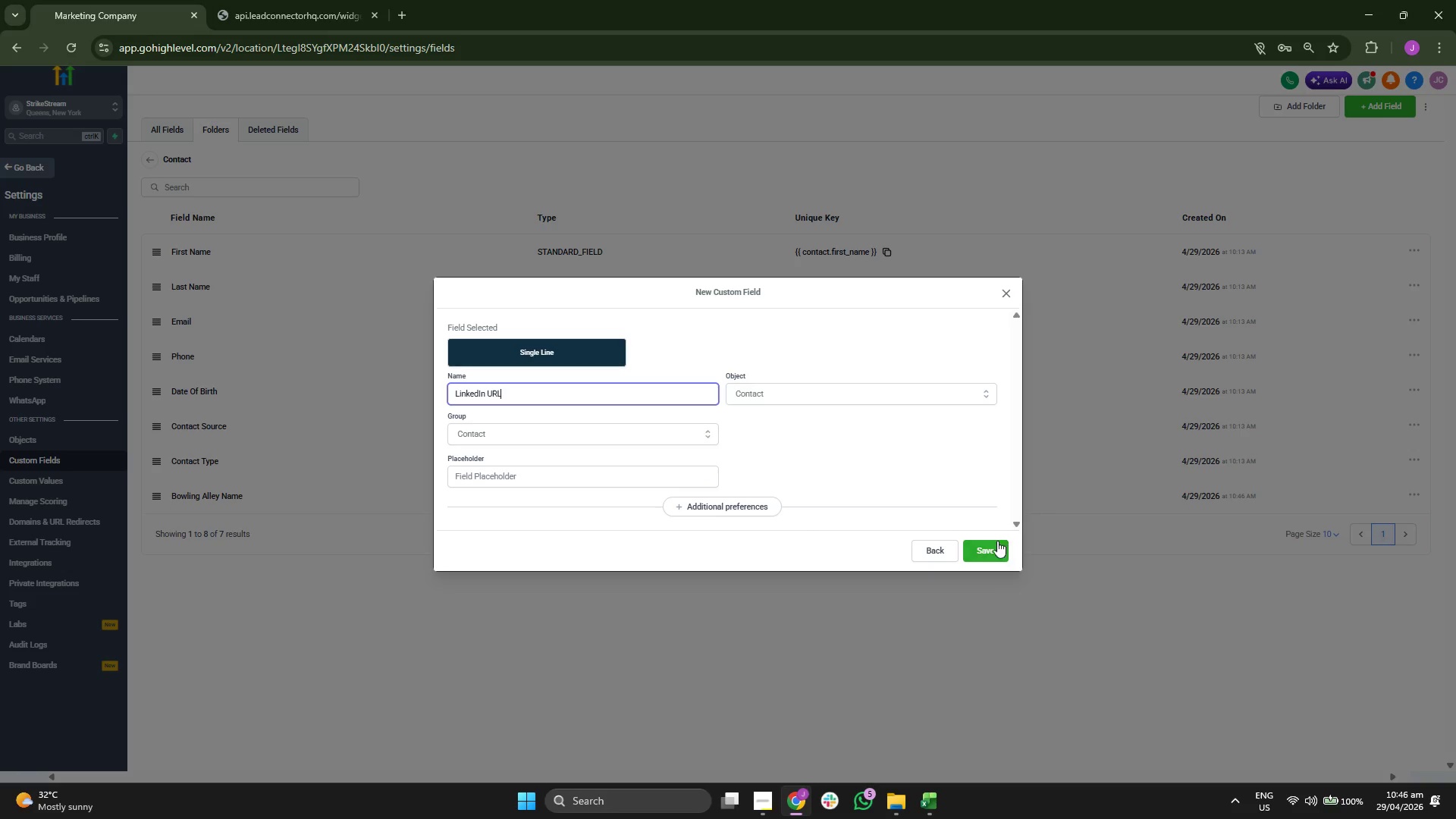 
left_click([996, 541])
 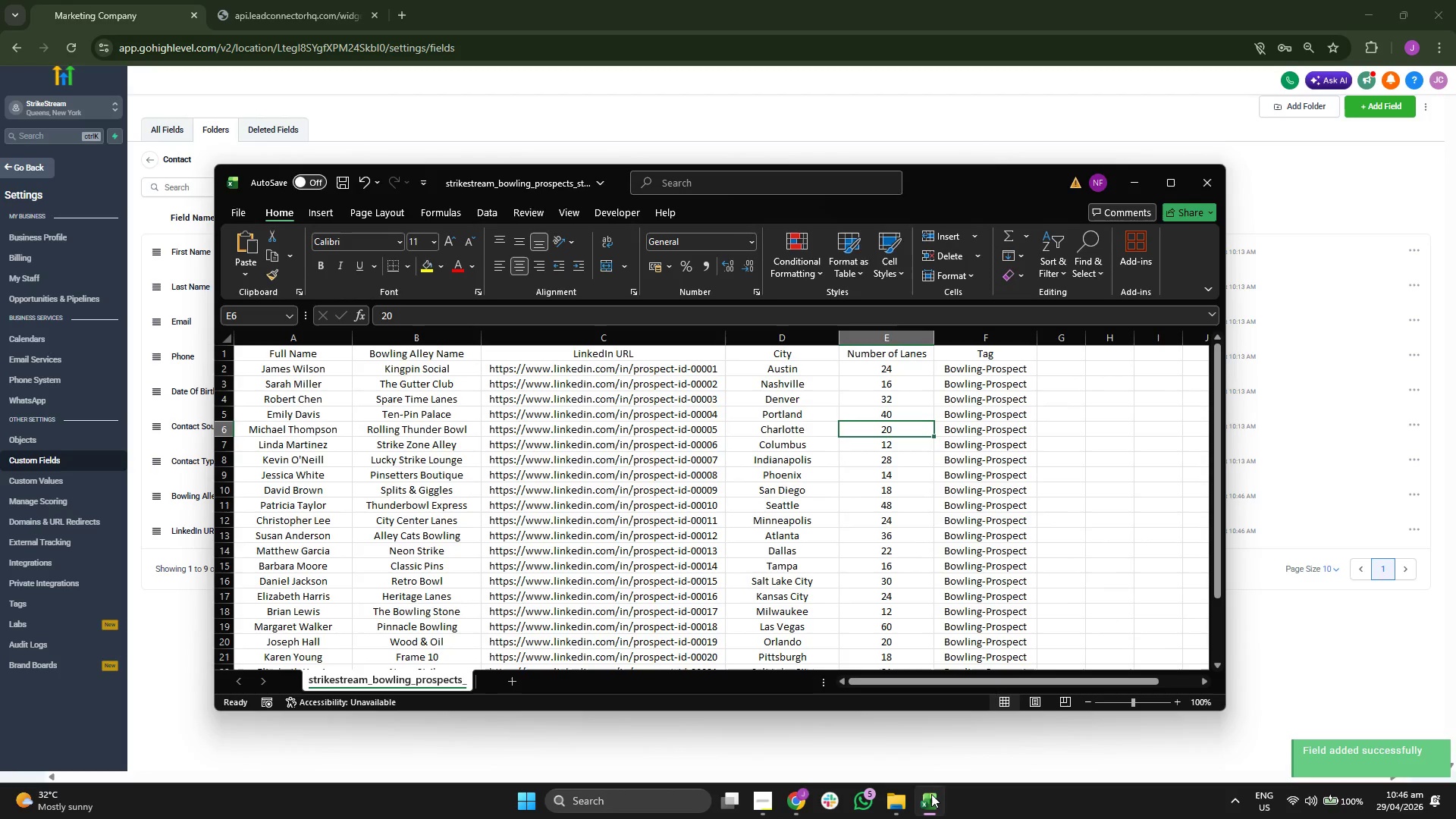 
left_click([932, 794])
 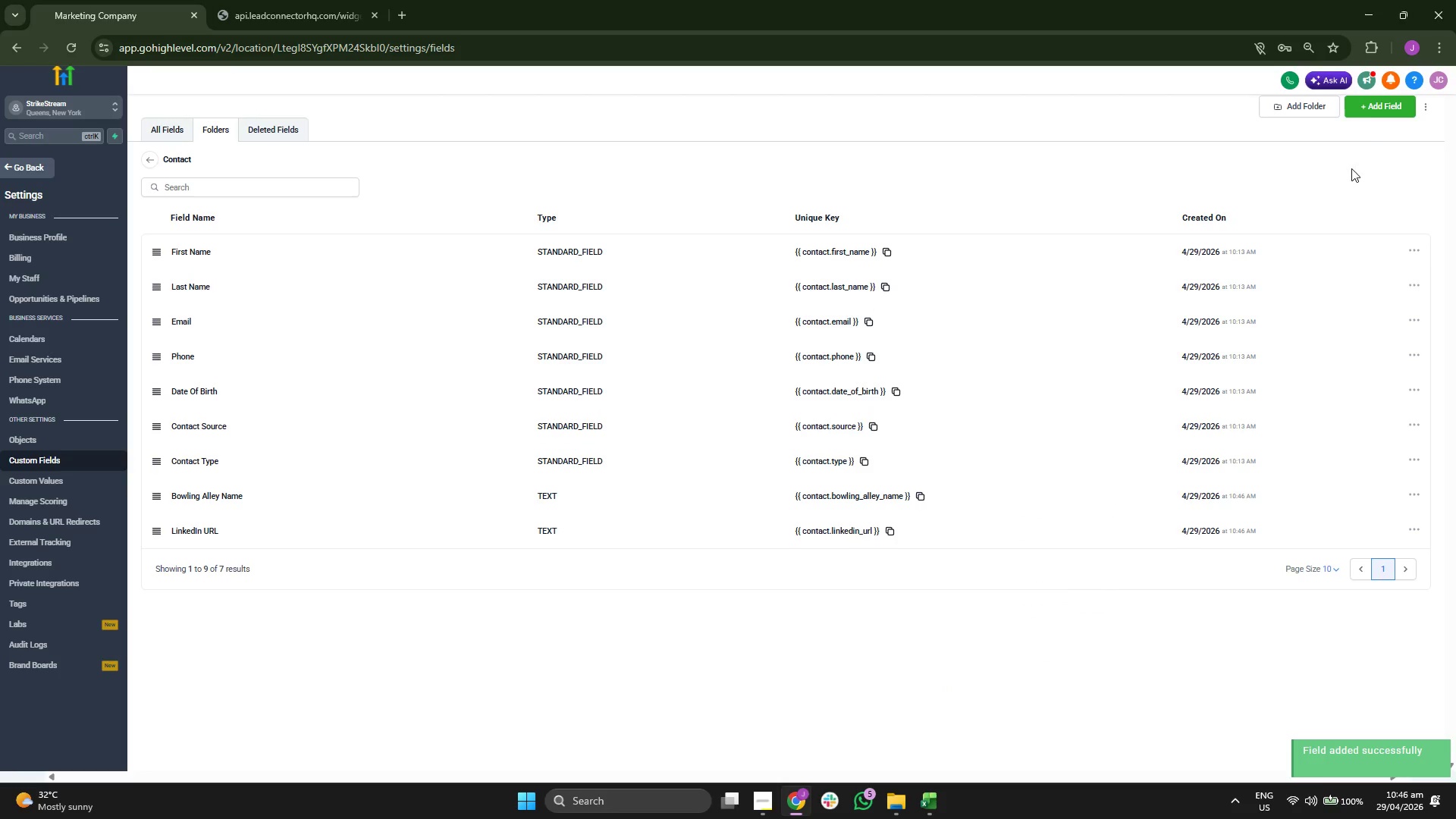 
left_click([1370, 103])
 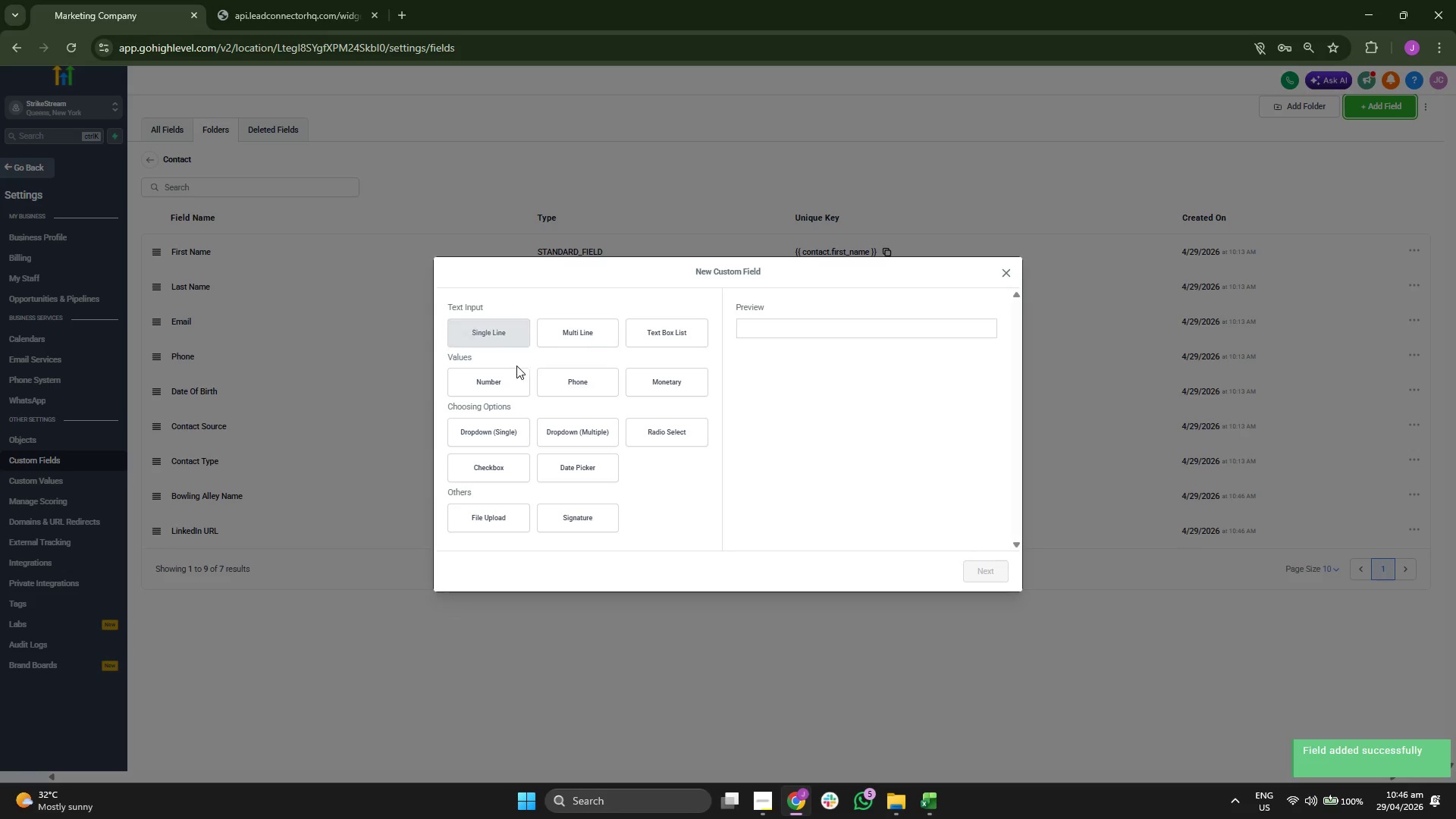 
double_click([509, 373])
 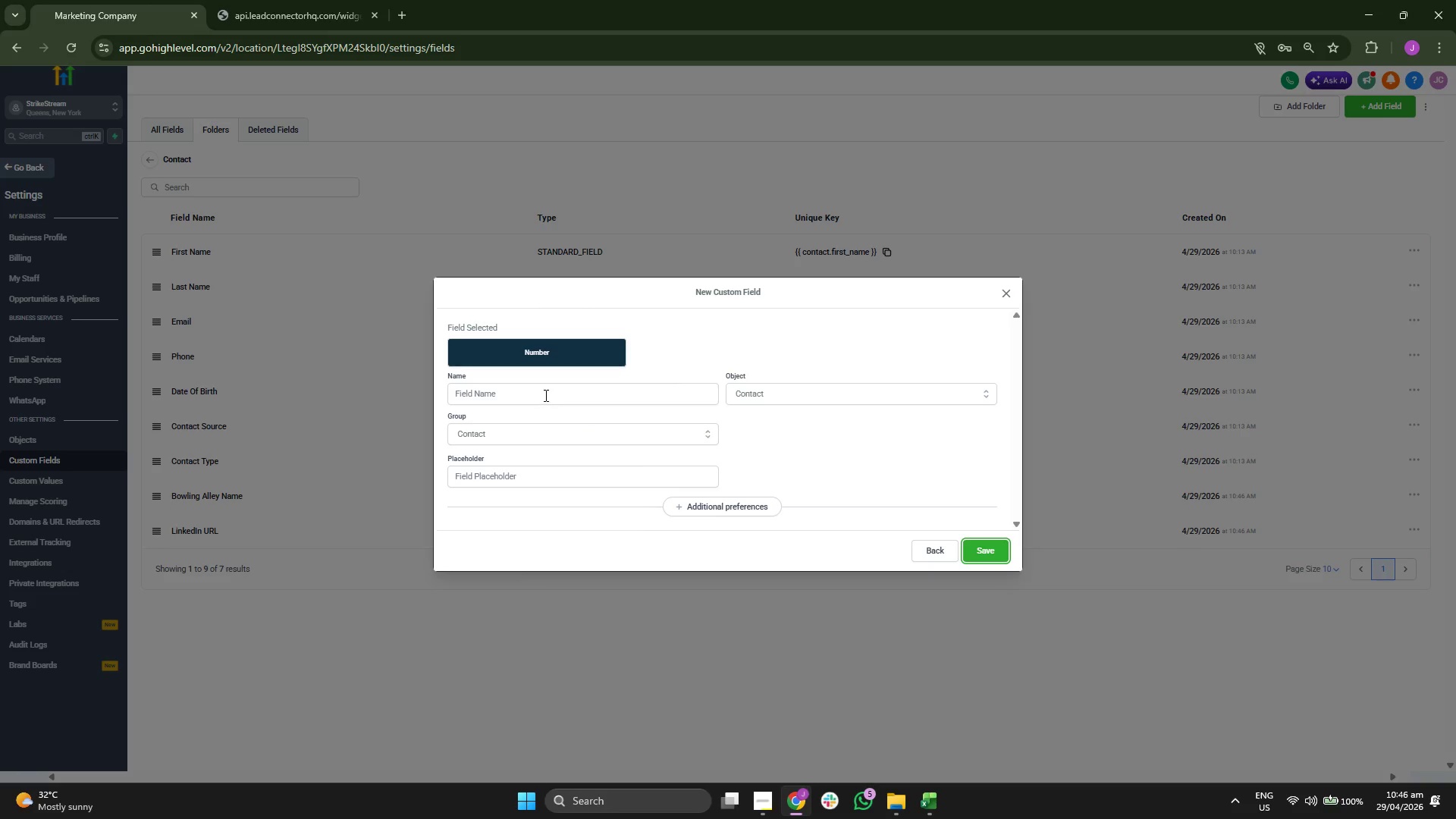 
type(Number of Lanes)
 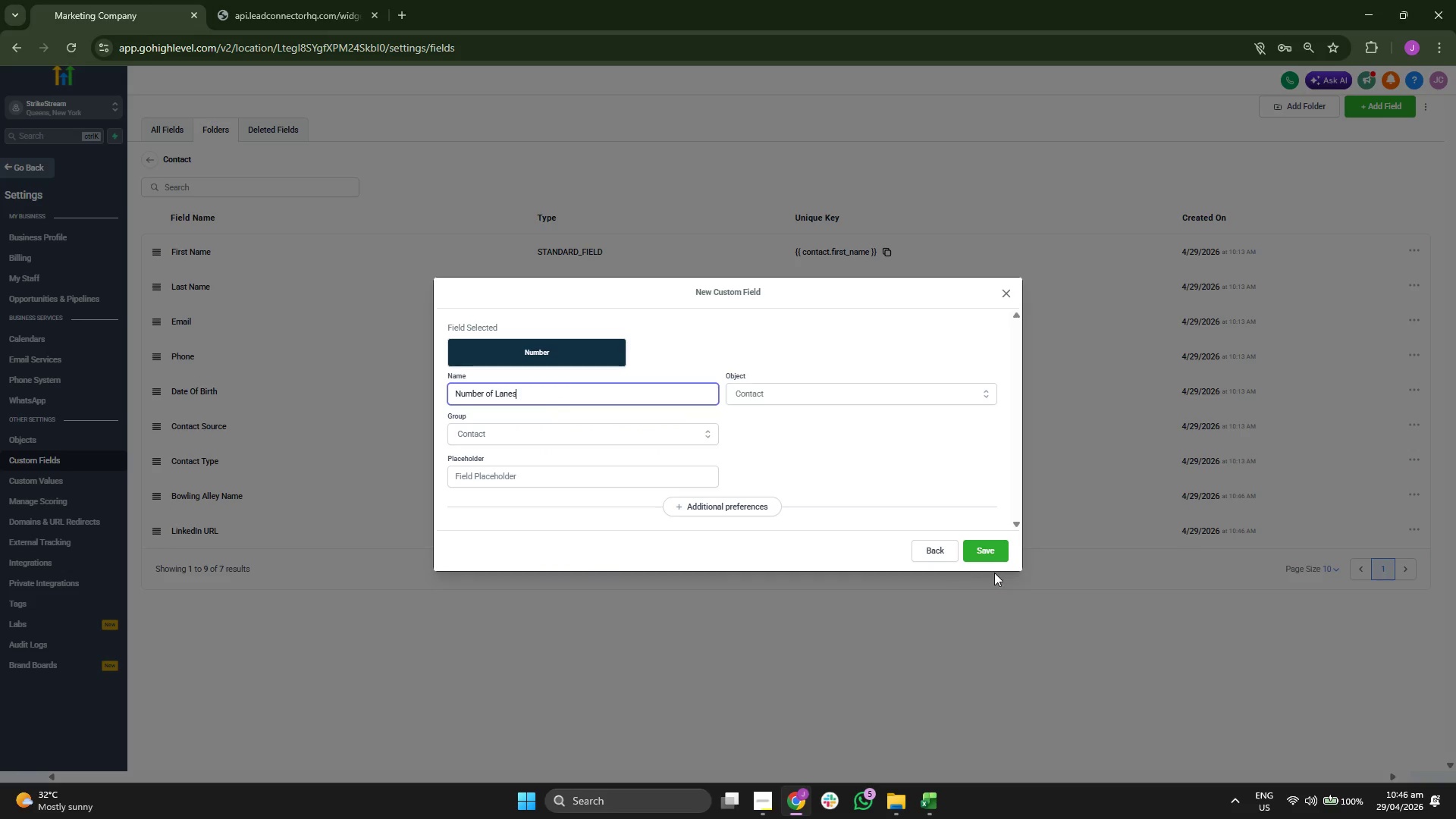 
left_click([1006, 559])
 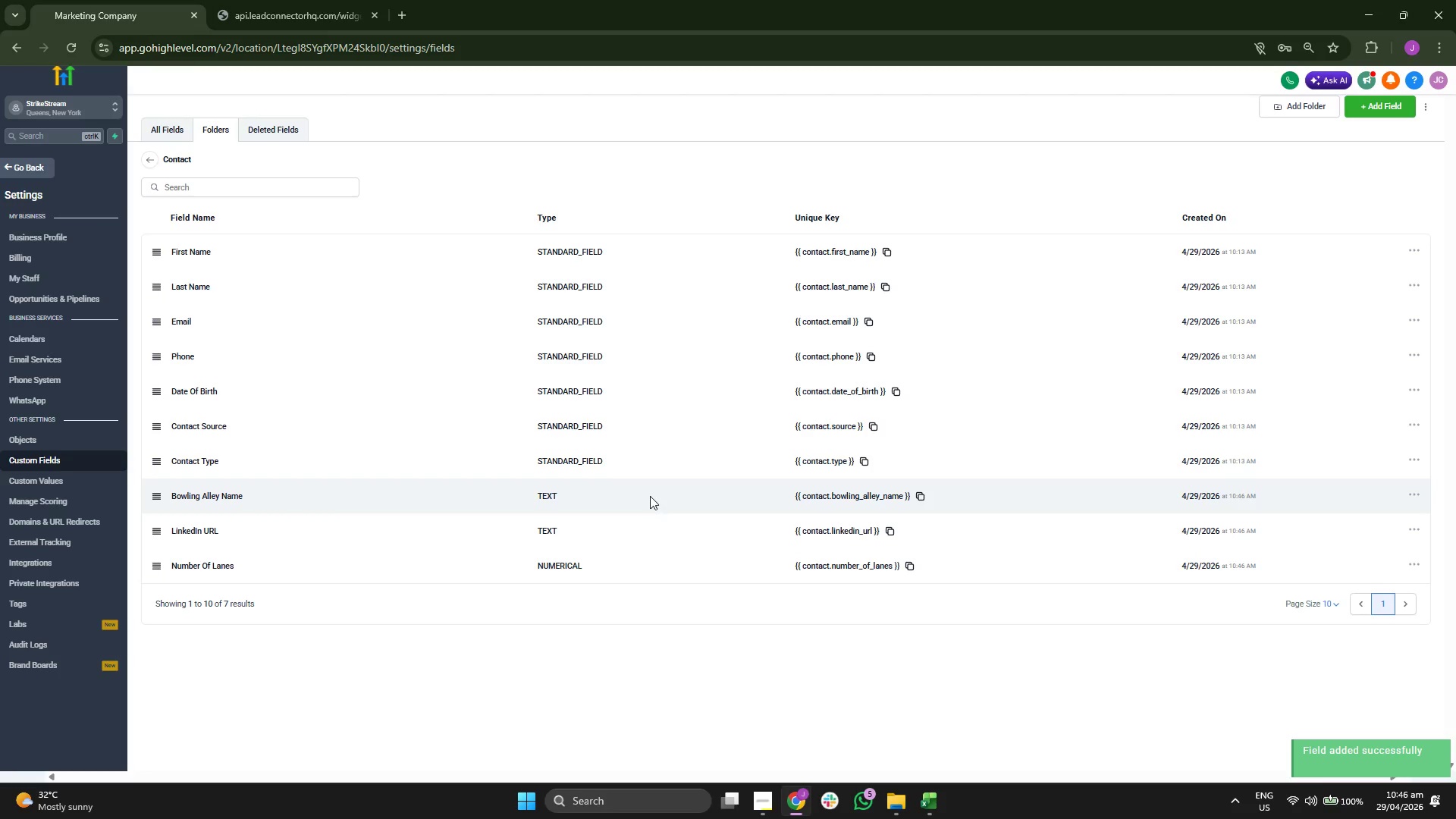 
wait(7.16)
 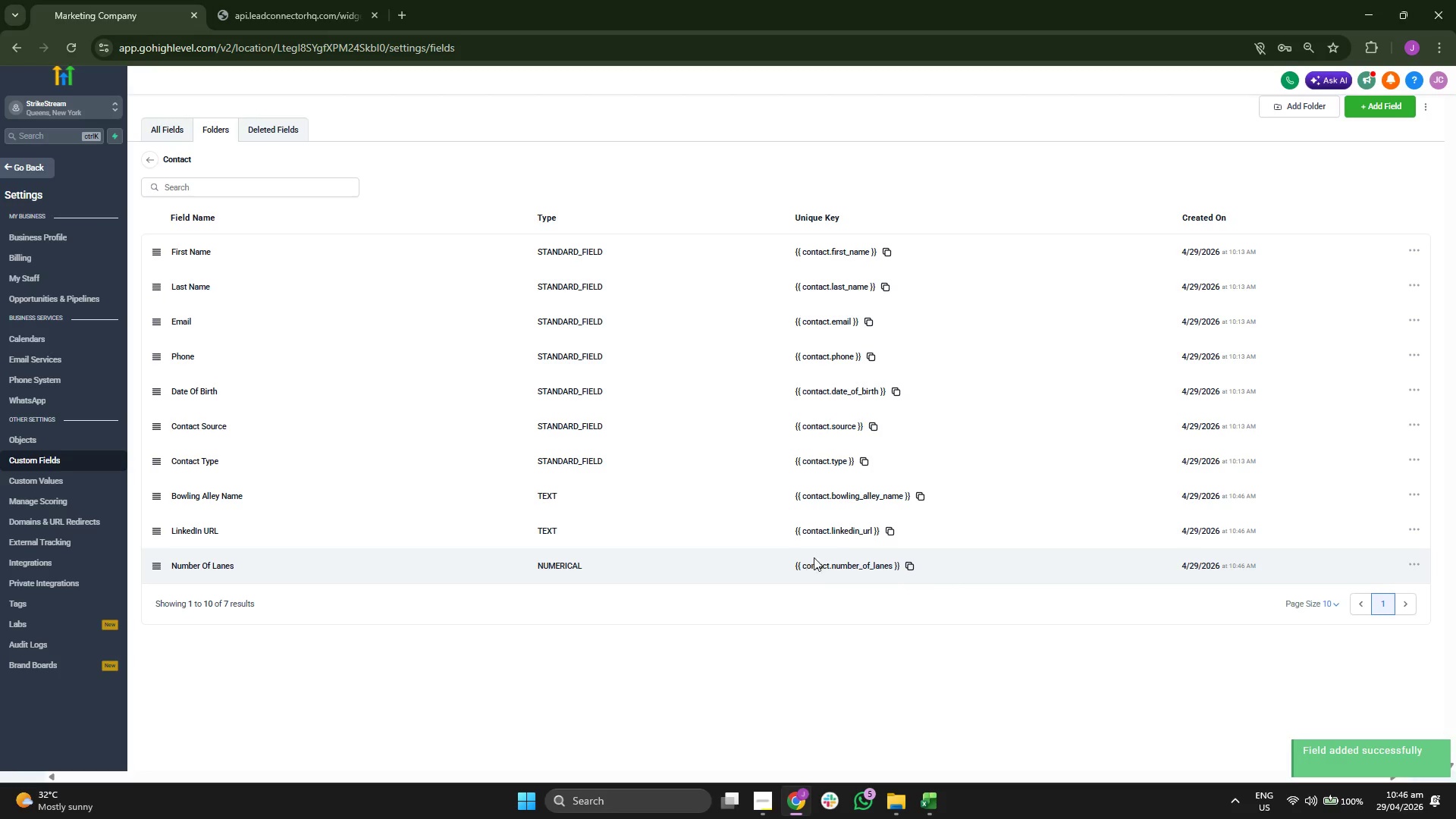 
left_click([150, 165])
 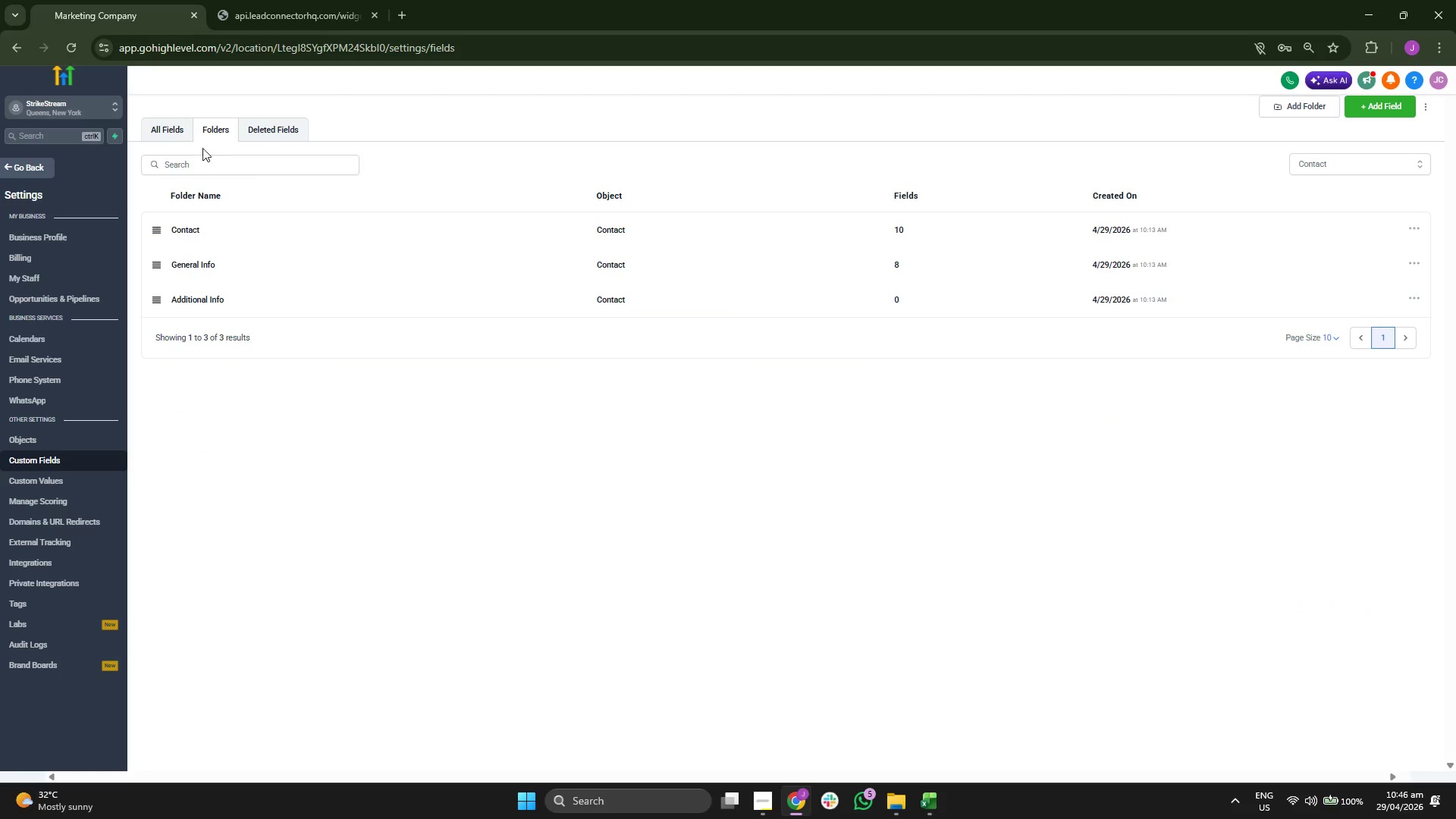 
left_click([184, 133])
 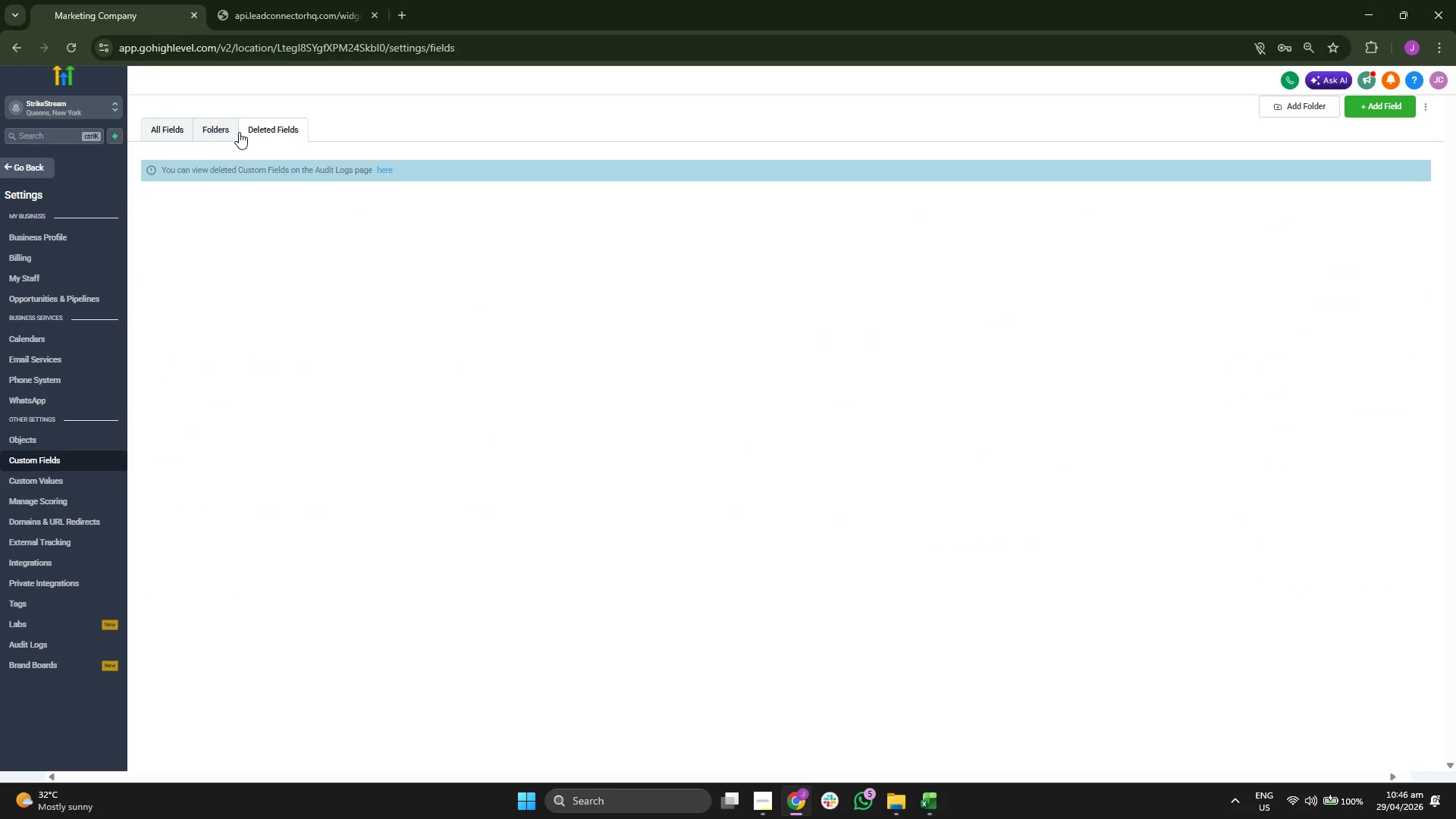 
left_click([209, 126])
 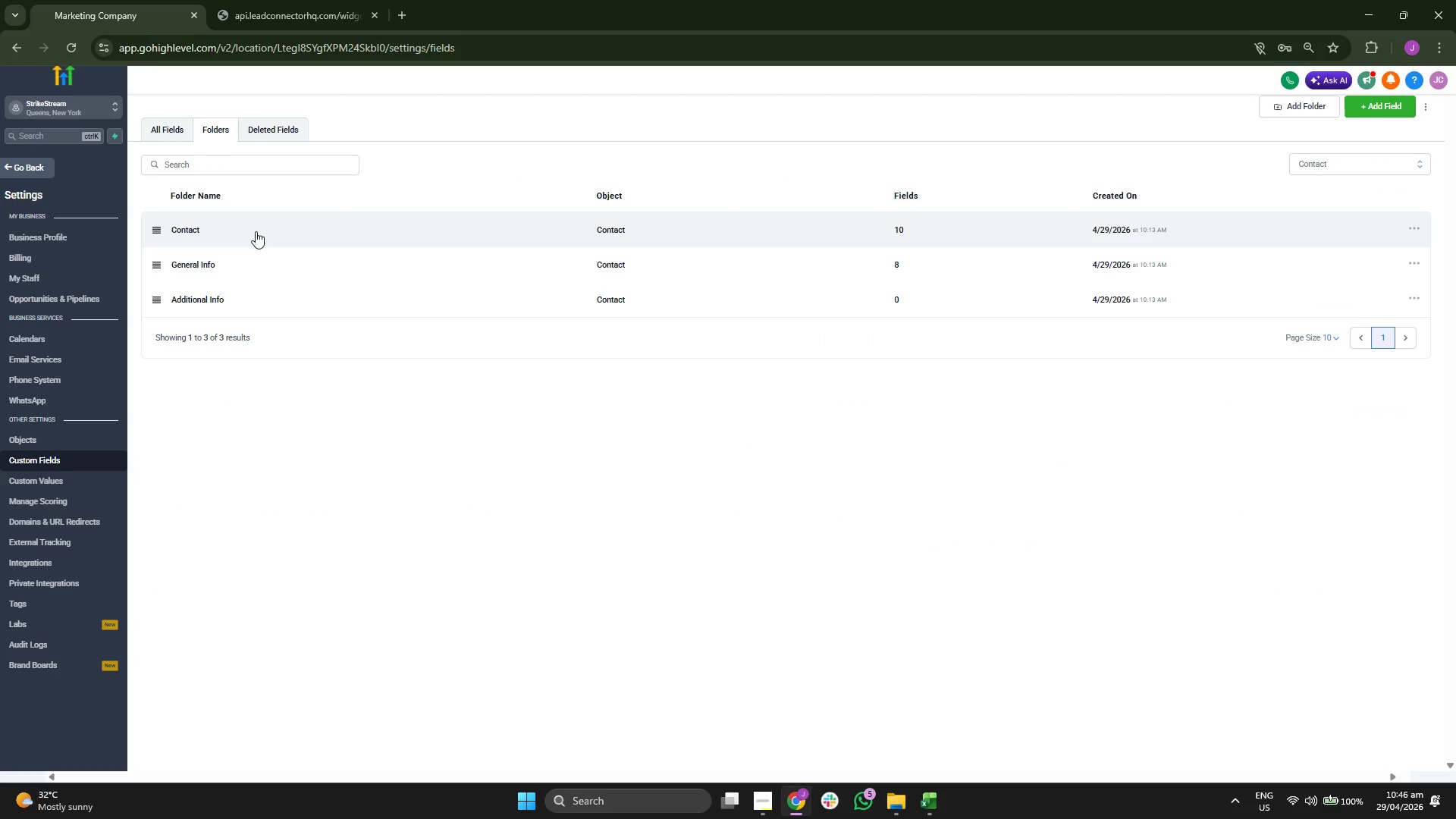 
left_click([249, 236])
 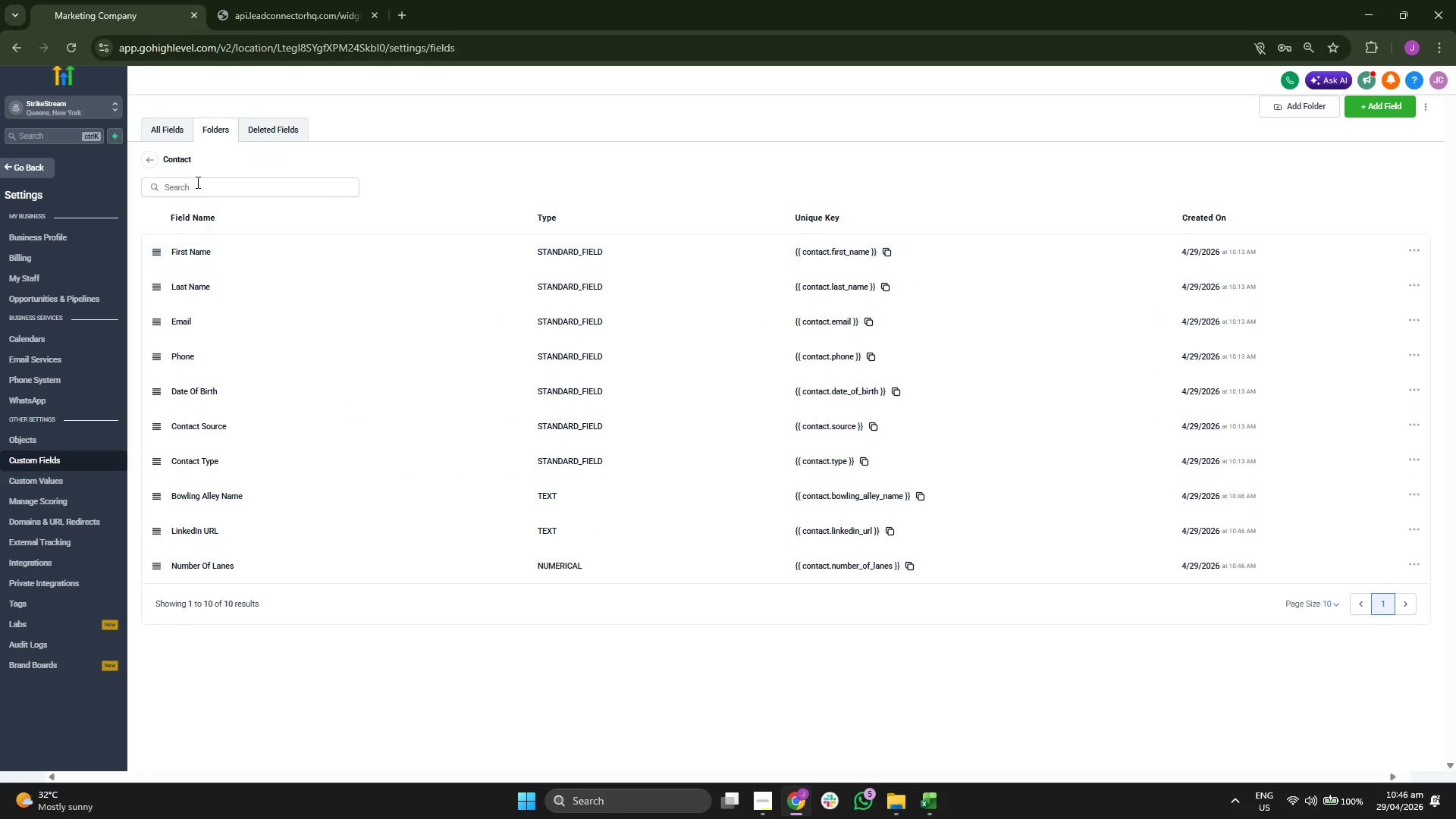 
left_click([148, 153])
 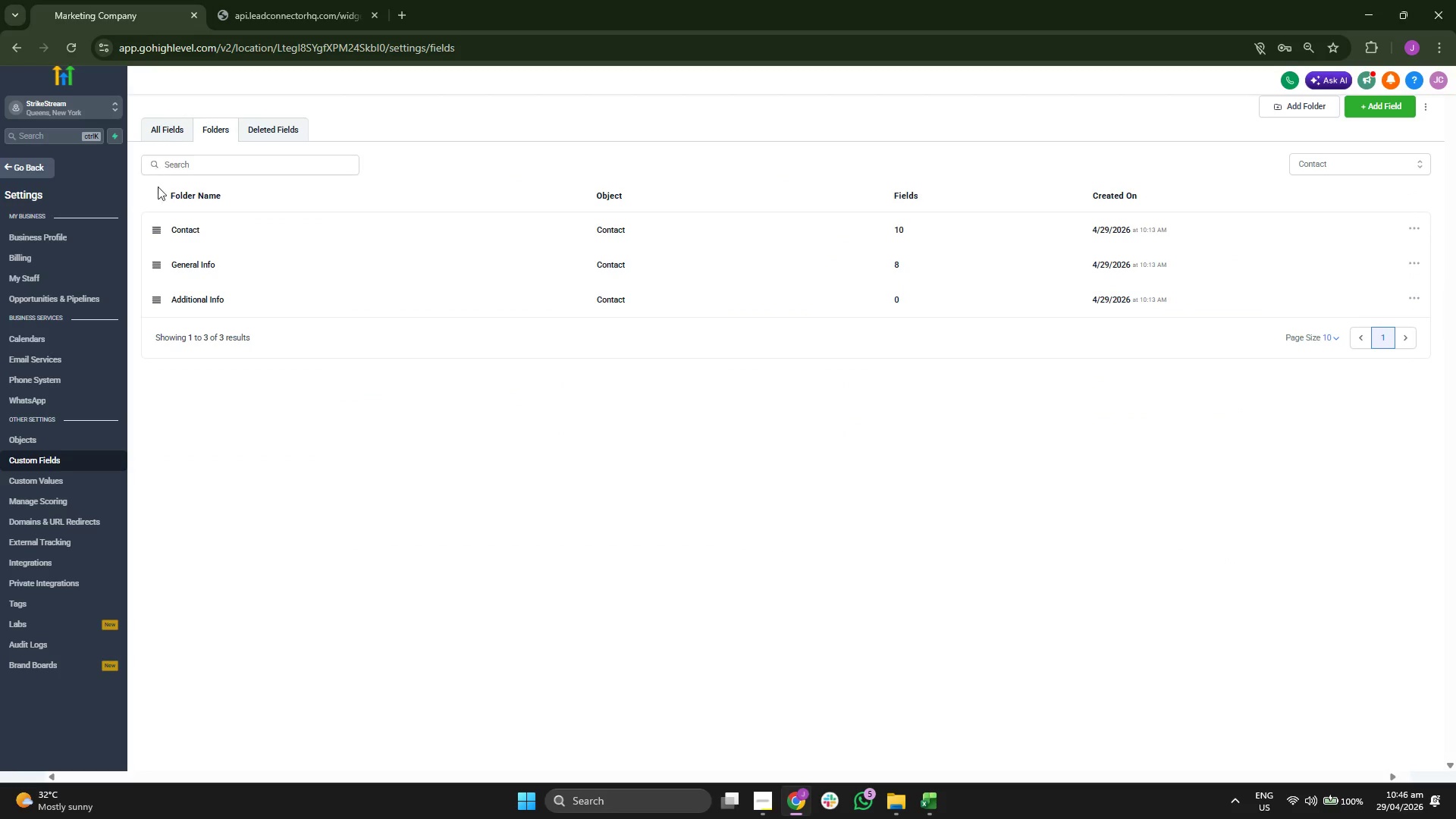 
left_click([163, 131])
 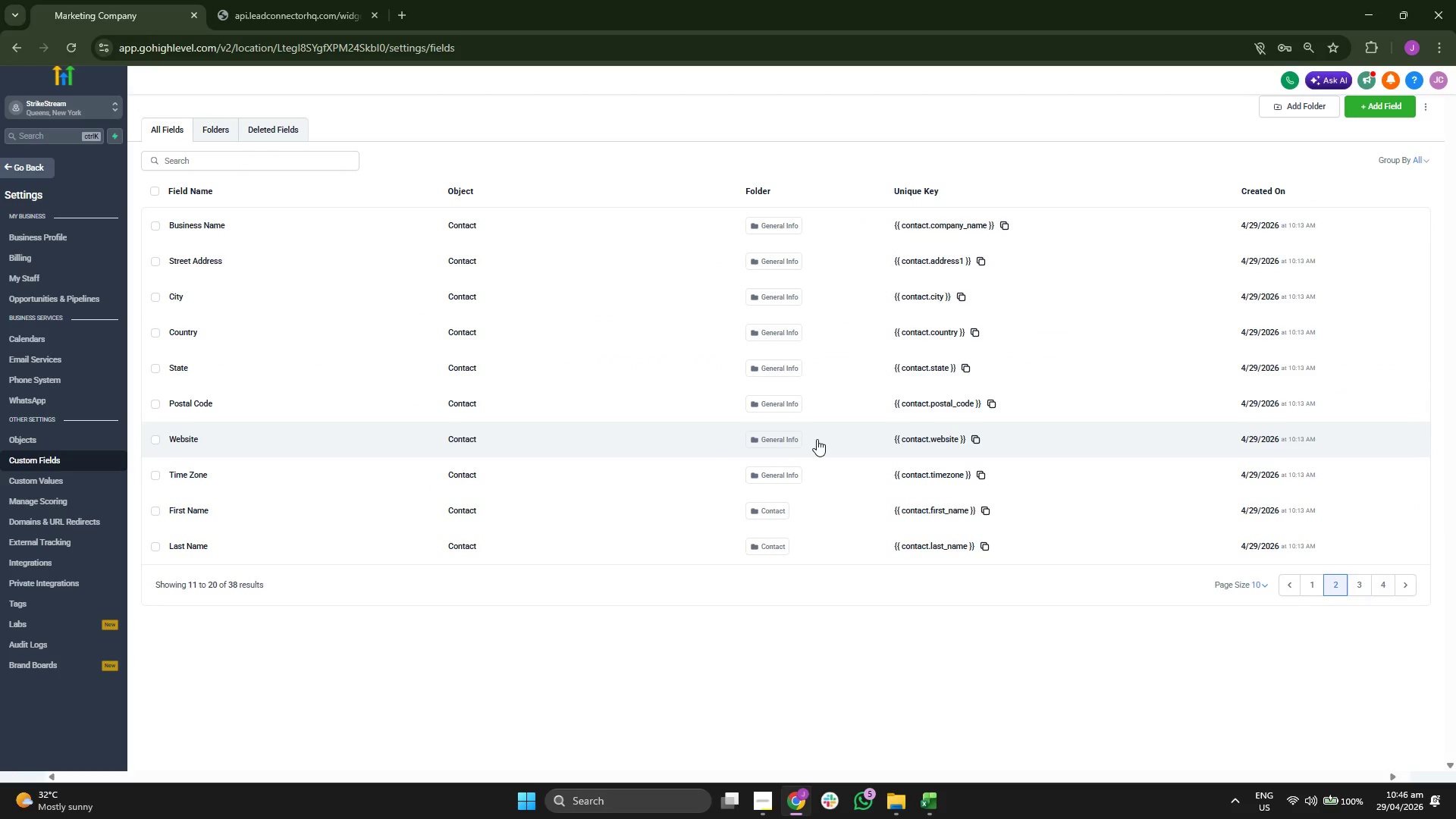 
wait(9.88)
 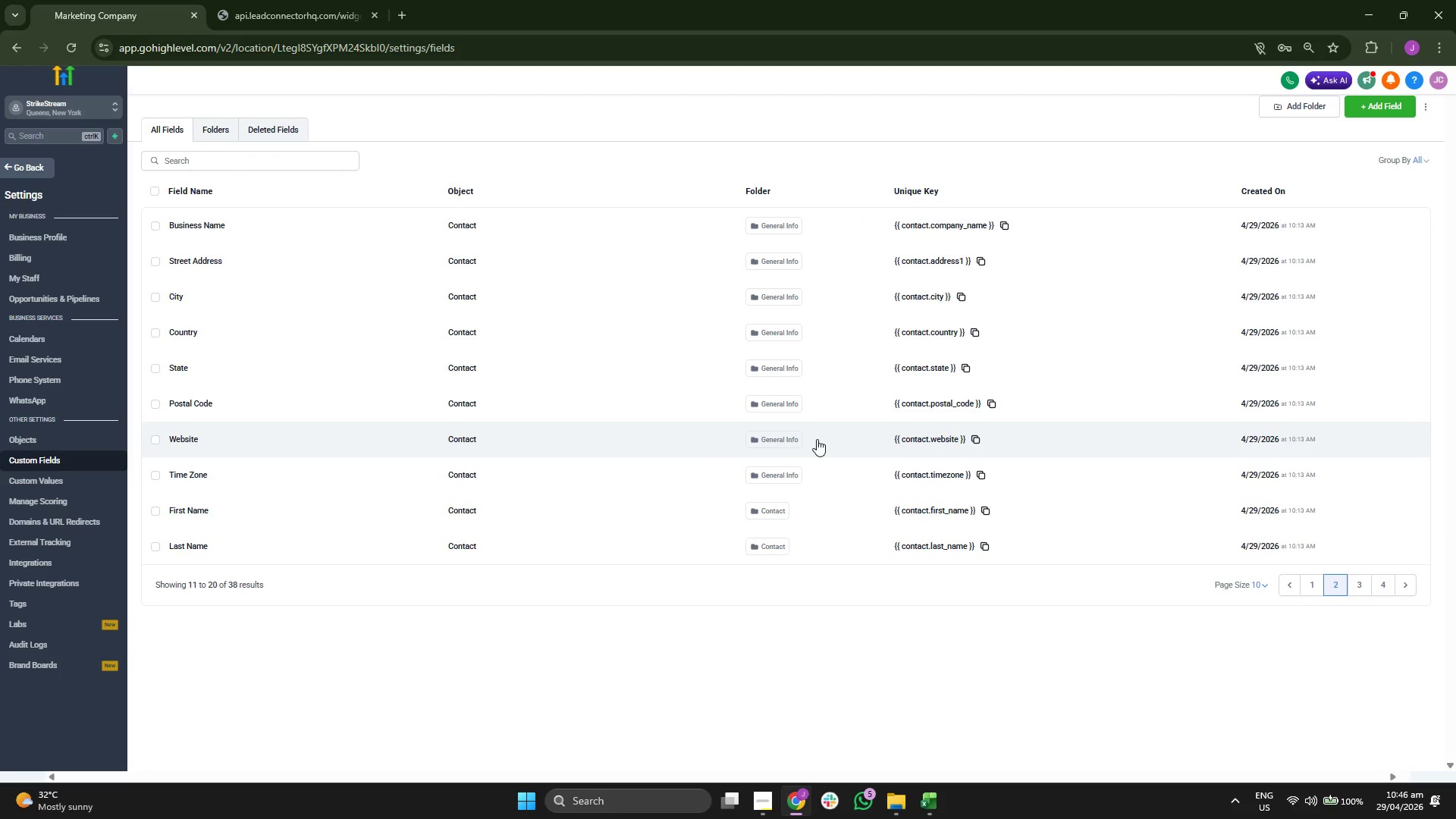 
left_click([1353, 588])
 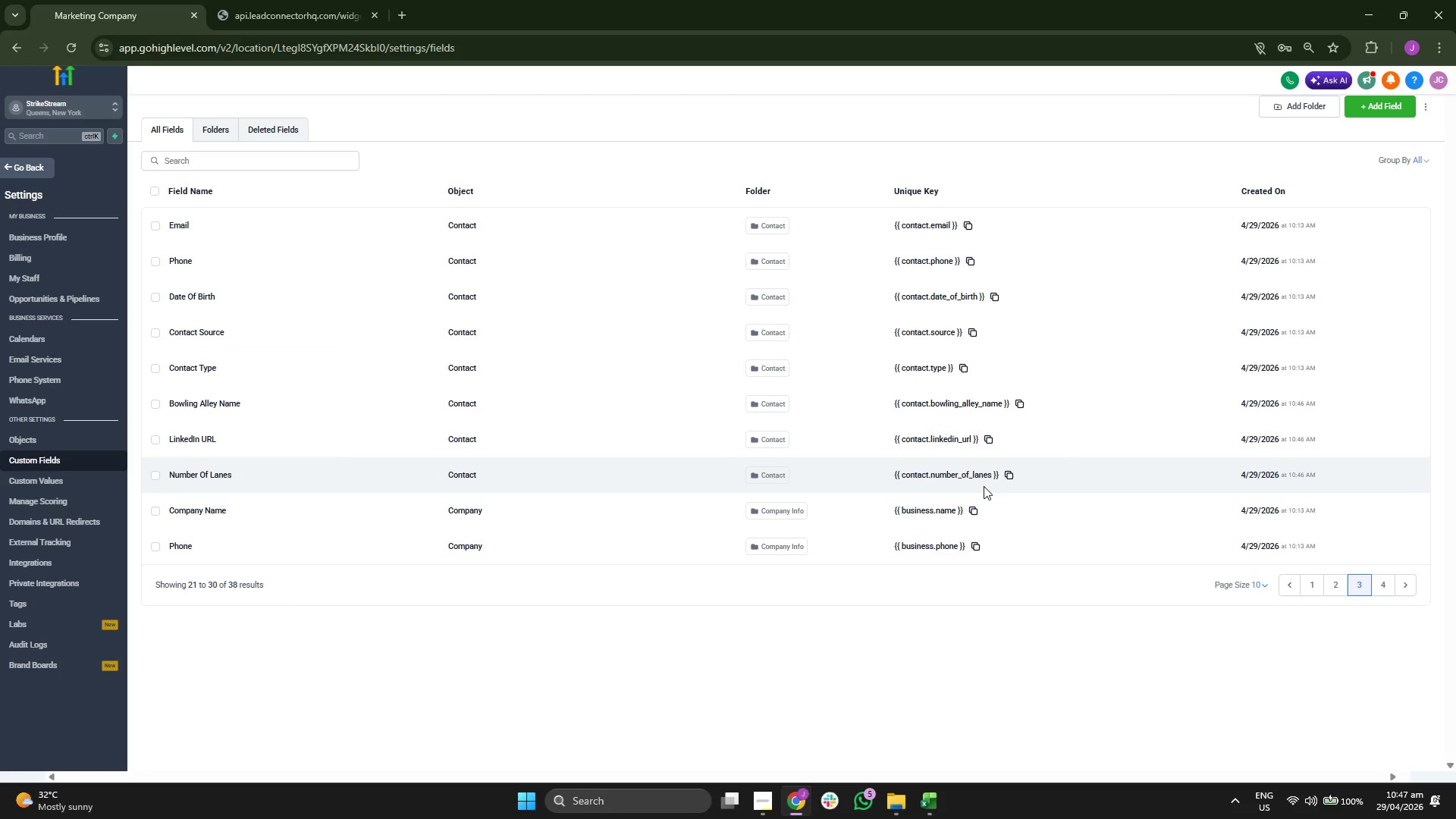 
wait(5.14)
 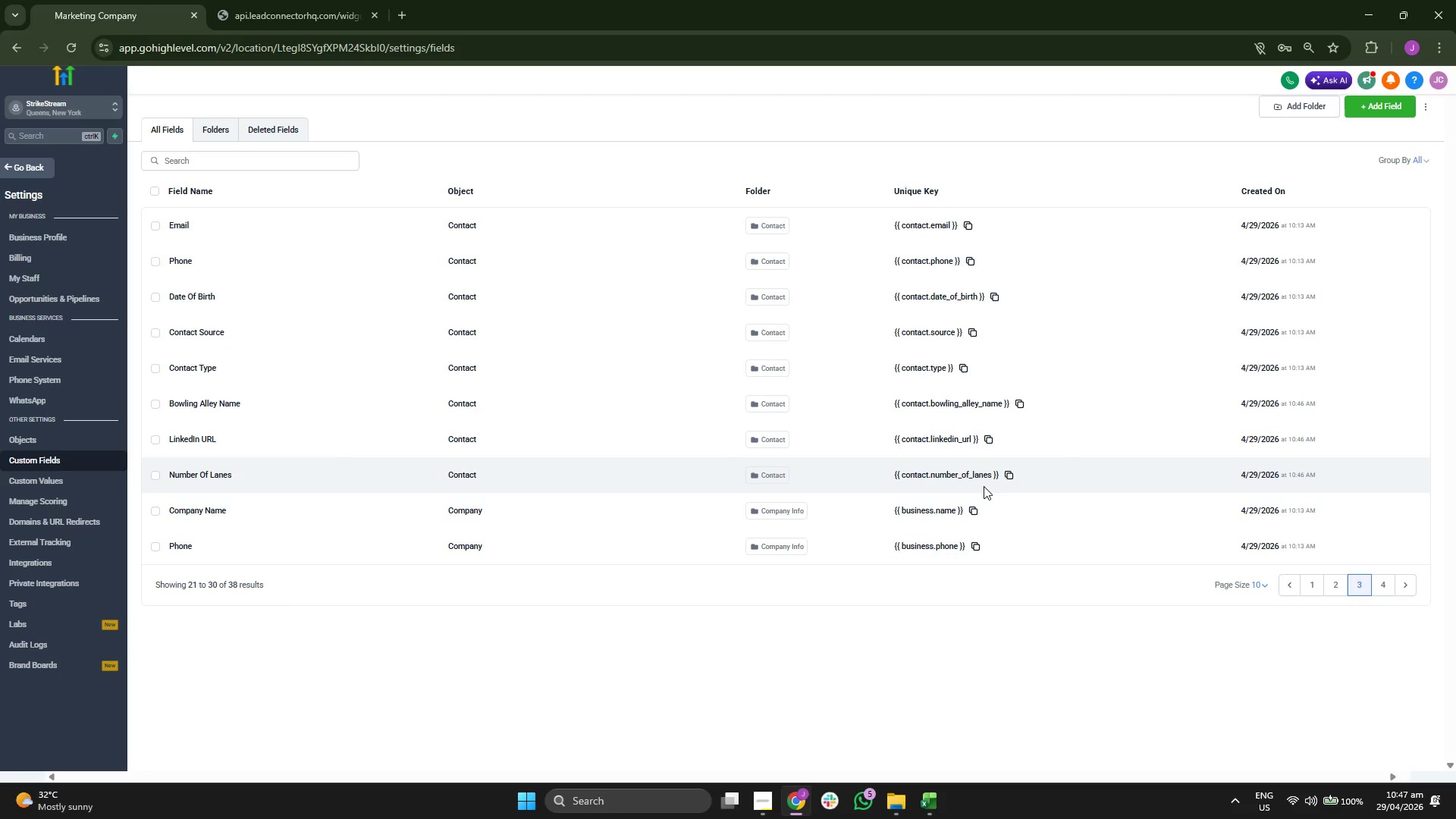 
left_click([1384, 585])
 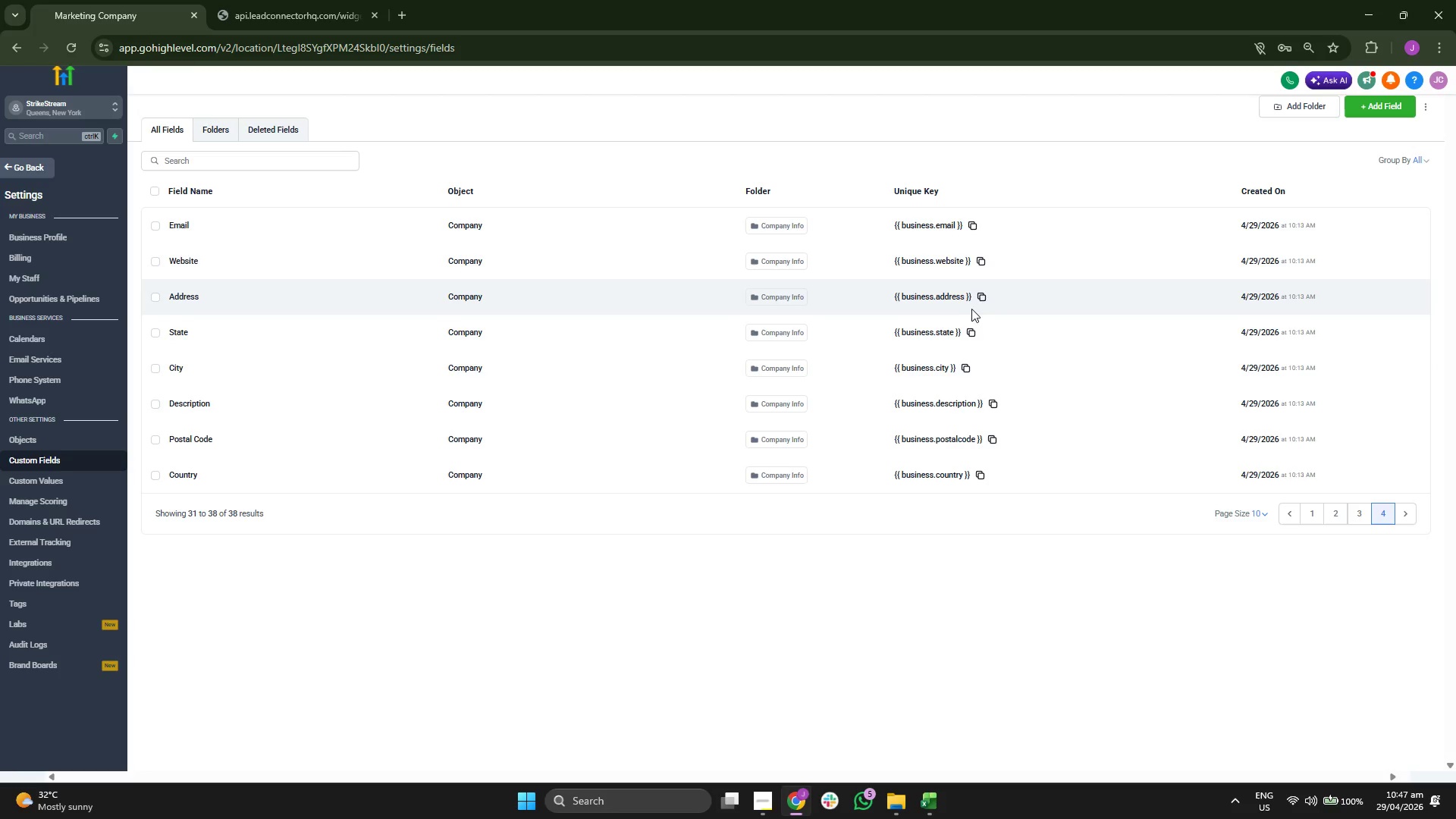 
wait(10.94)
 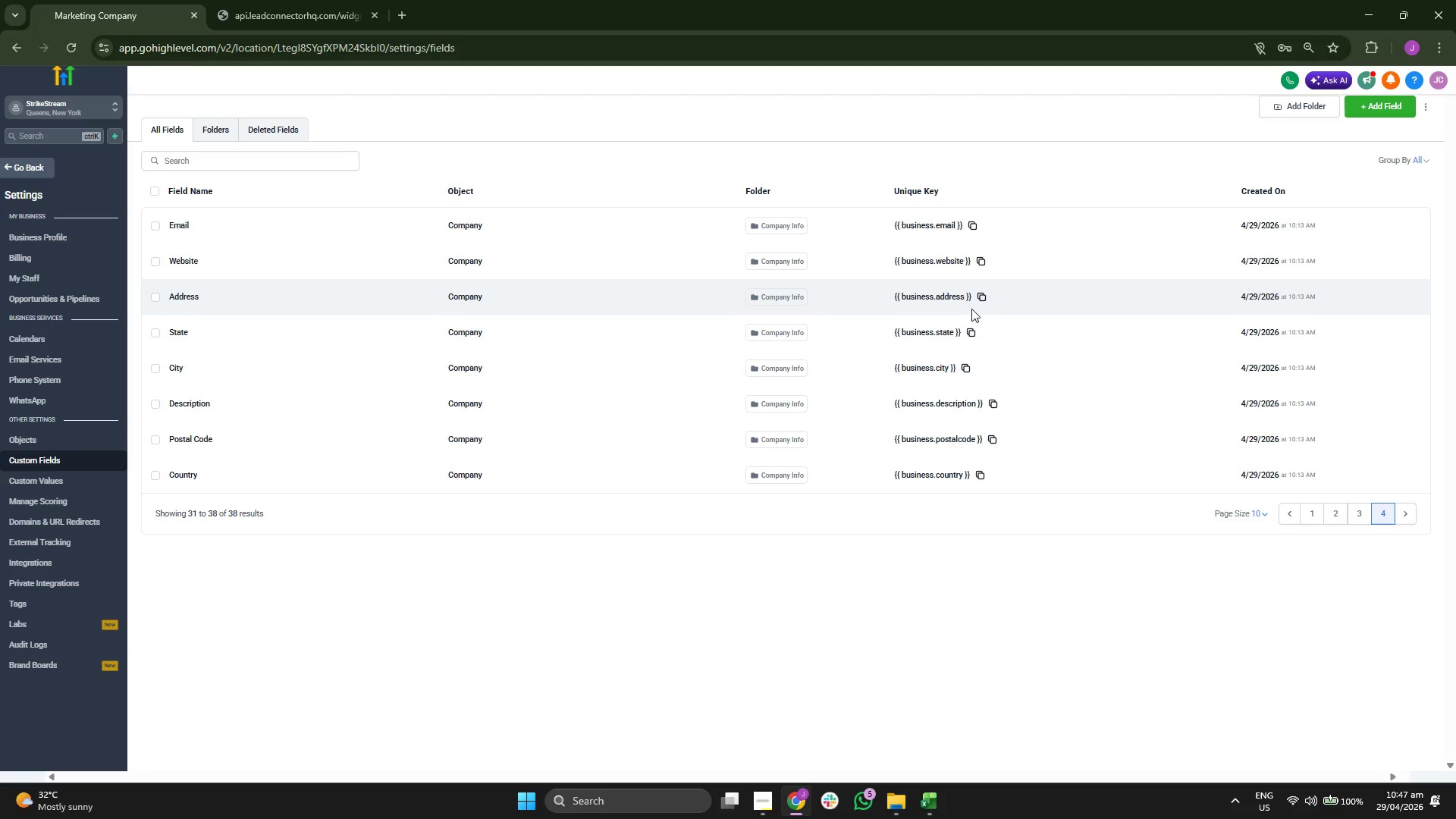 
left_click([171, 133])
 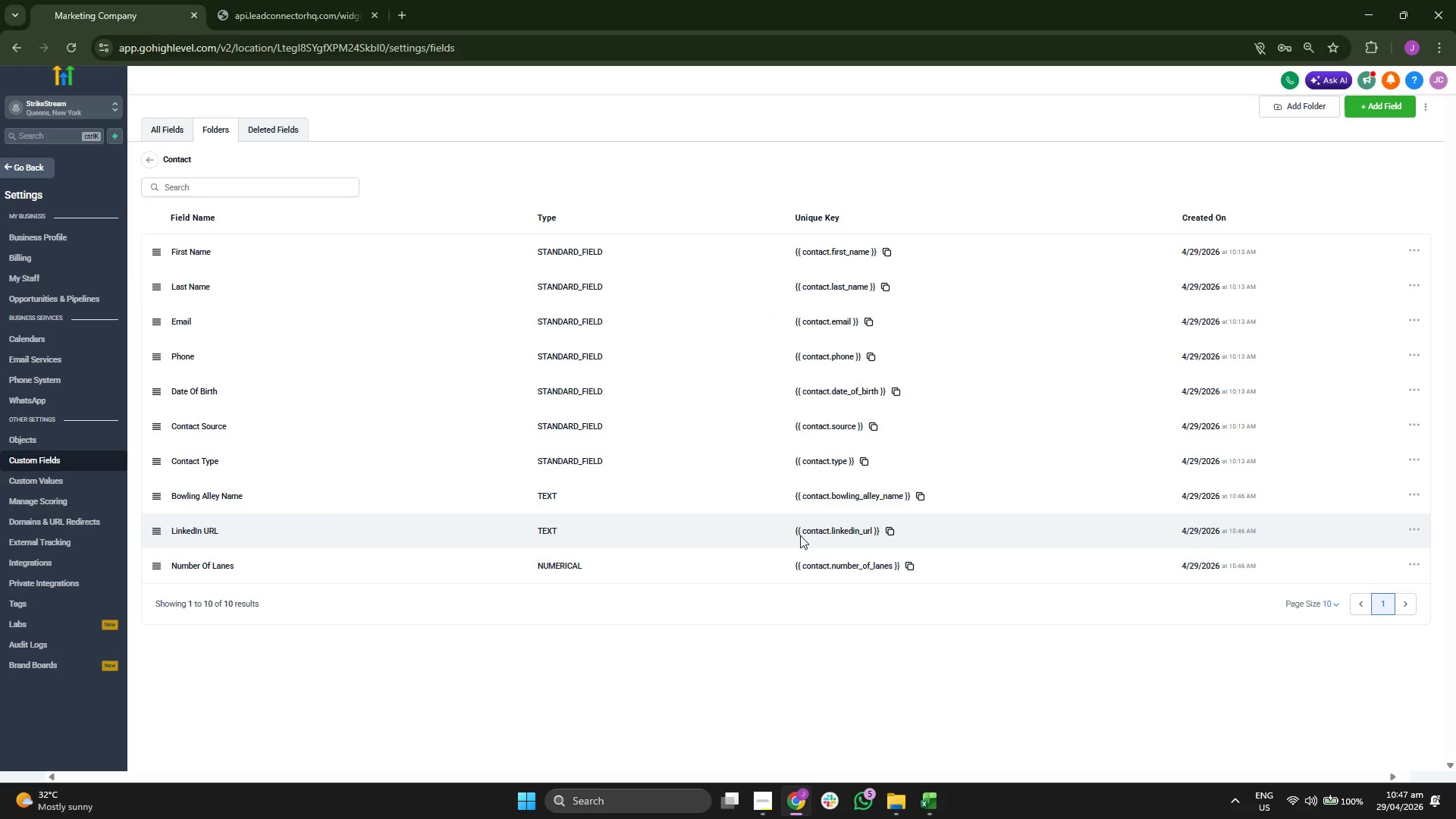 
left_click([61, 335])
 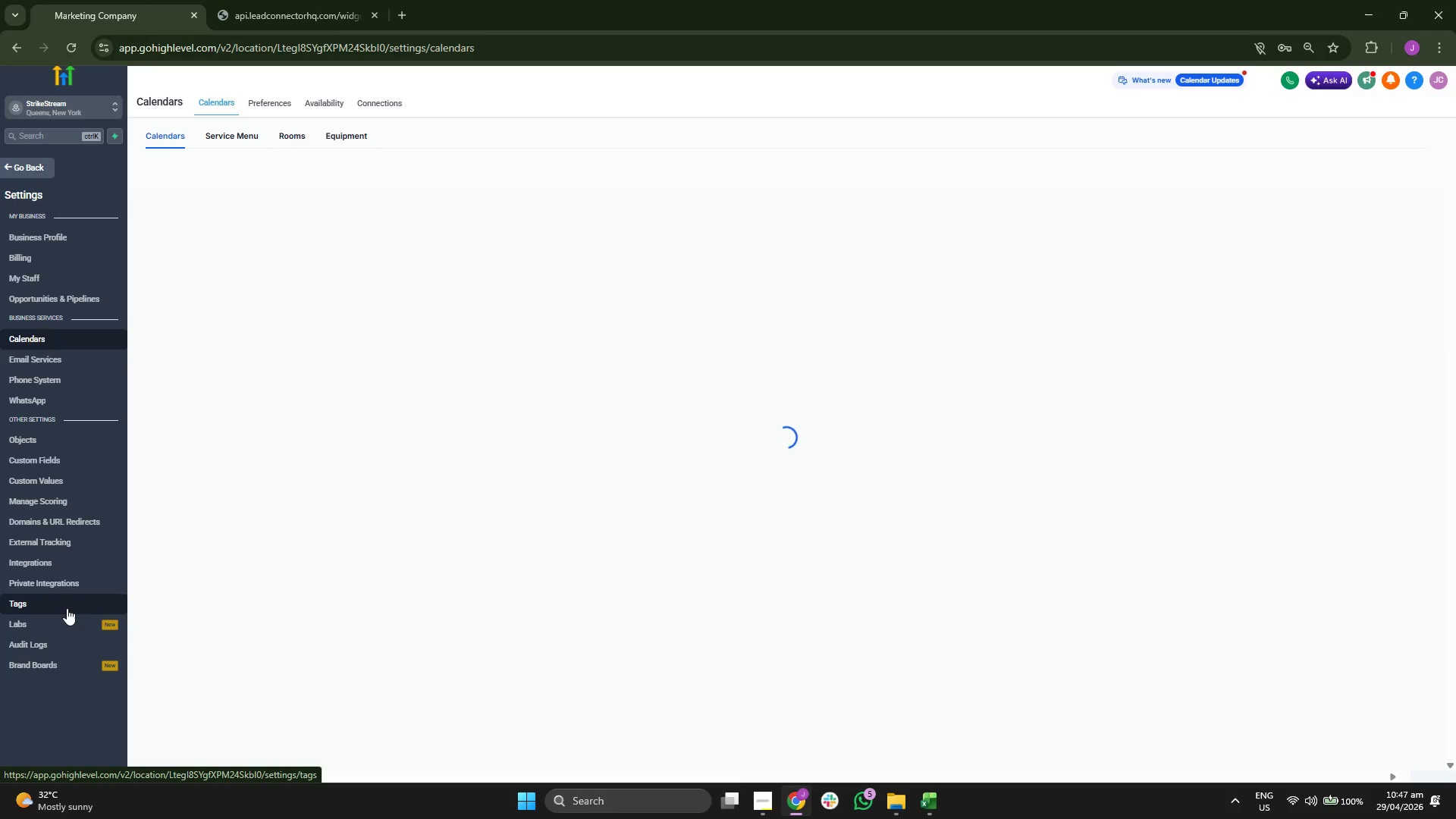 
wait(6.34)
 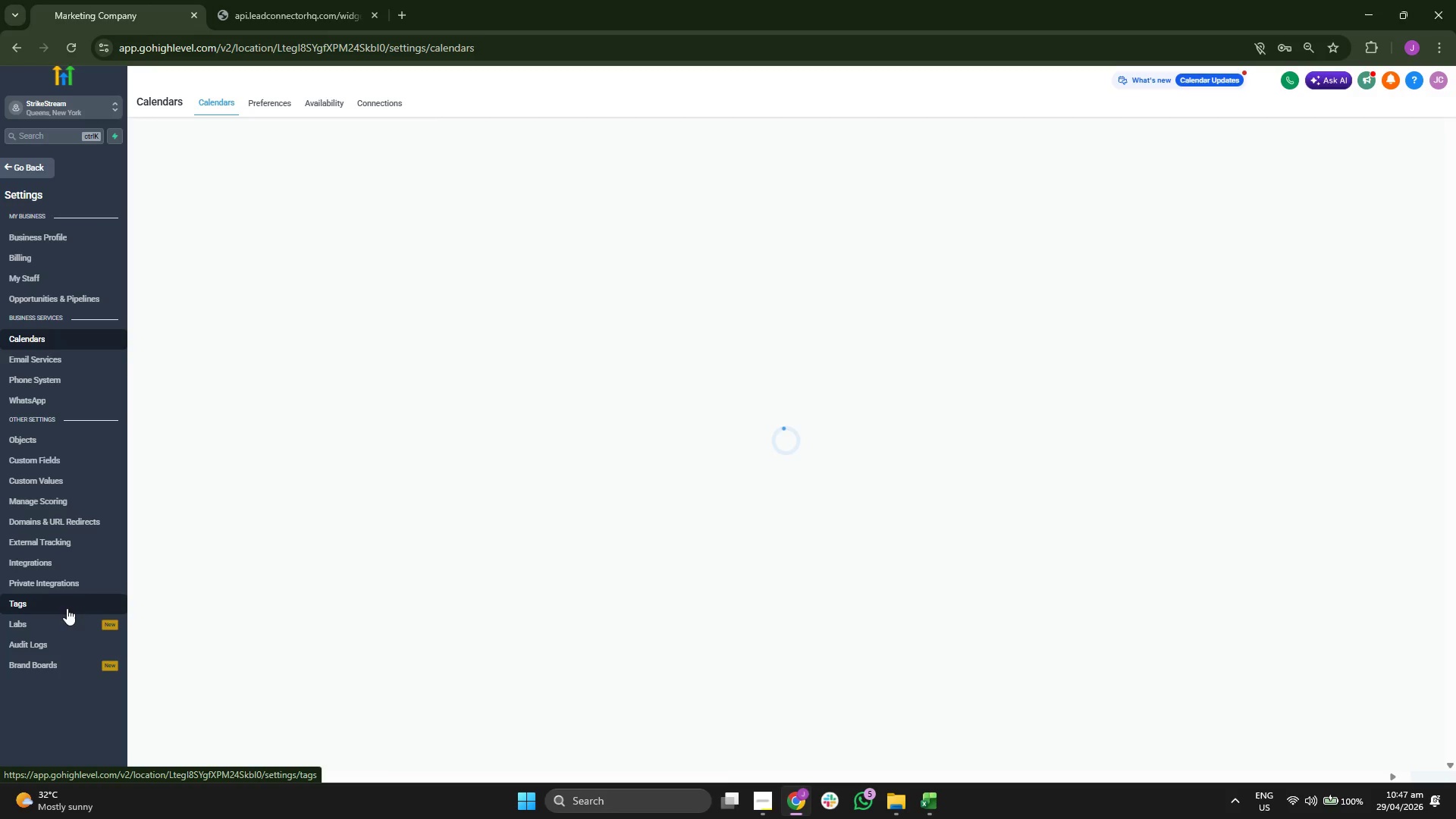 
left_click([67, 608])
 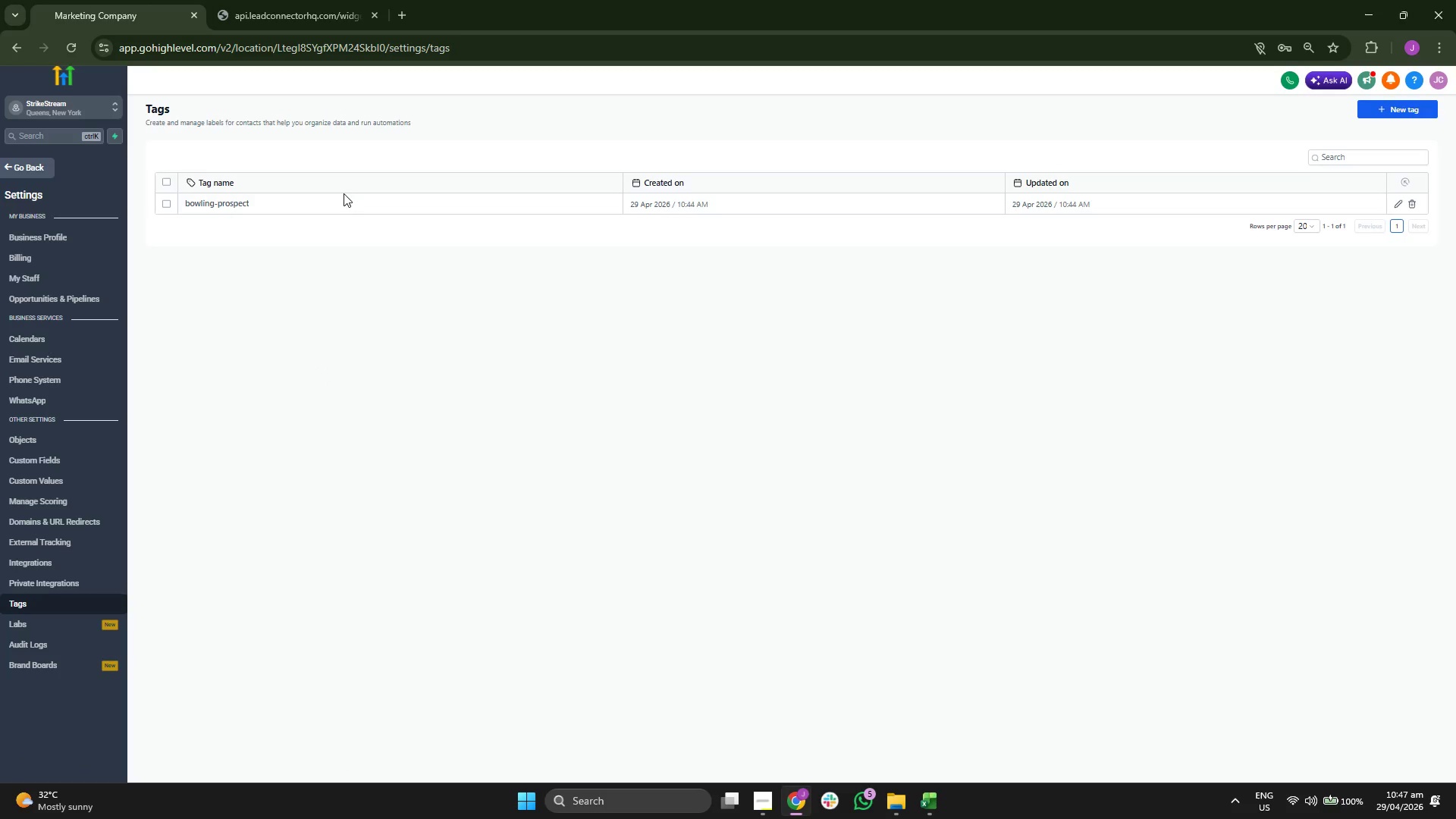 
left_click([32, 165])
 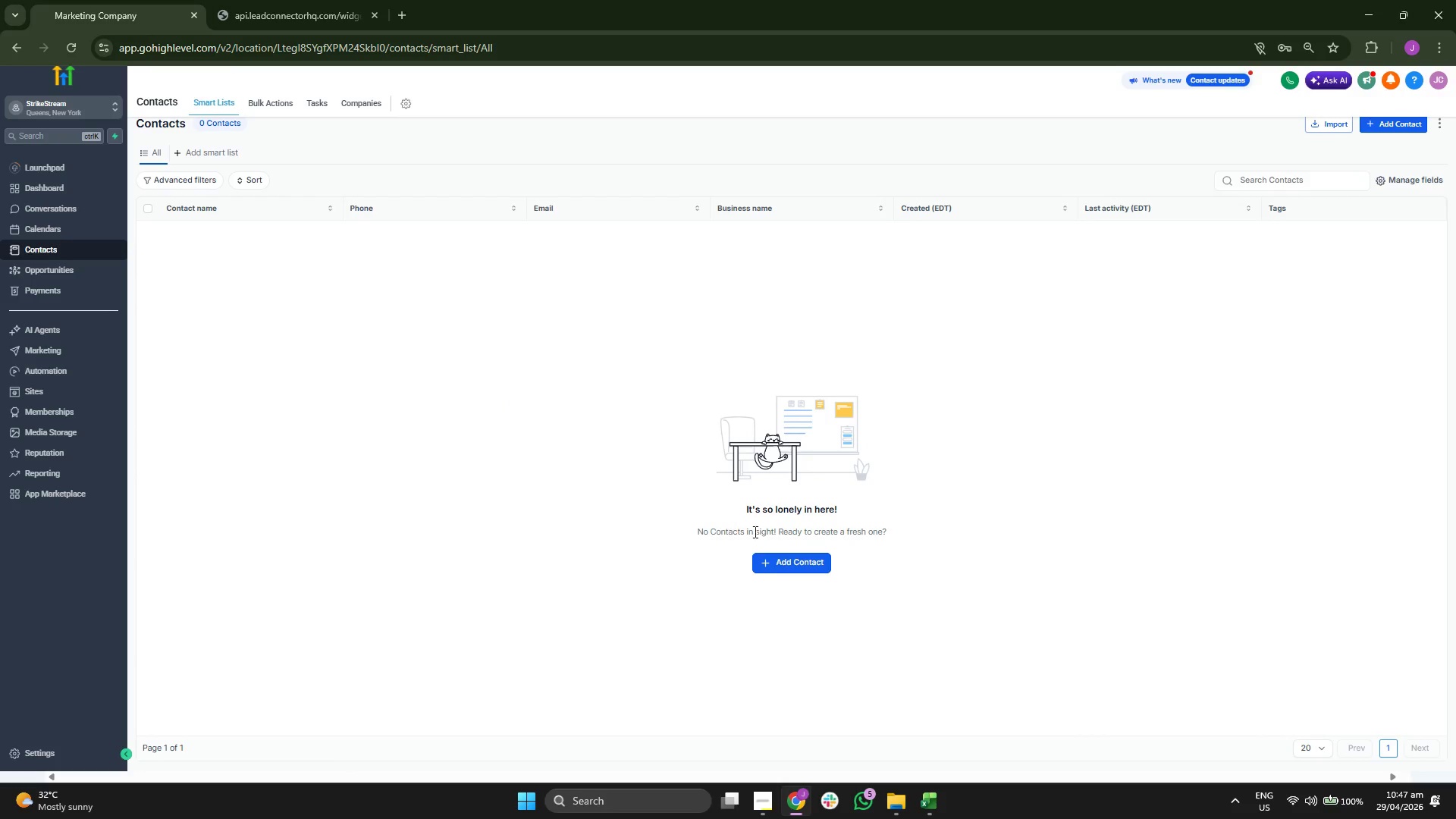 
wait(6.06)
 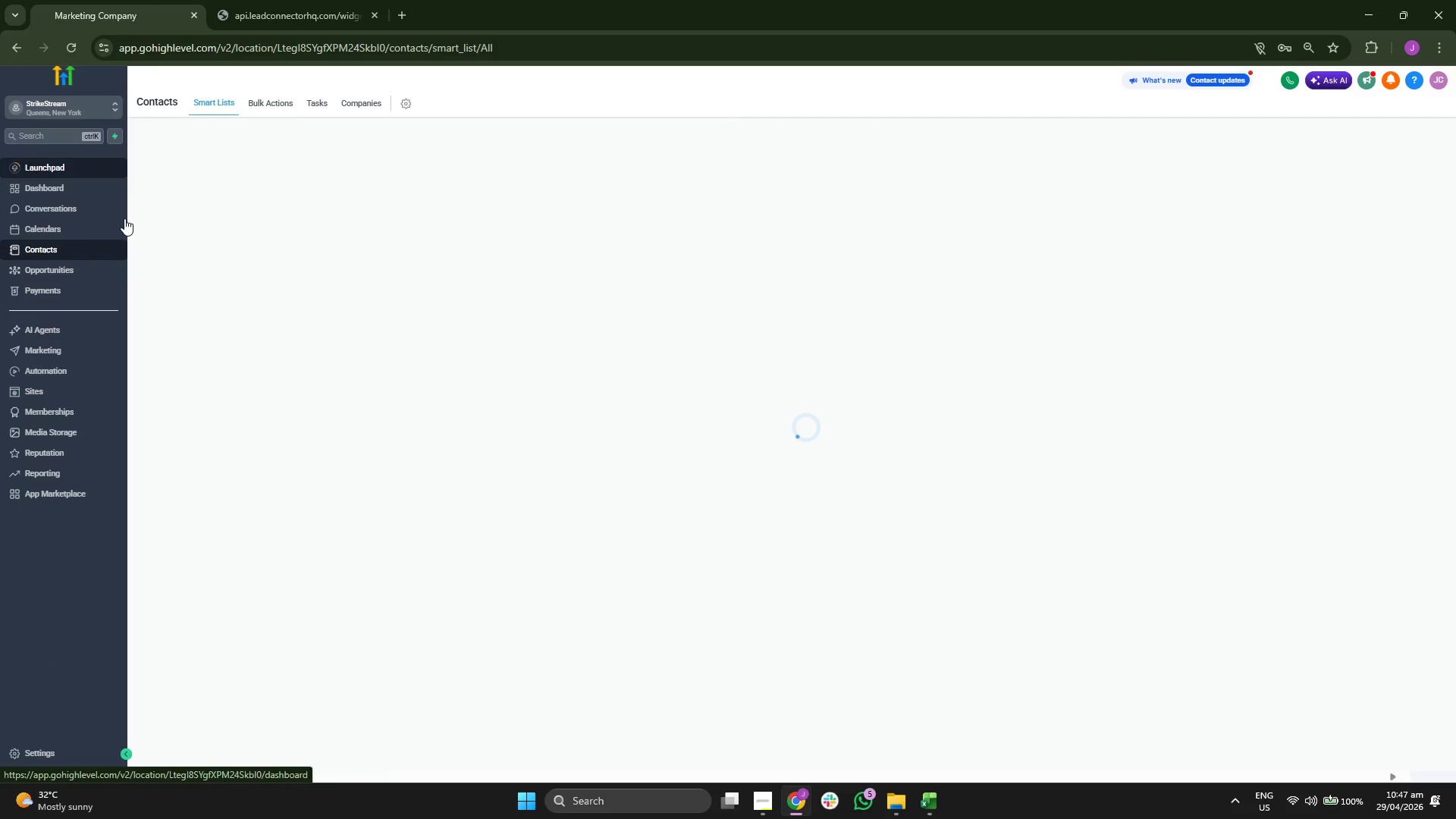 
left_click([1315, 130])
 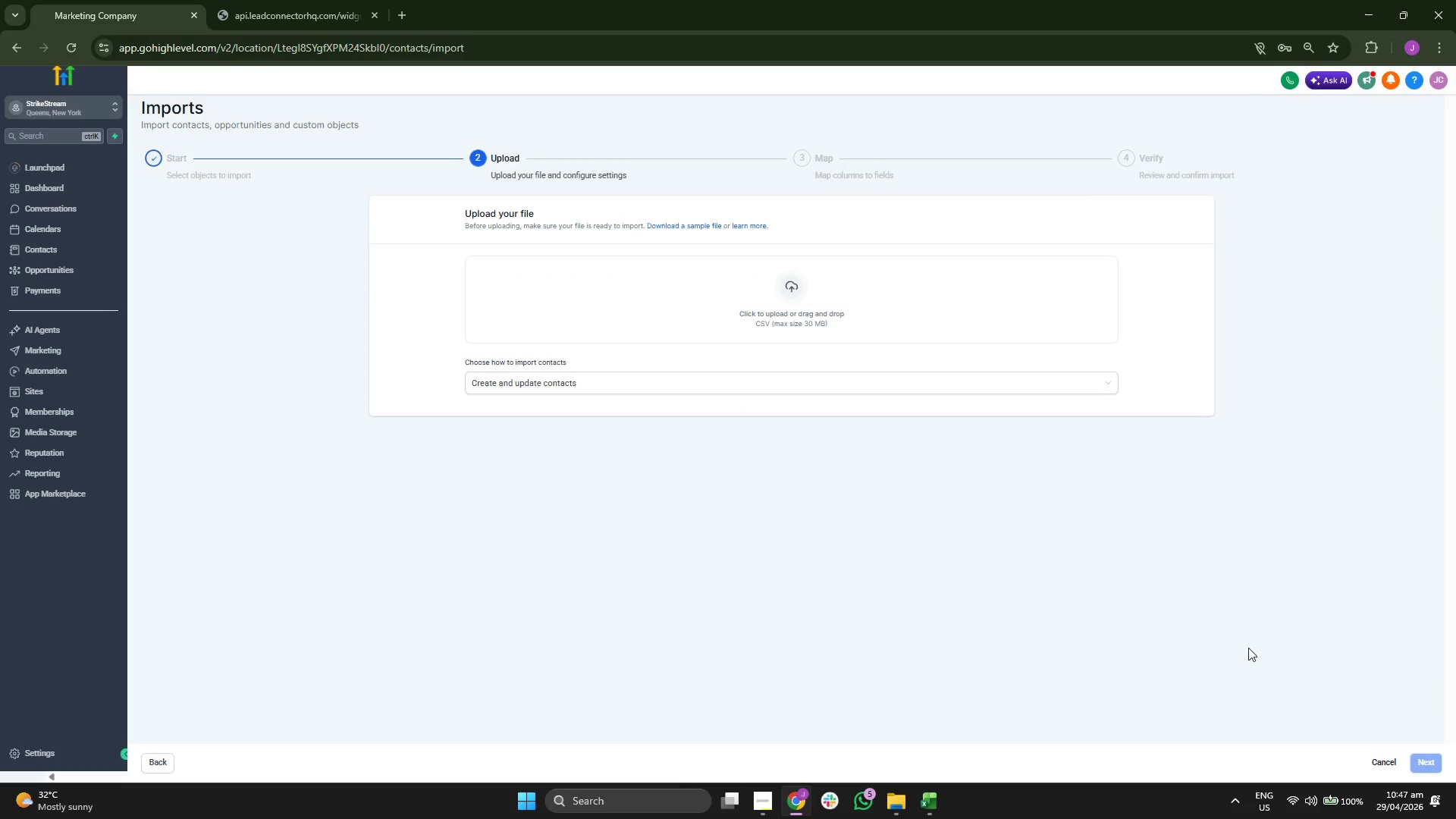 
wait(5.64)
 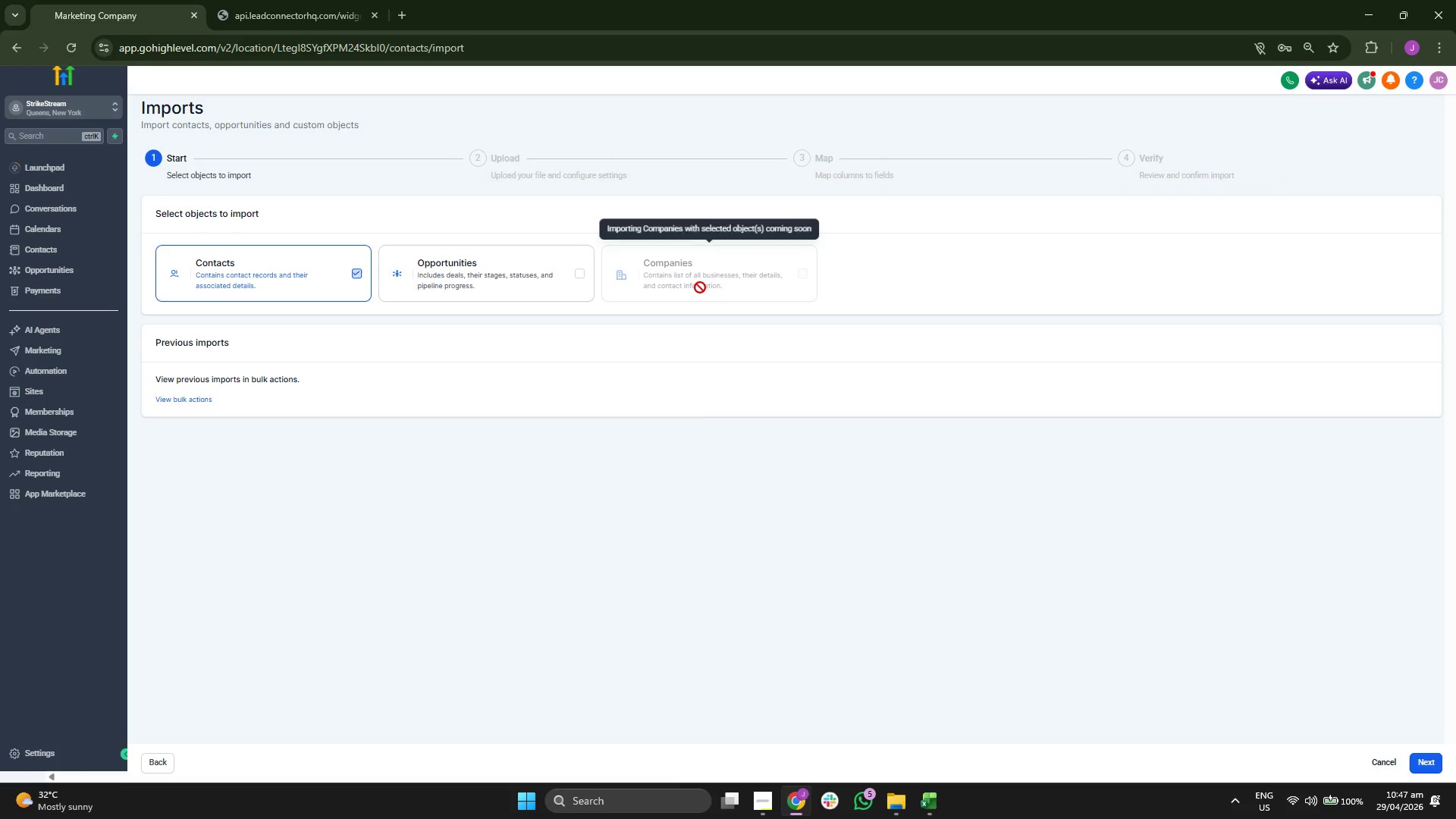 
left_click([808, 292])
 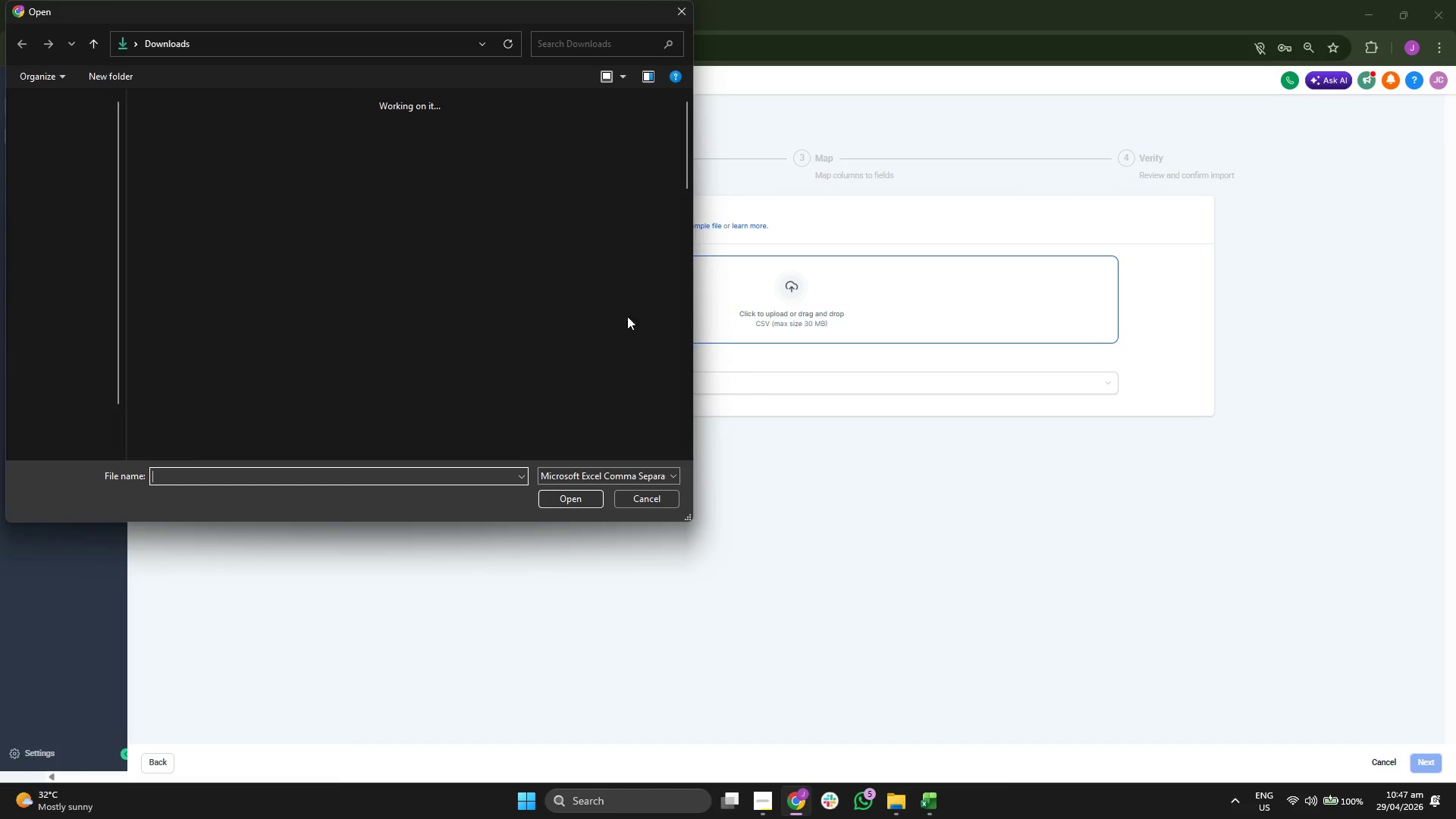 
left_click_drag(start_coordinate=[277, 21], to_coordinate=[424, 91])
 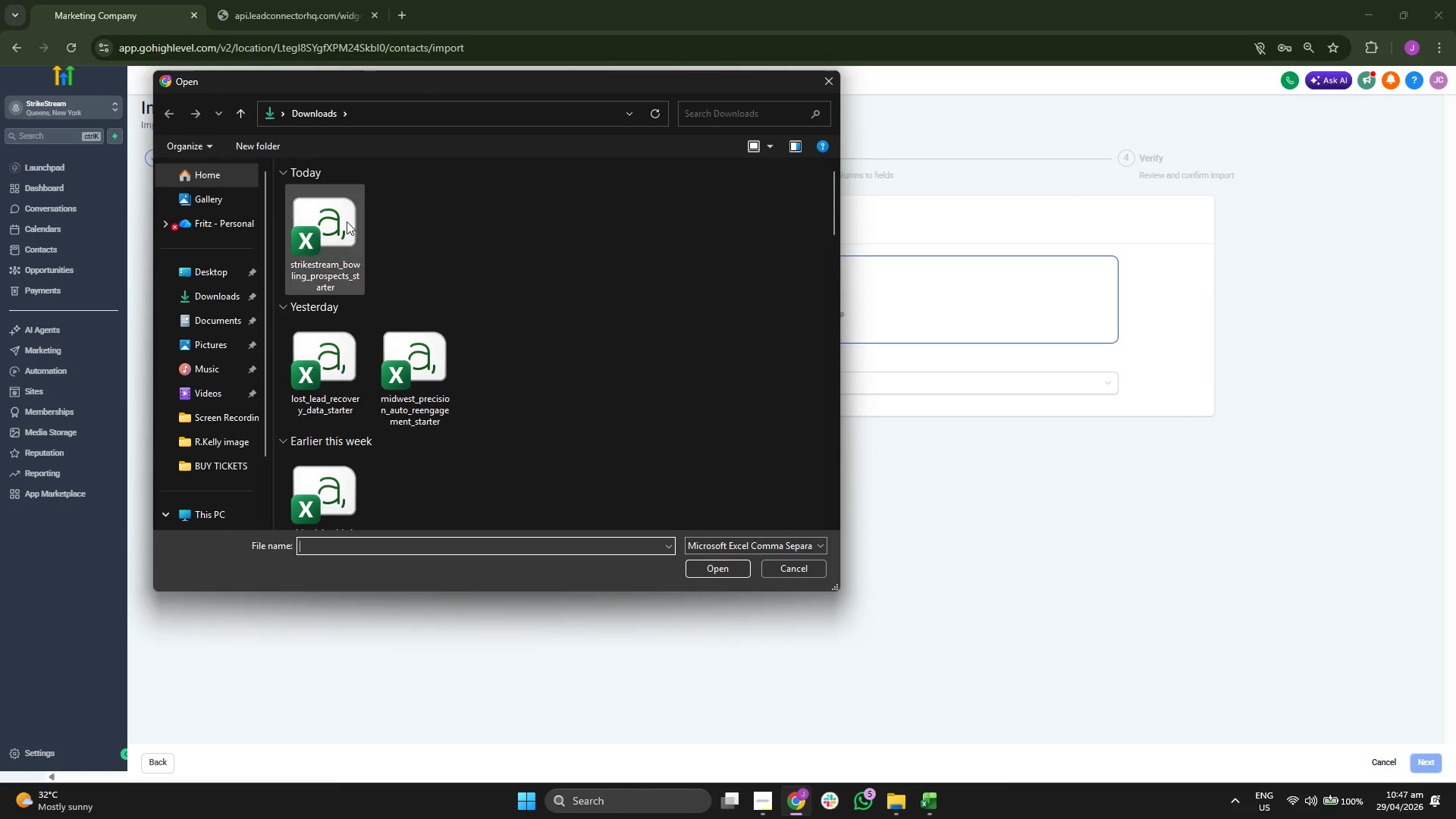 
double_click([343, 223])
 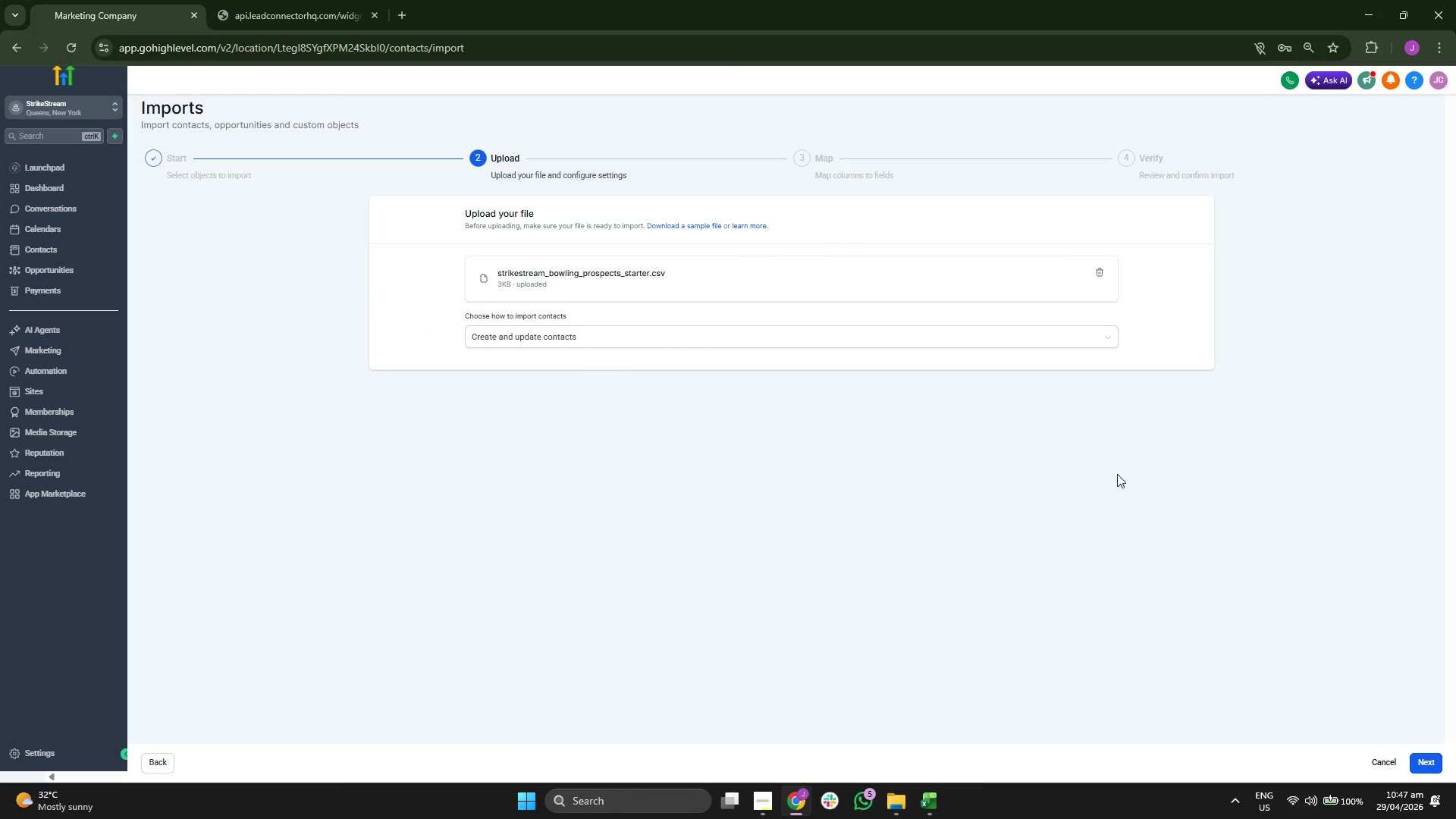 
wait(5.08)
 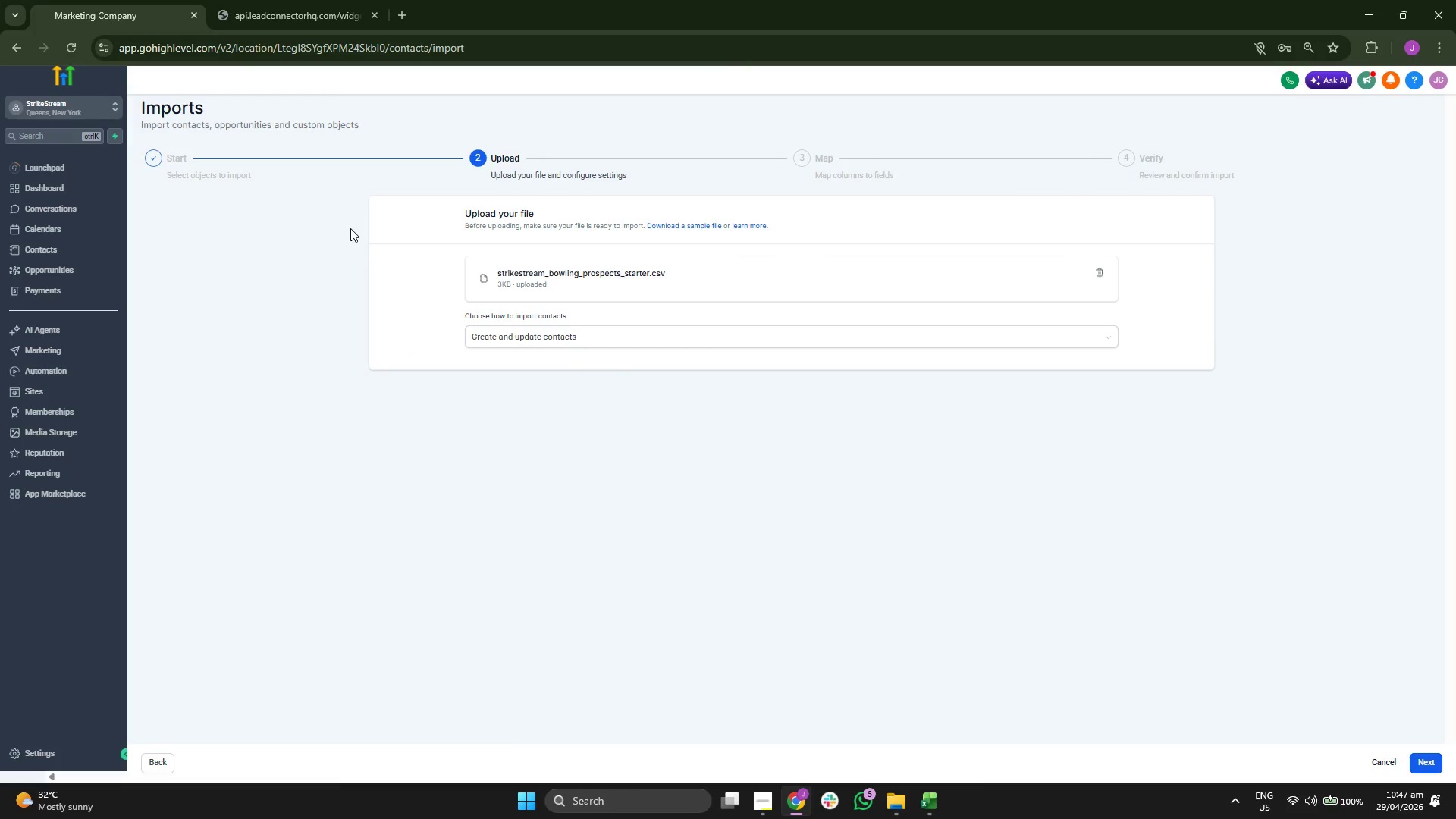 
left_click([1423, 761])
 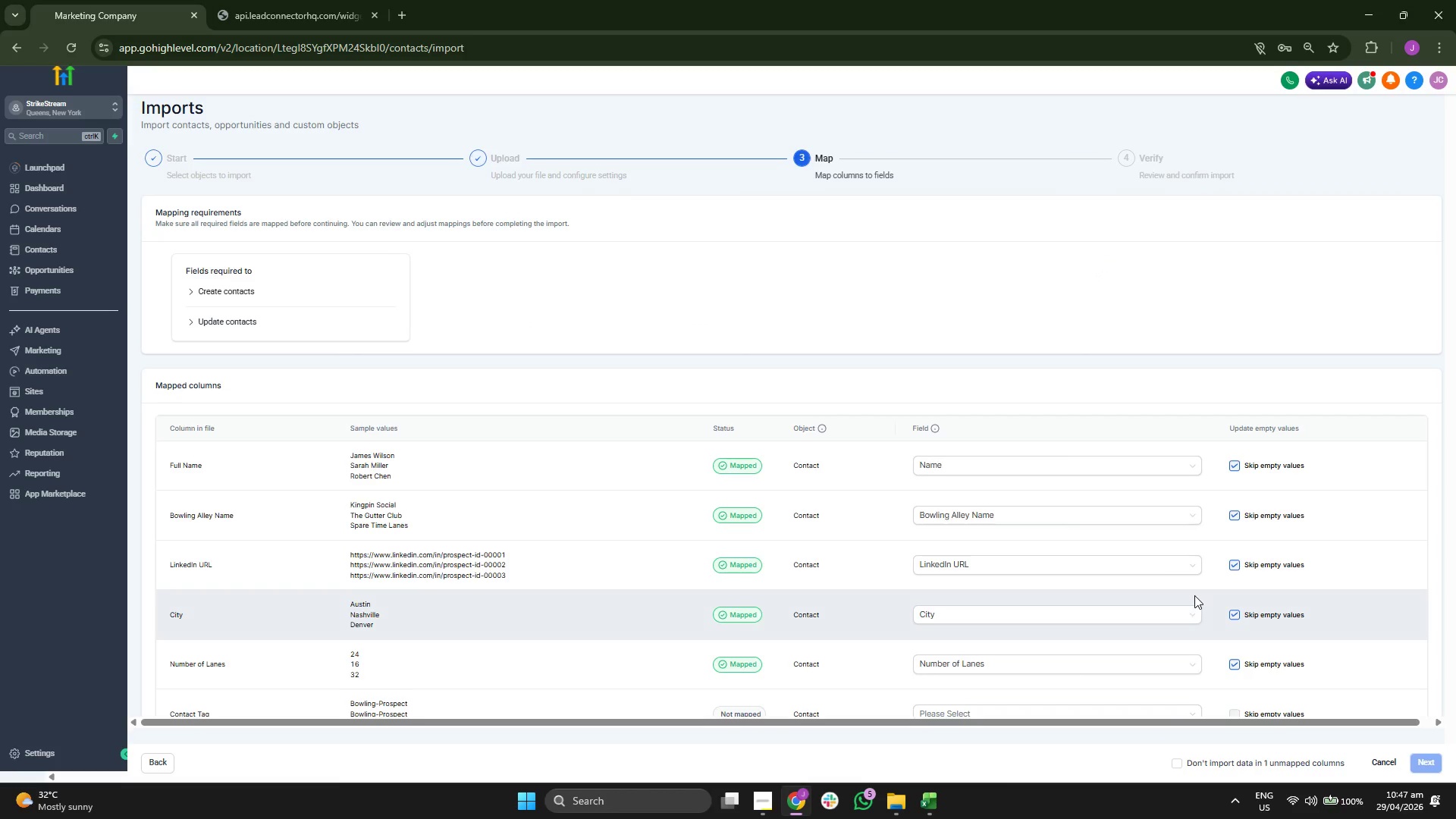 
scroll: coordinate [912, 381], scroll_direction: down, amount: 2.0
 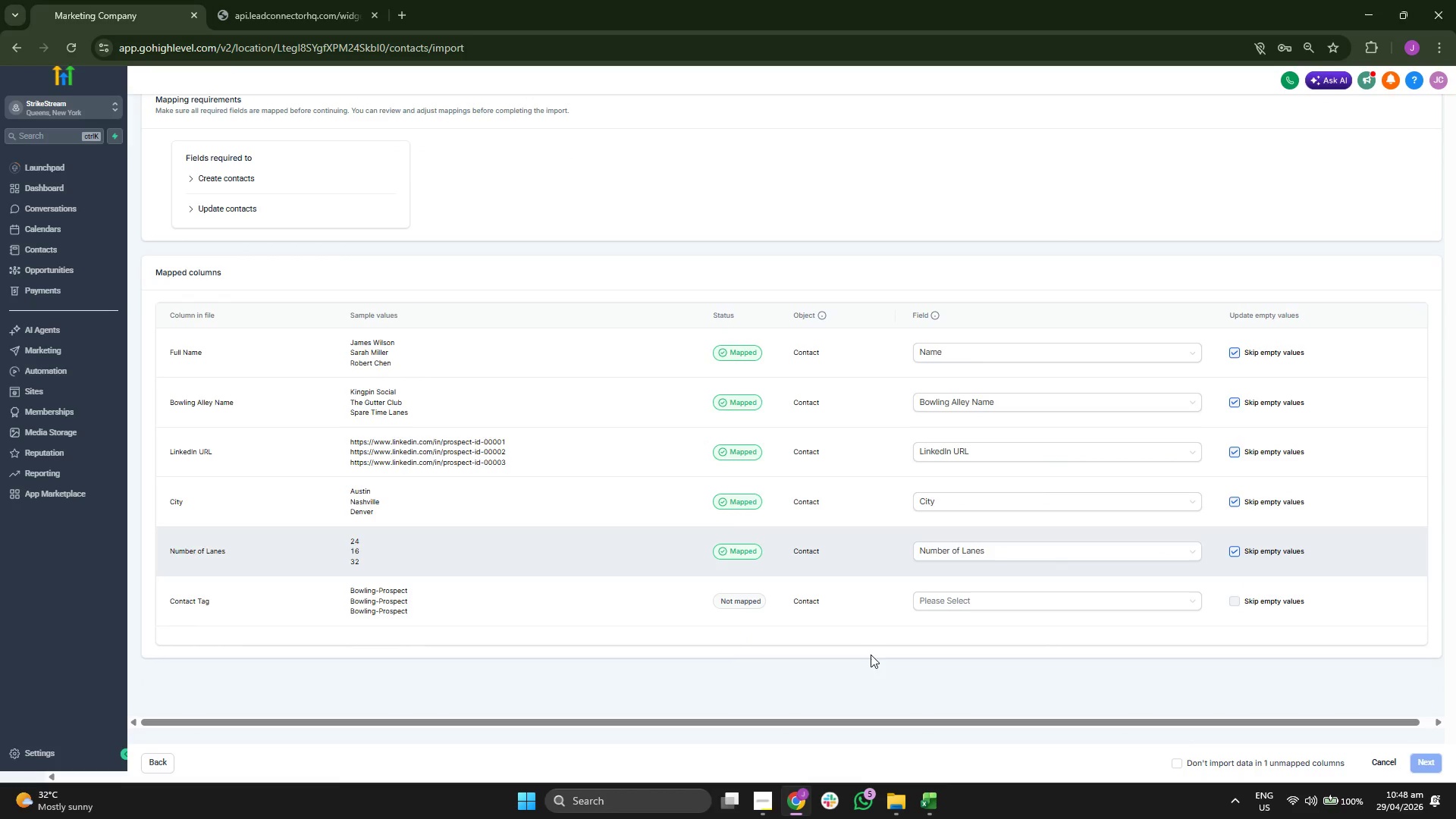 
left_click([935, 800])
 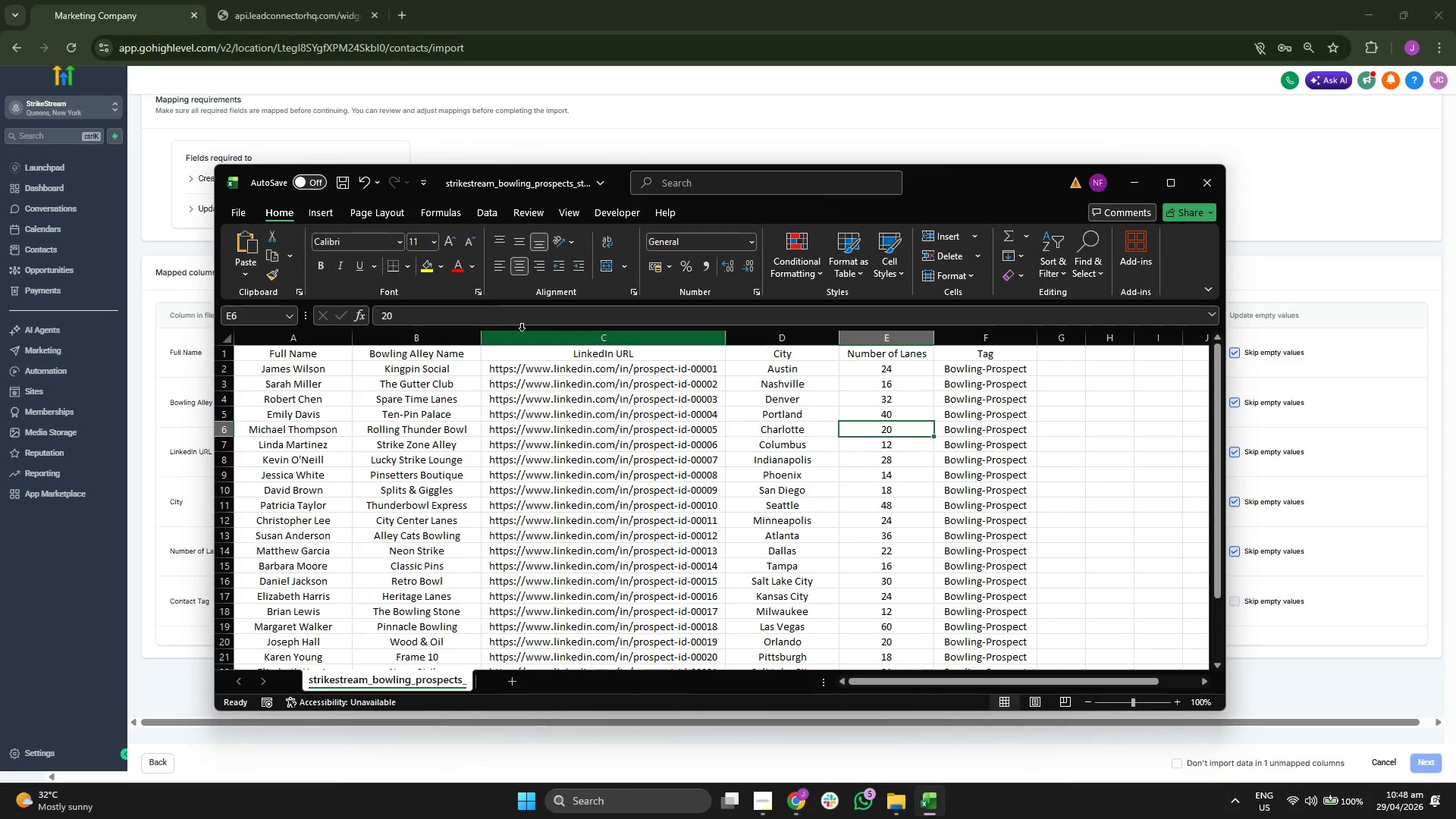 
left_click([241, 213])
 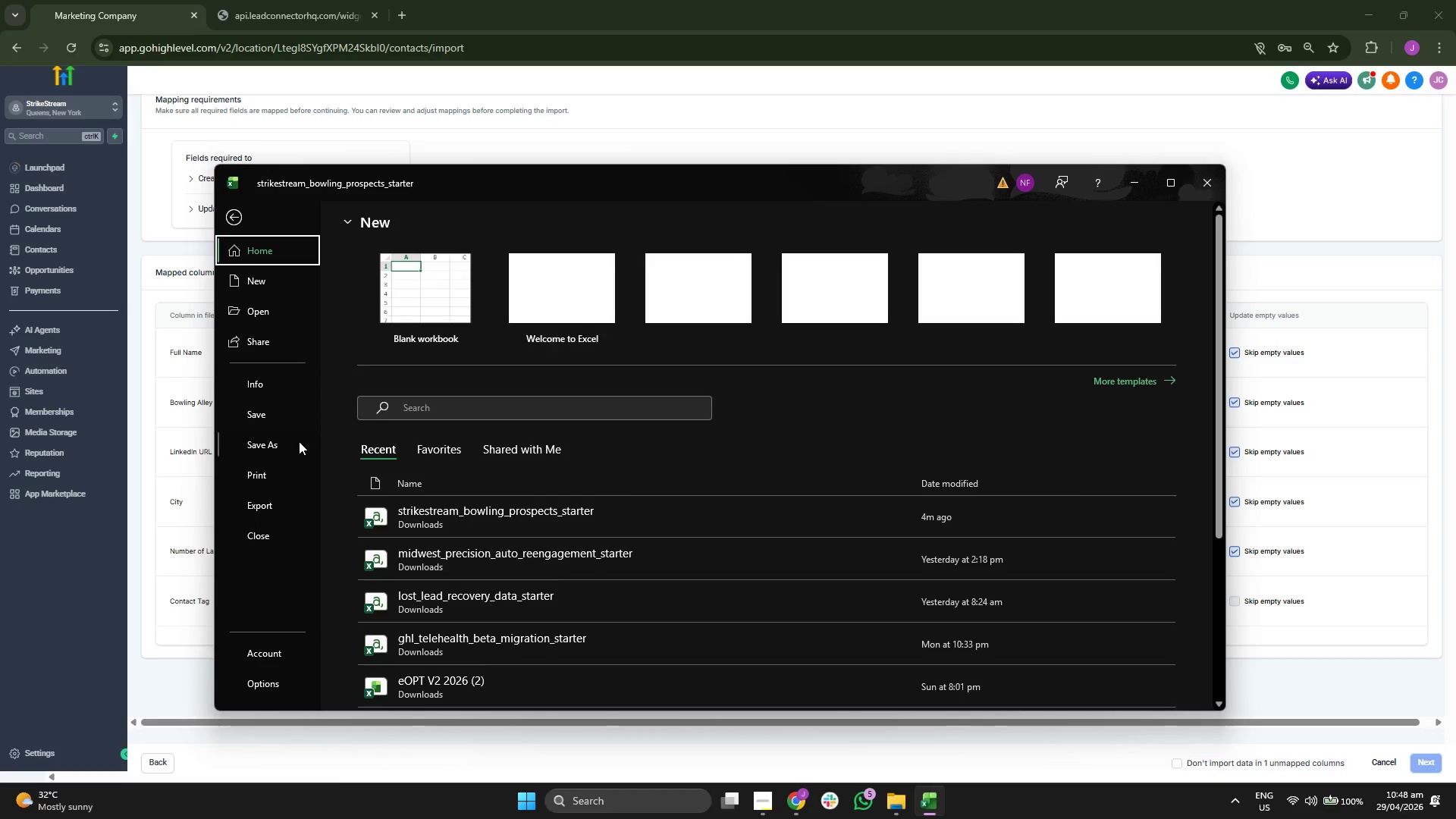 
left_click([290, 446])
 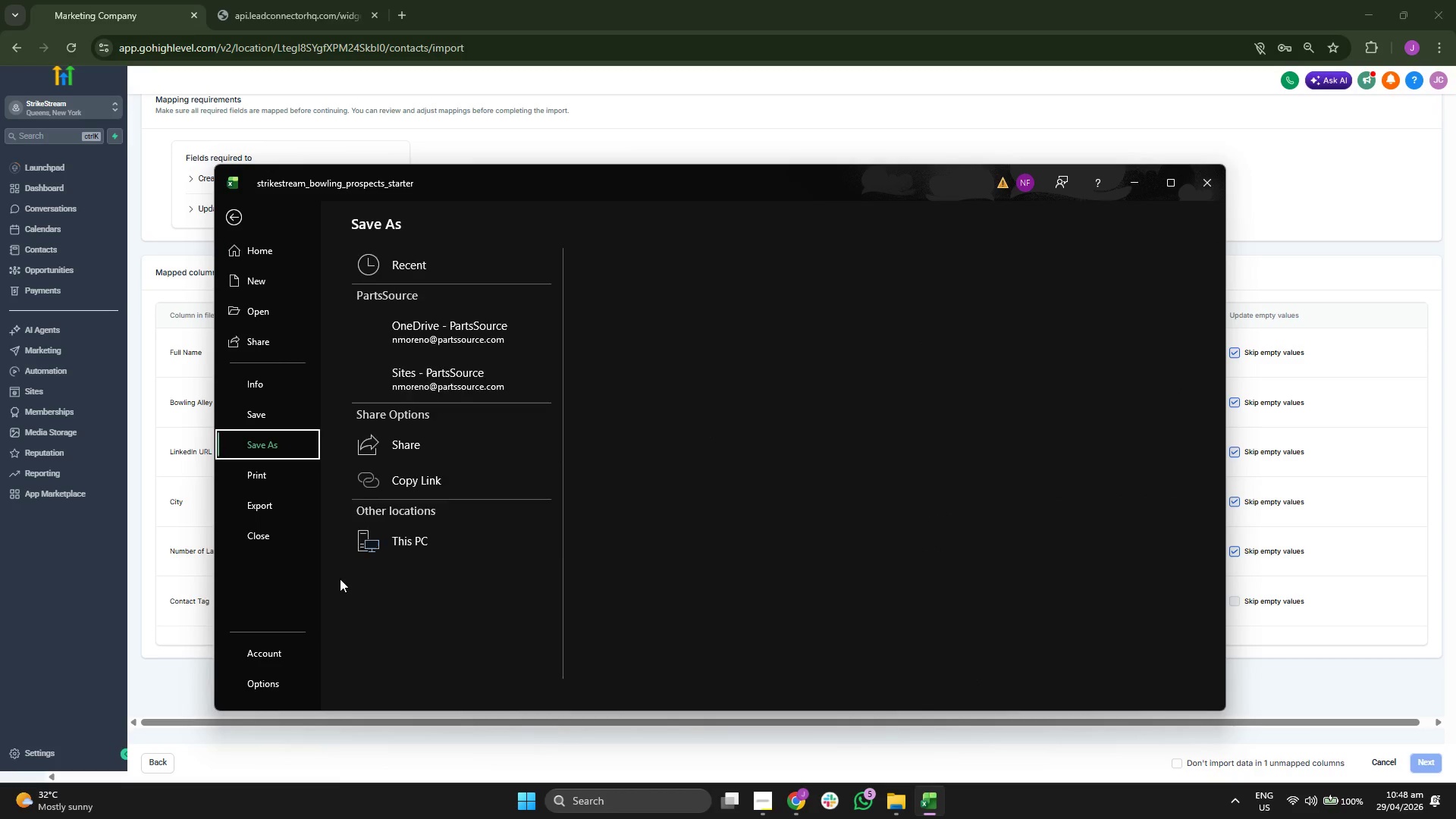 
left_click([406, 544])
 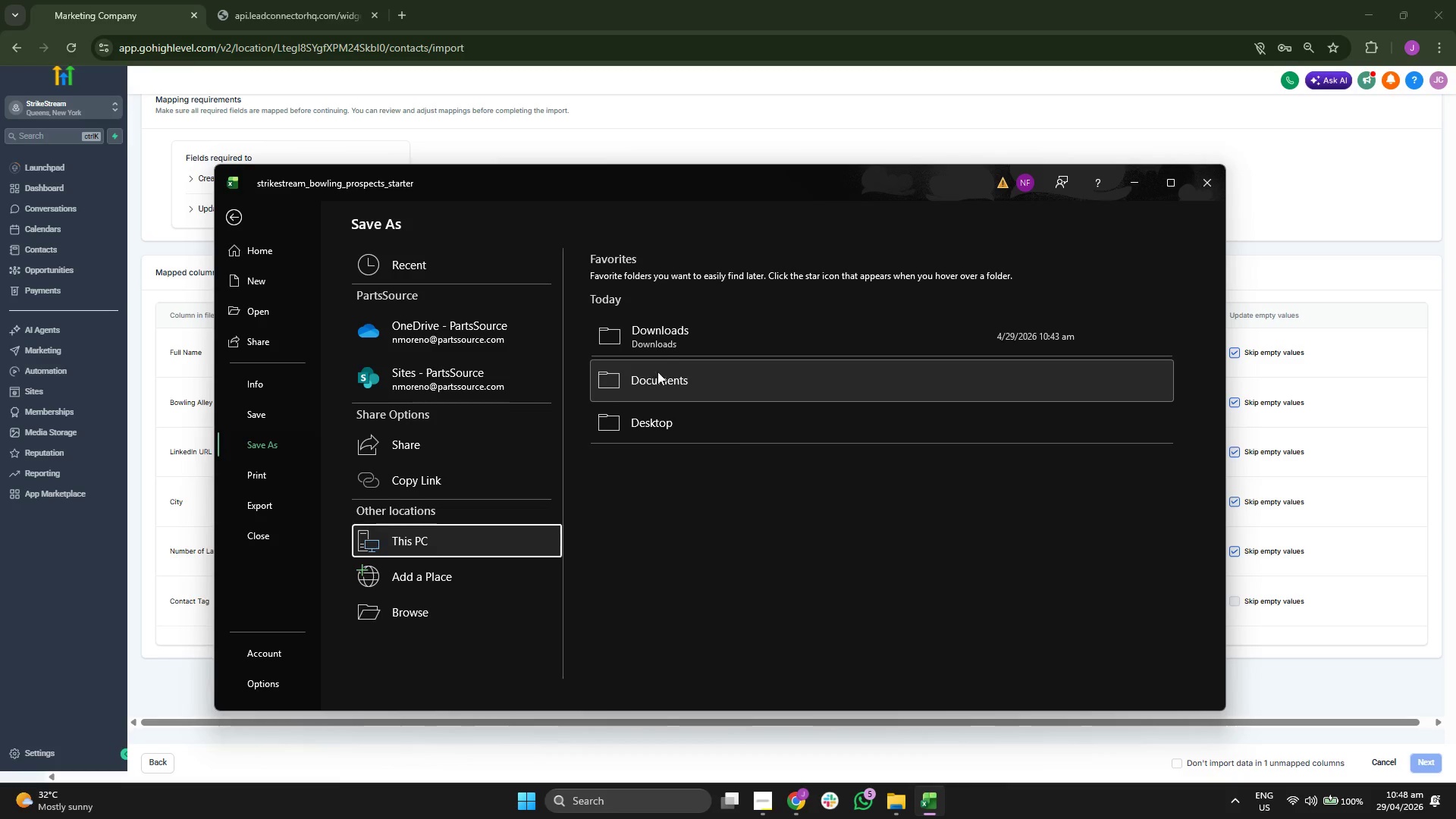 
left_click([669, 349])
 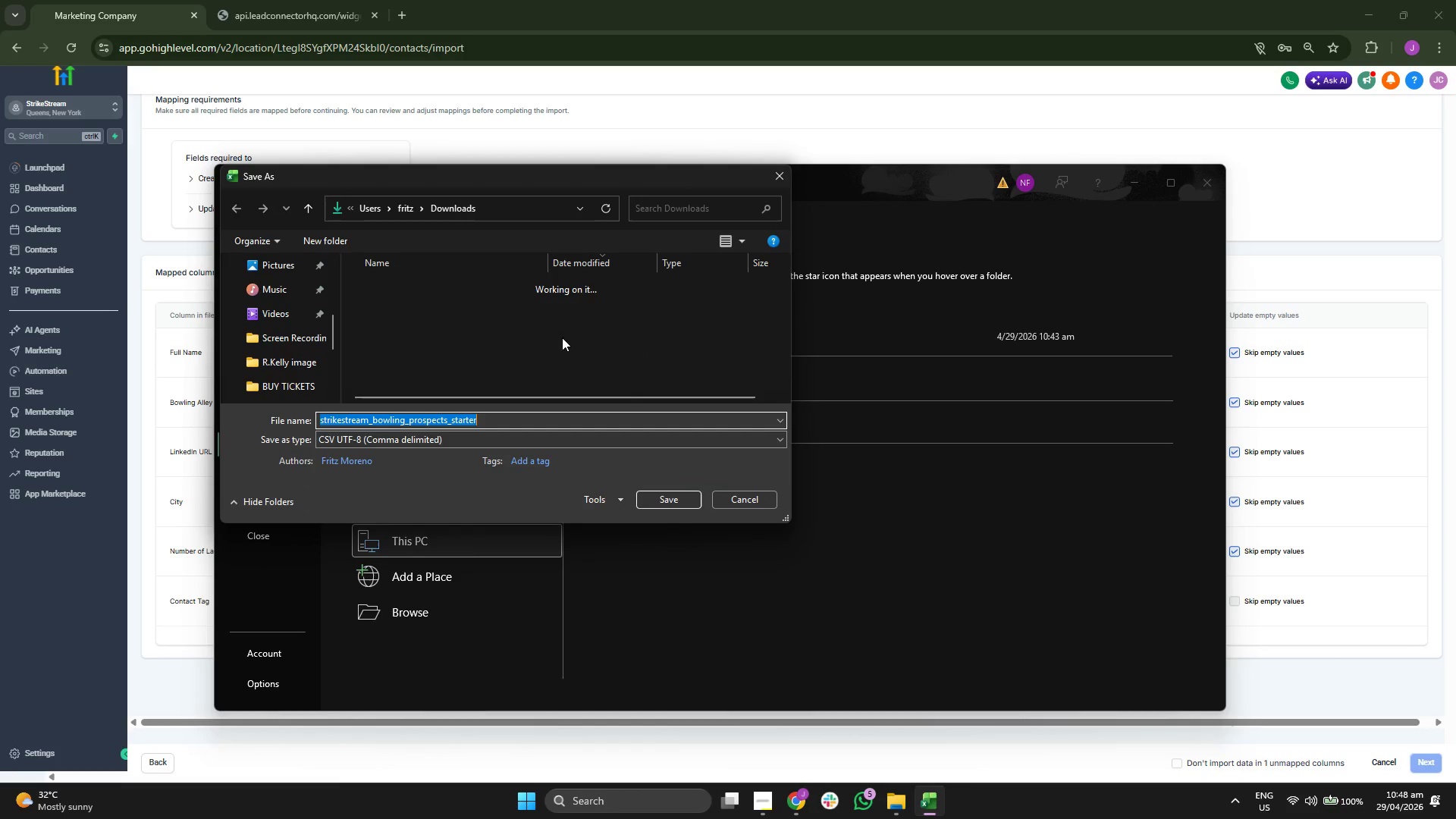 
left_click([412, 303])
 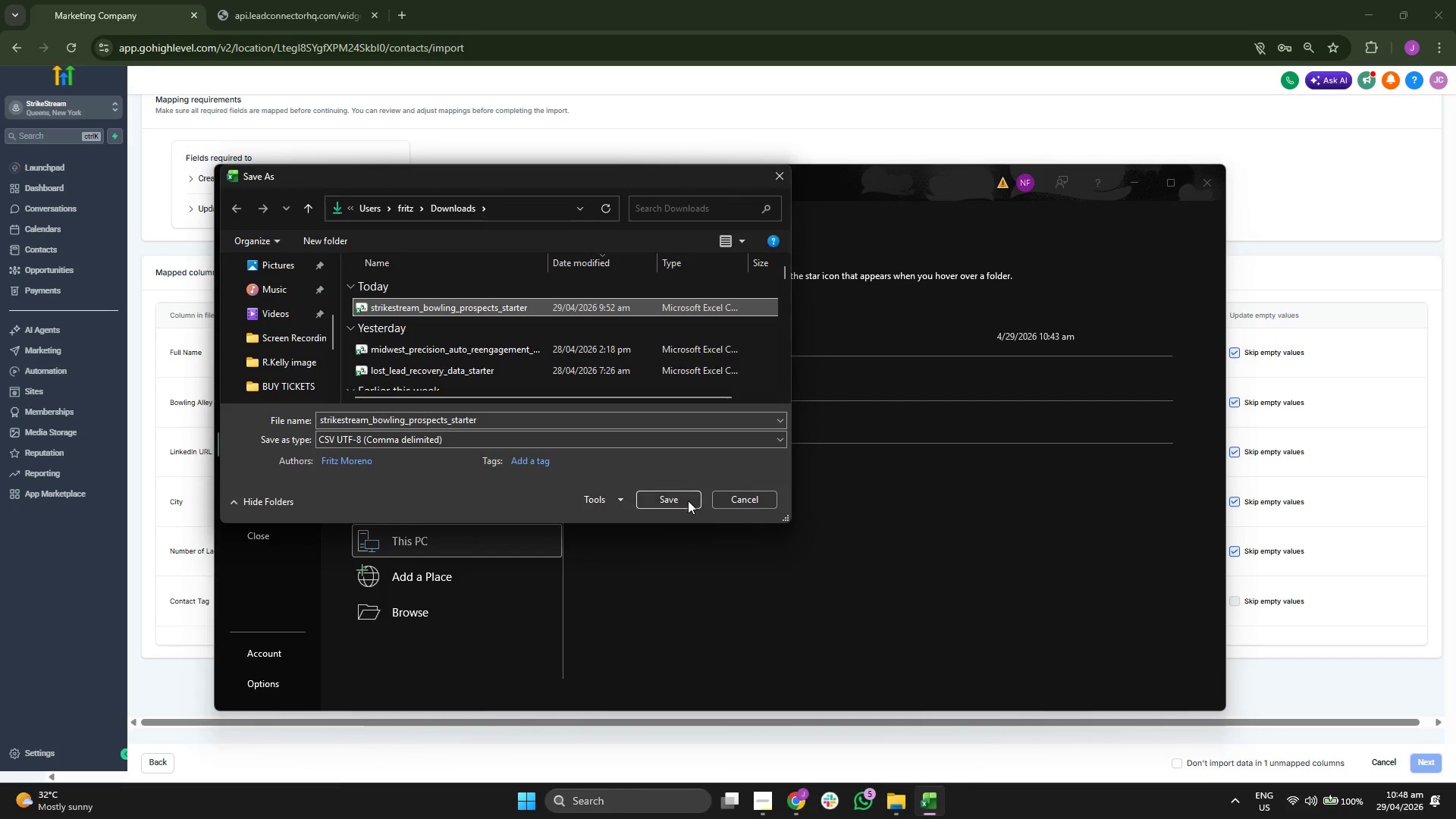 
left_click([667, 491])
 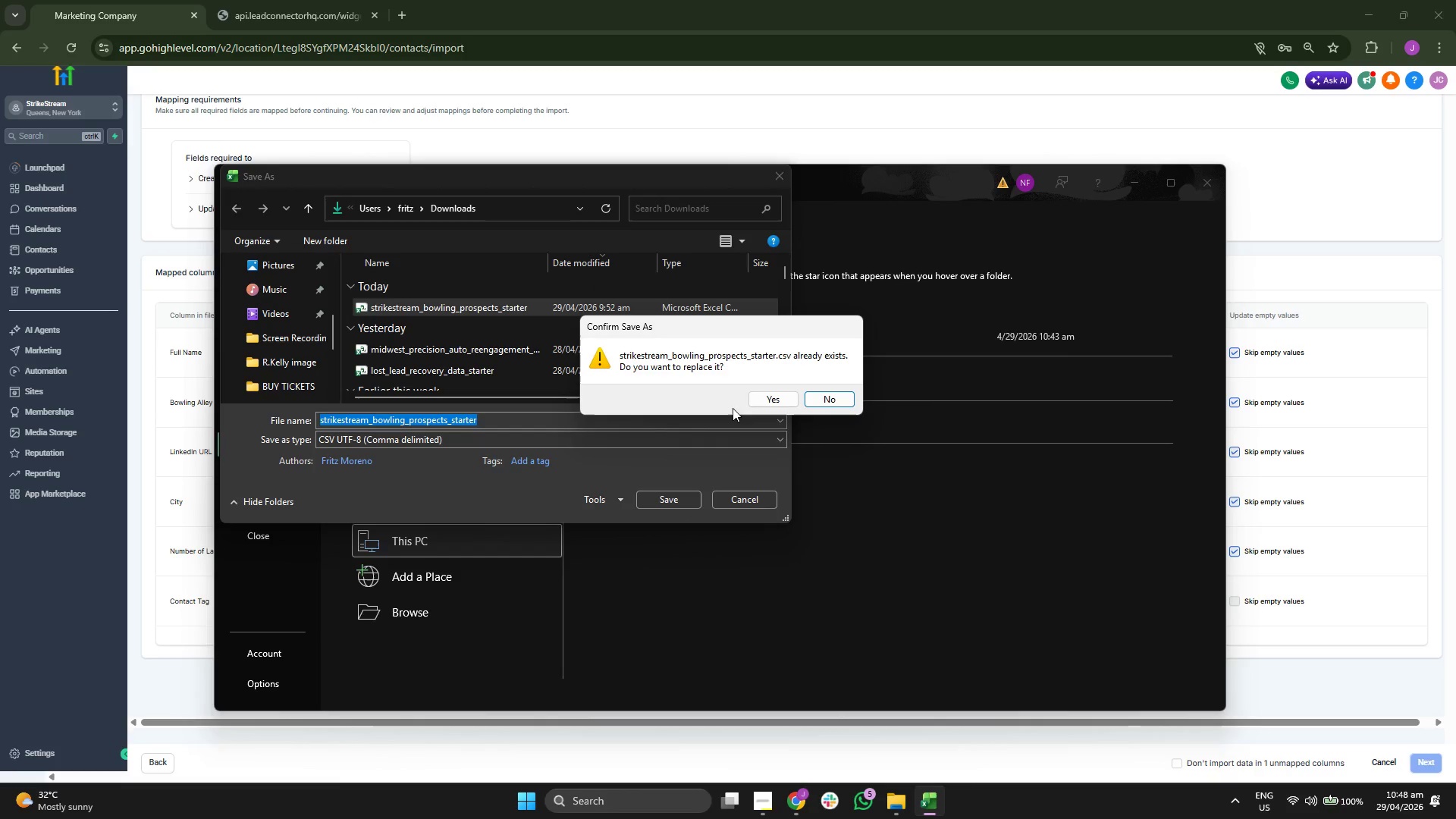 
left_click([772, 398])
 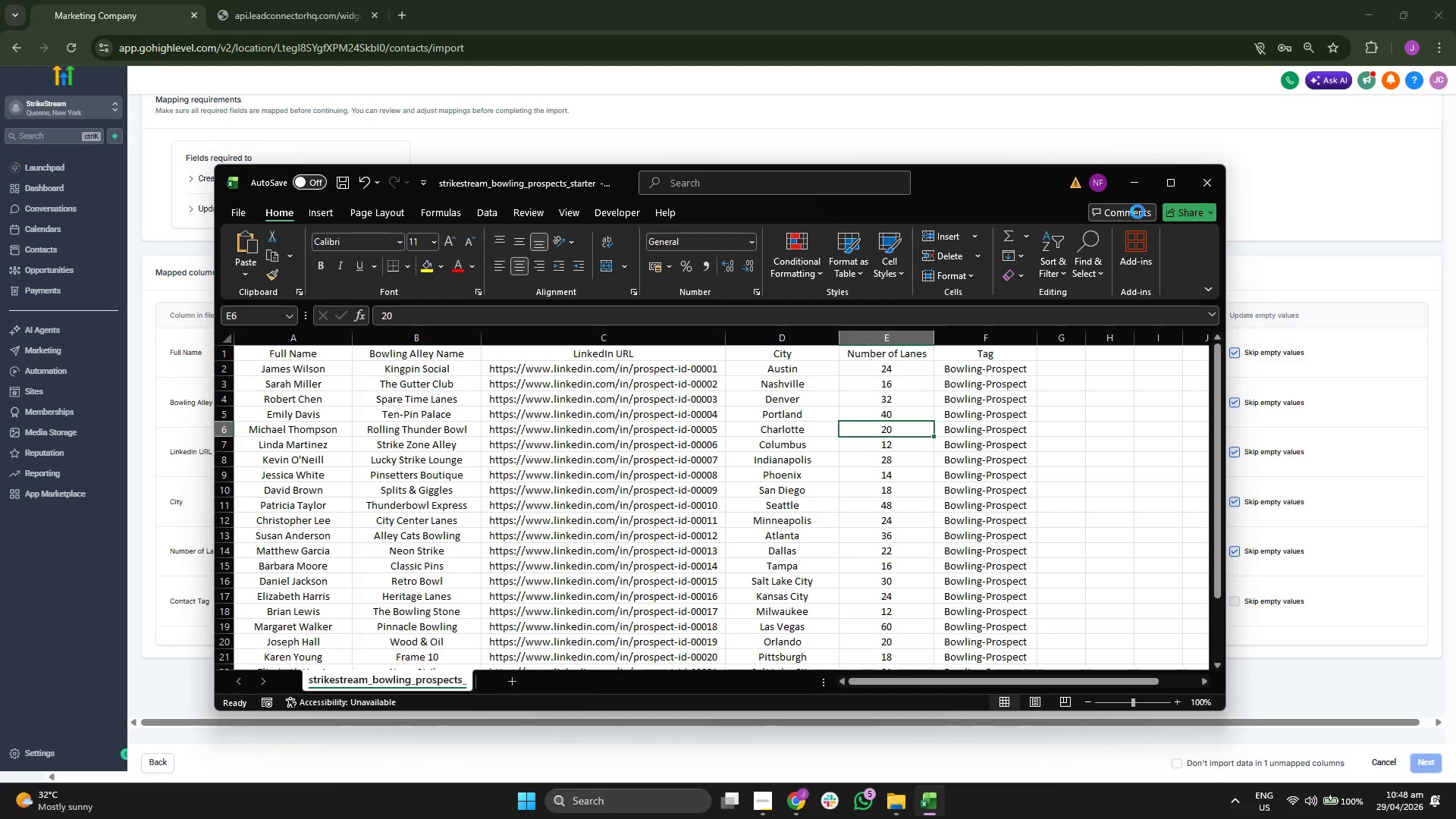 
left_click([1141, 190])
 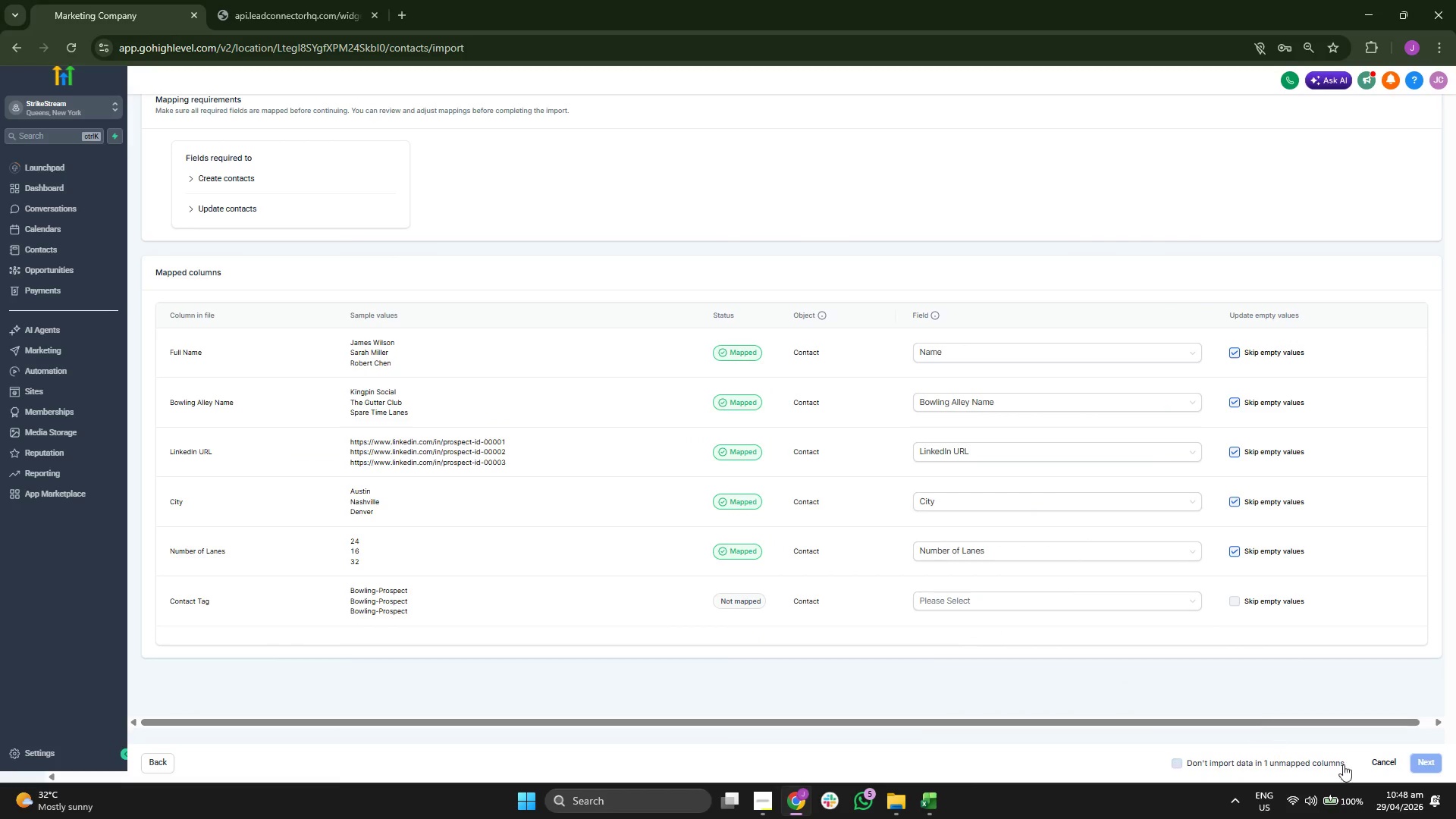 
left_click([1381, 761])
 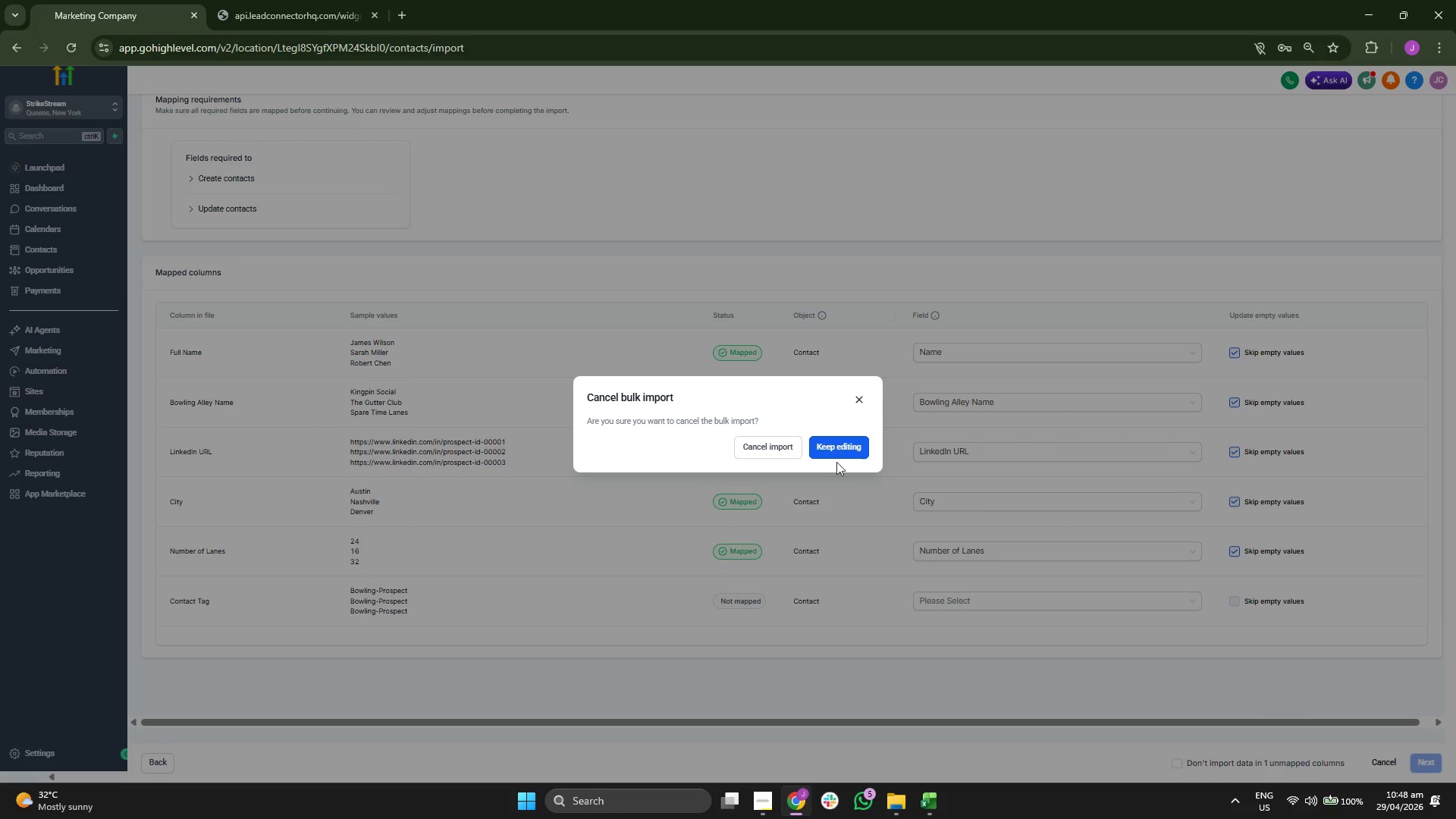 
left_click([785, 445])
 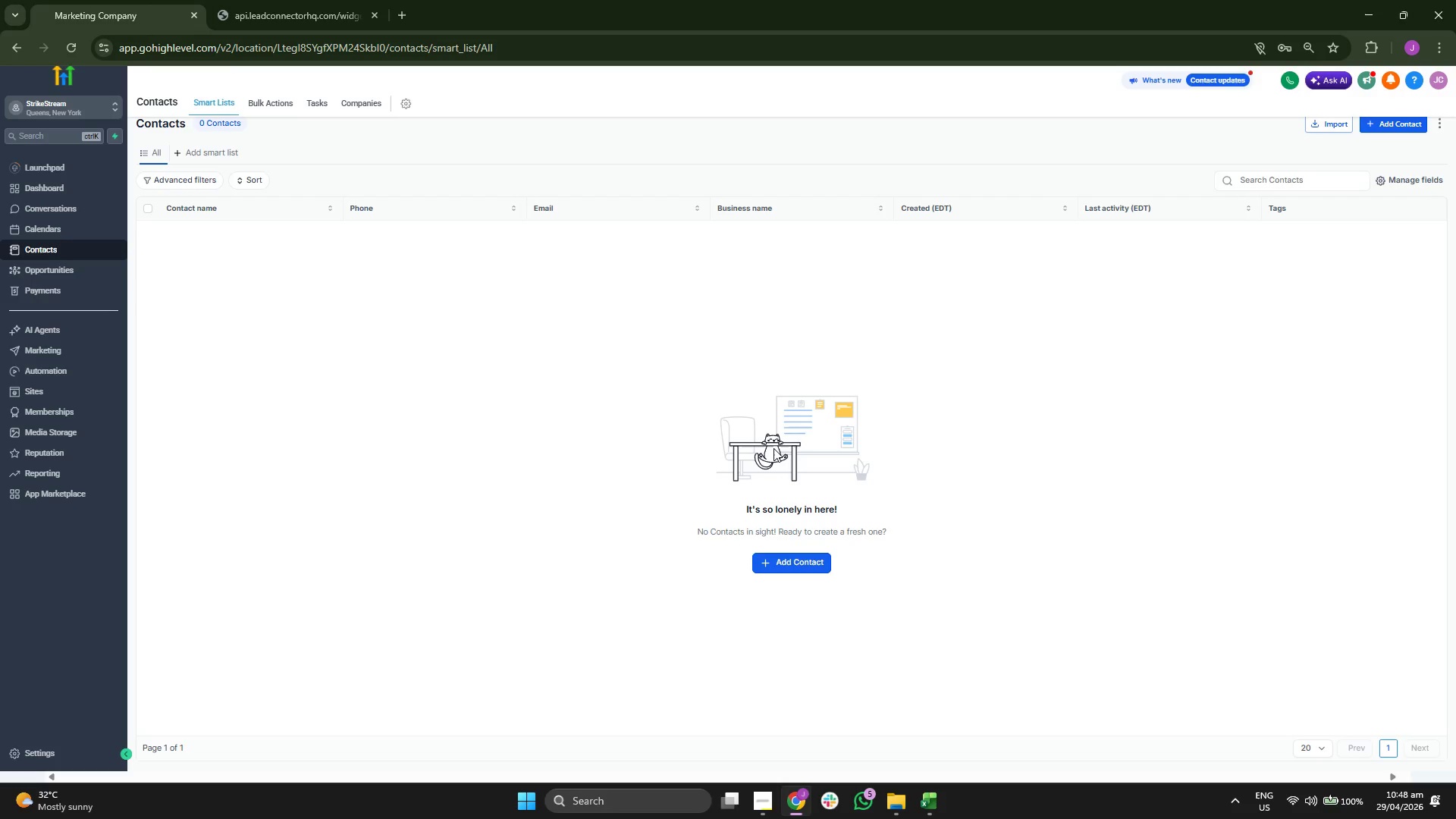 
left_click([1317, 132])
 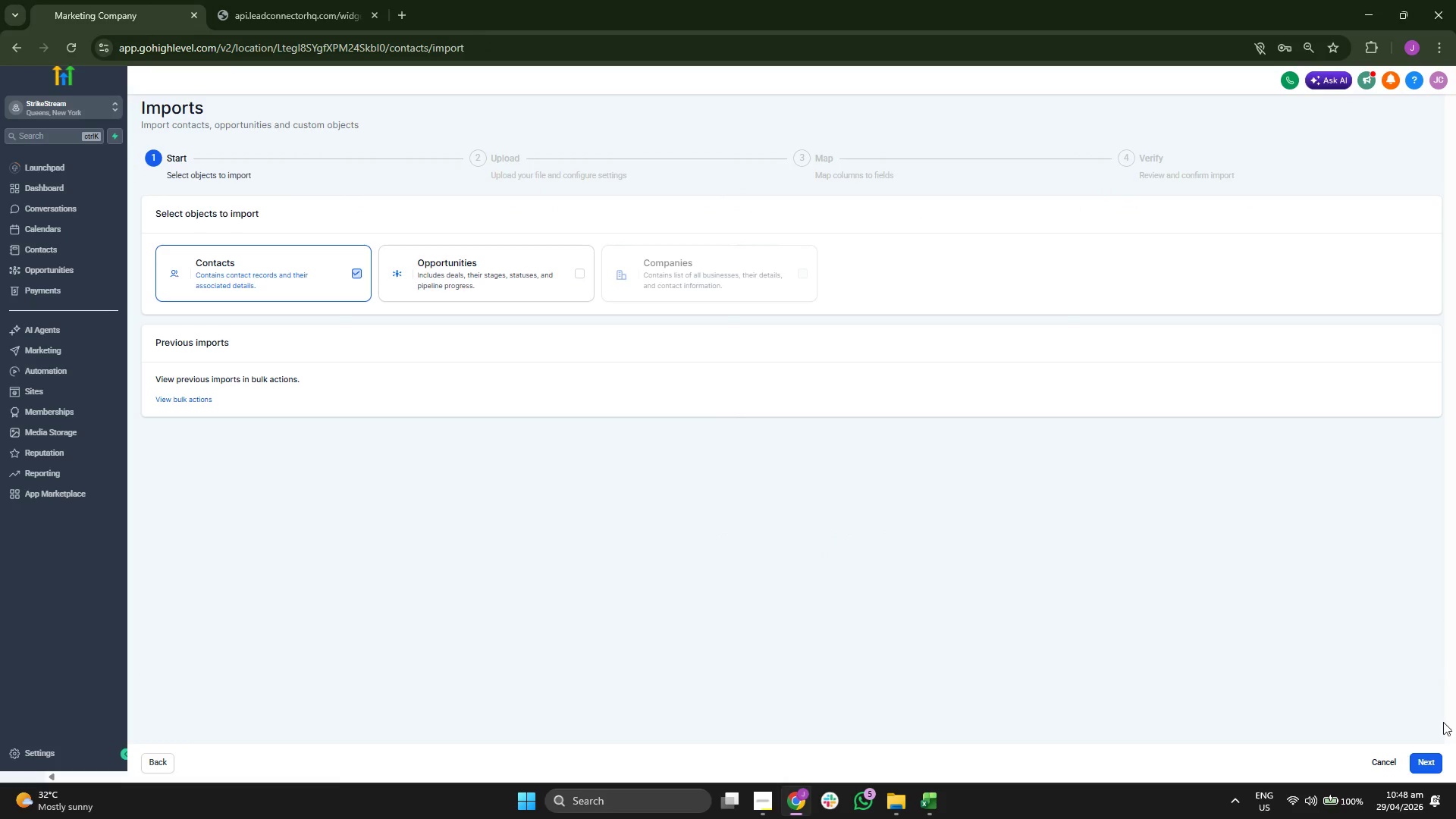 
left_click([1439, 757])
 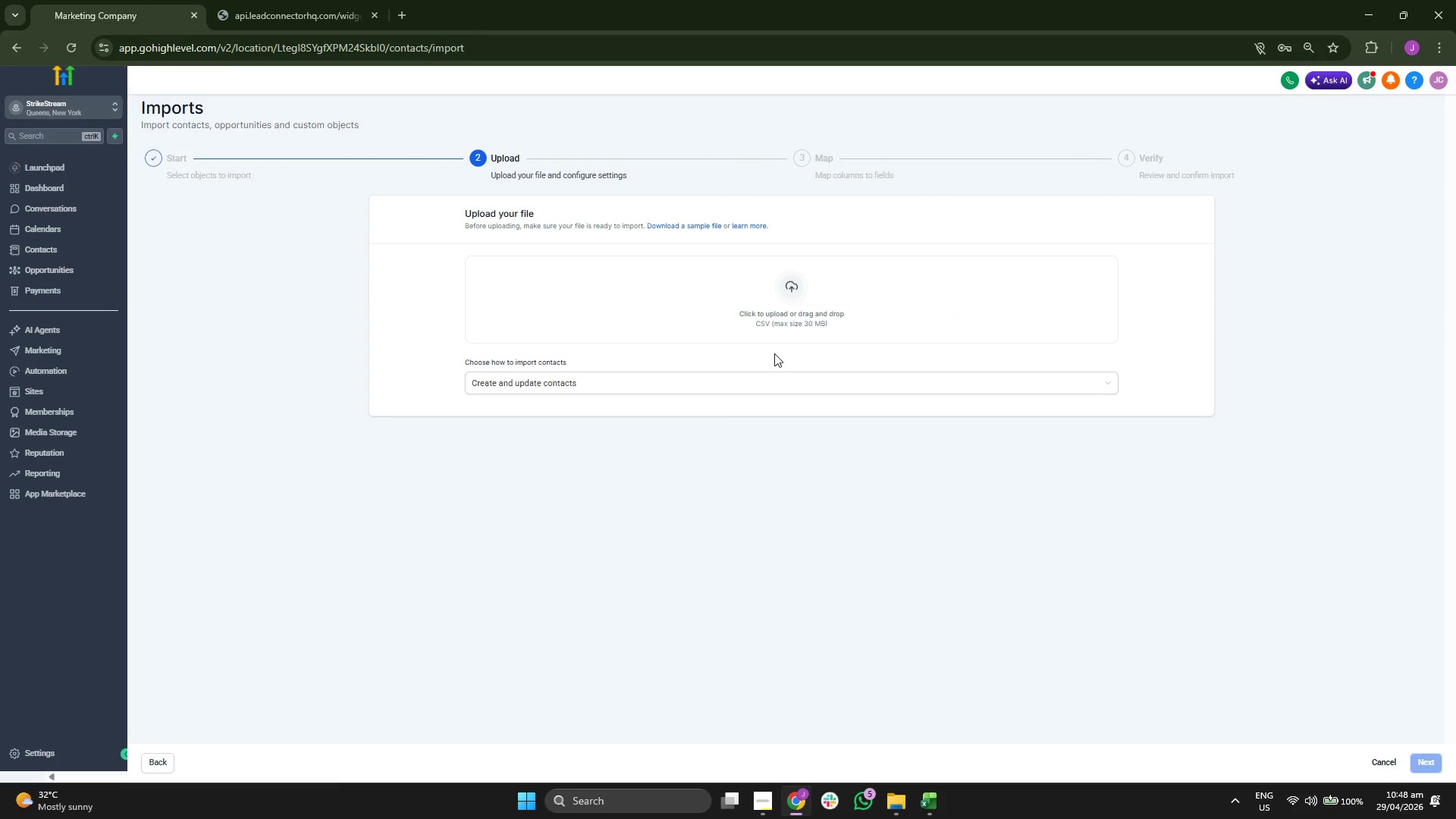 
left_click([780, 312])
 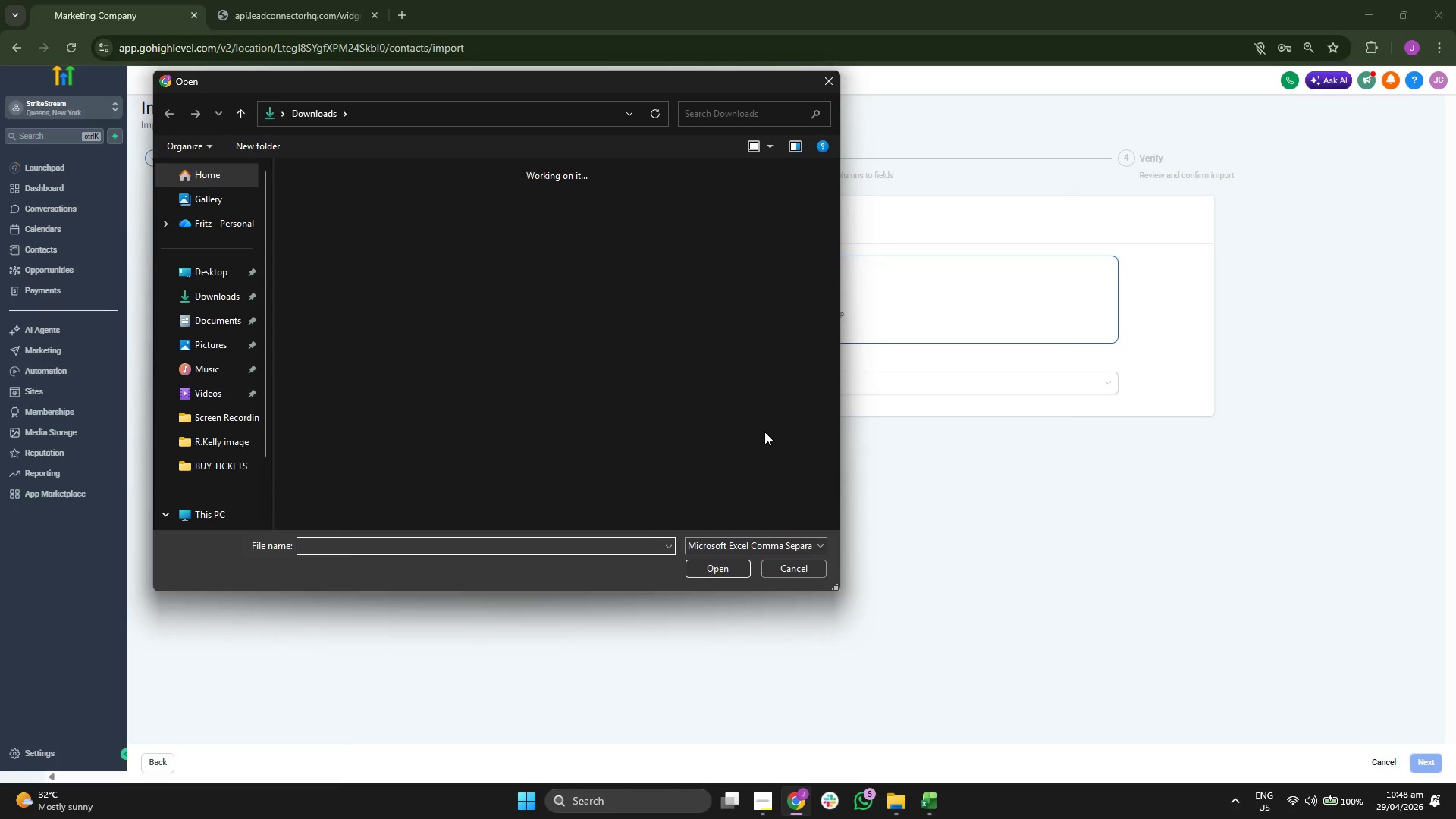 
double_click([341, 224])
 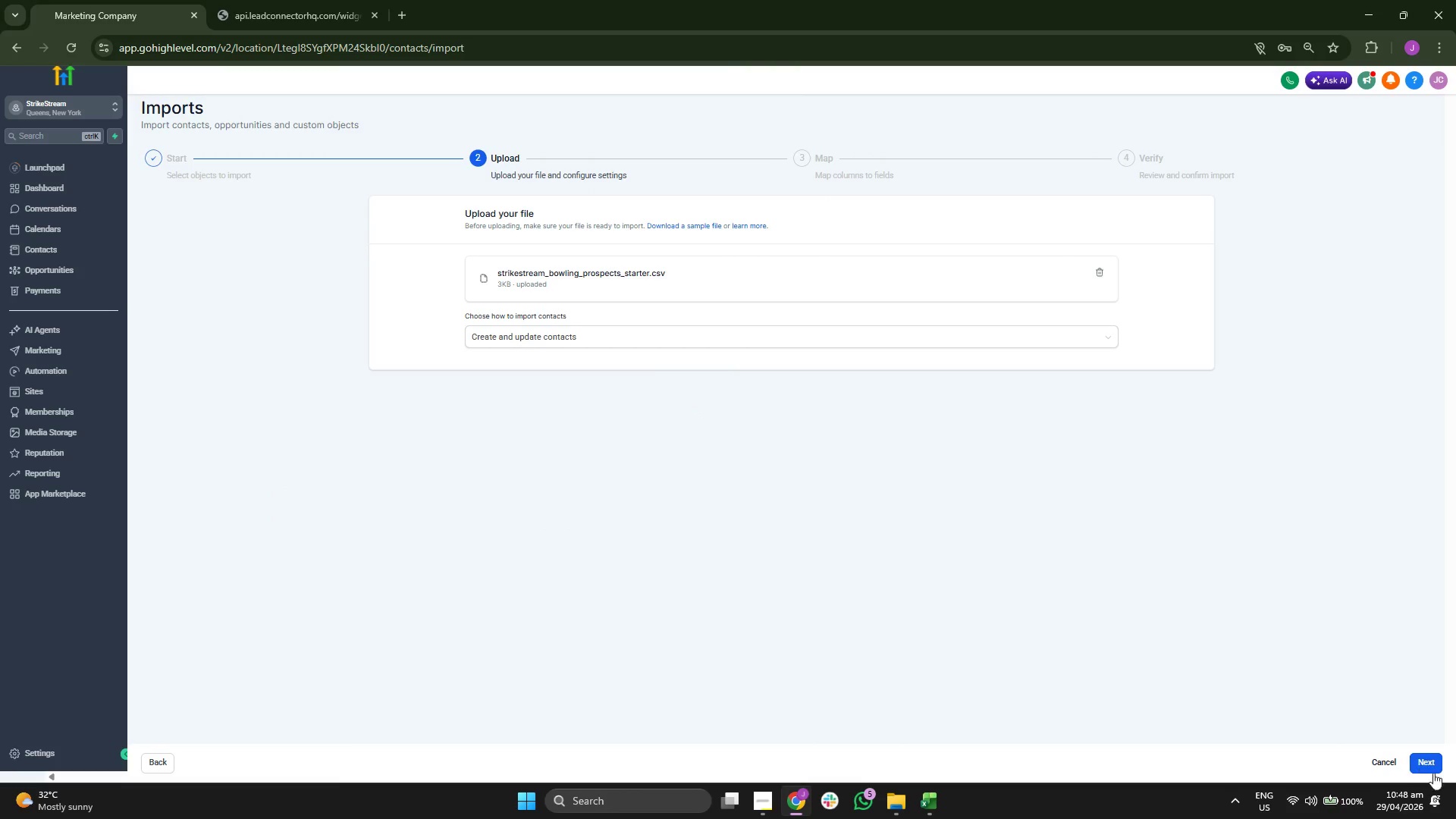 
left_click([1434, 763])
 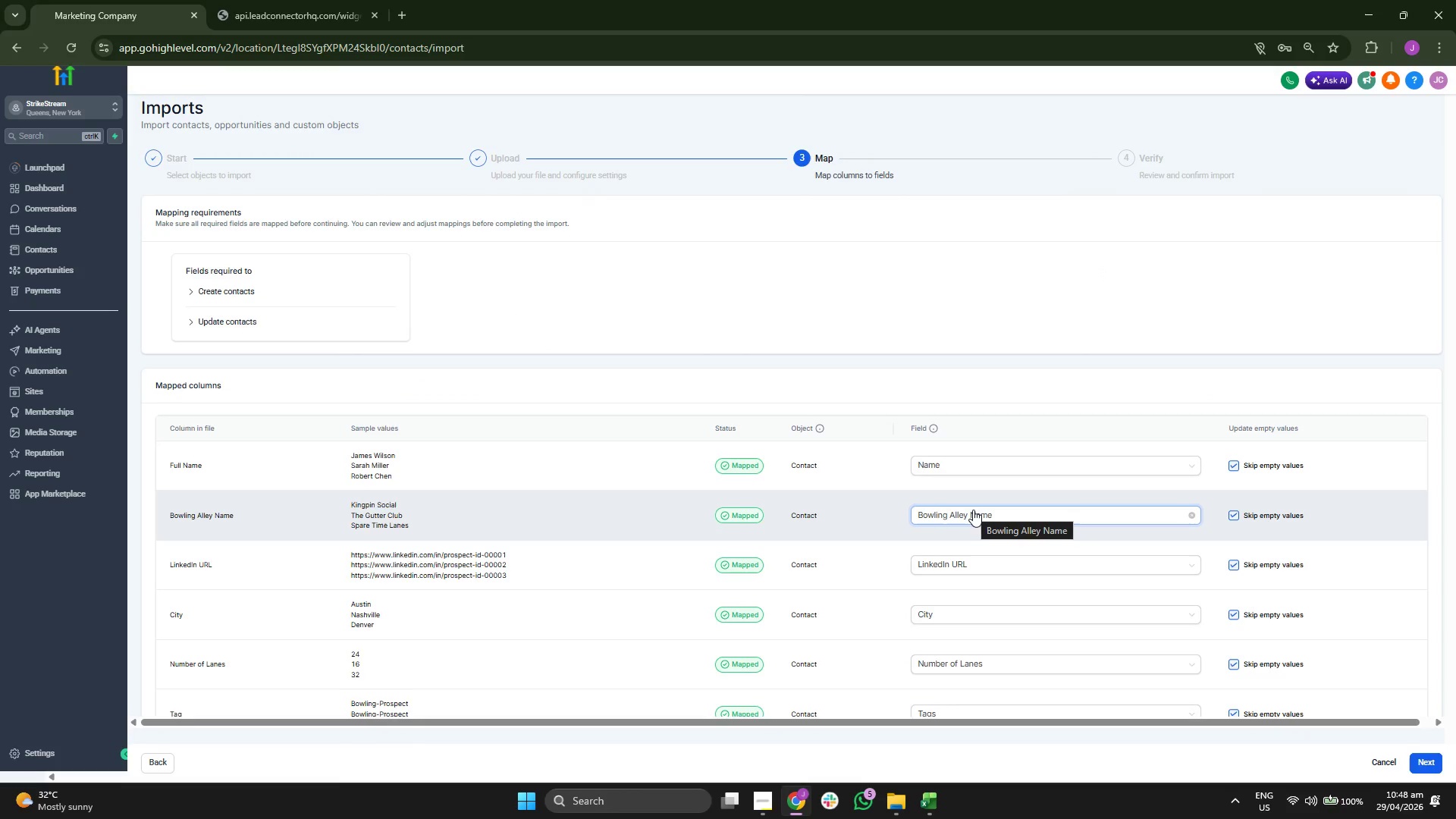 
scroll: coordinate [892, 441], scroll_direction: down, amount: 2.0
 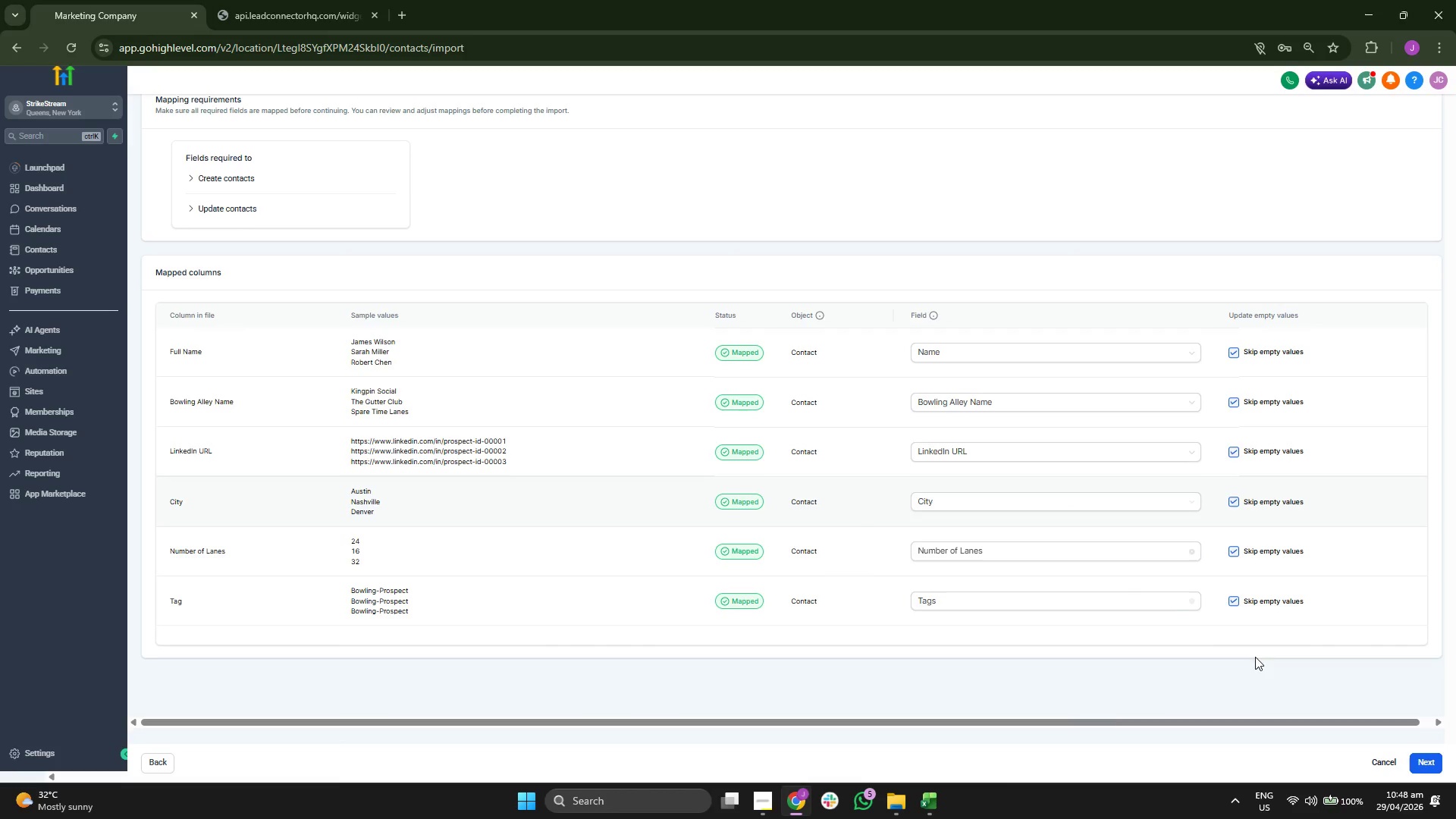 
wait(7.16)
 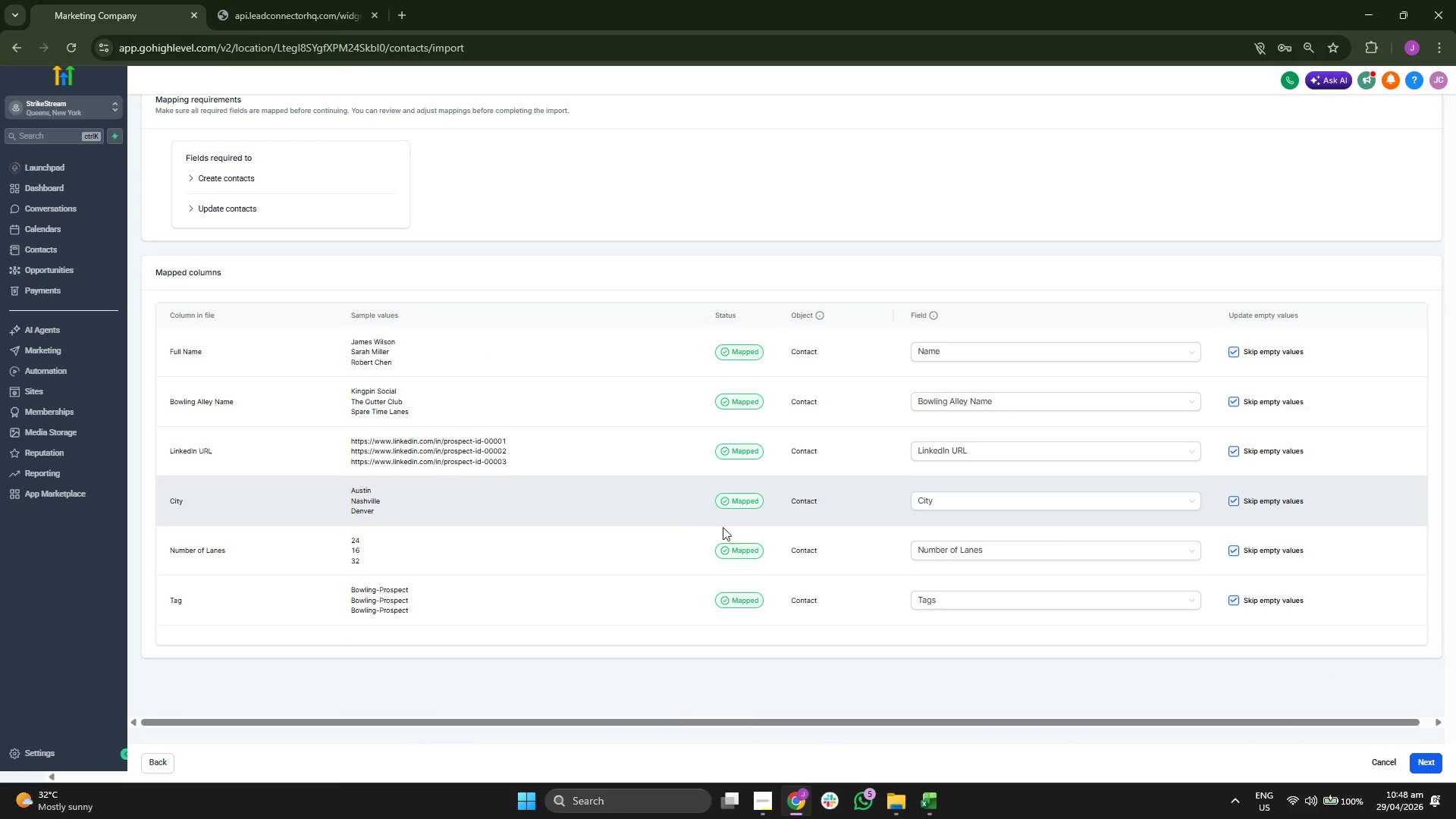 
left_click([1436, 761])
 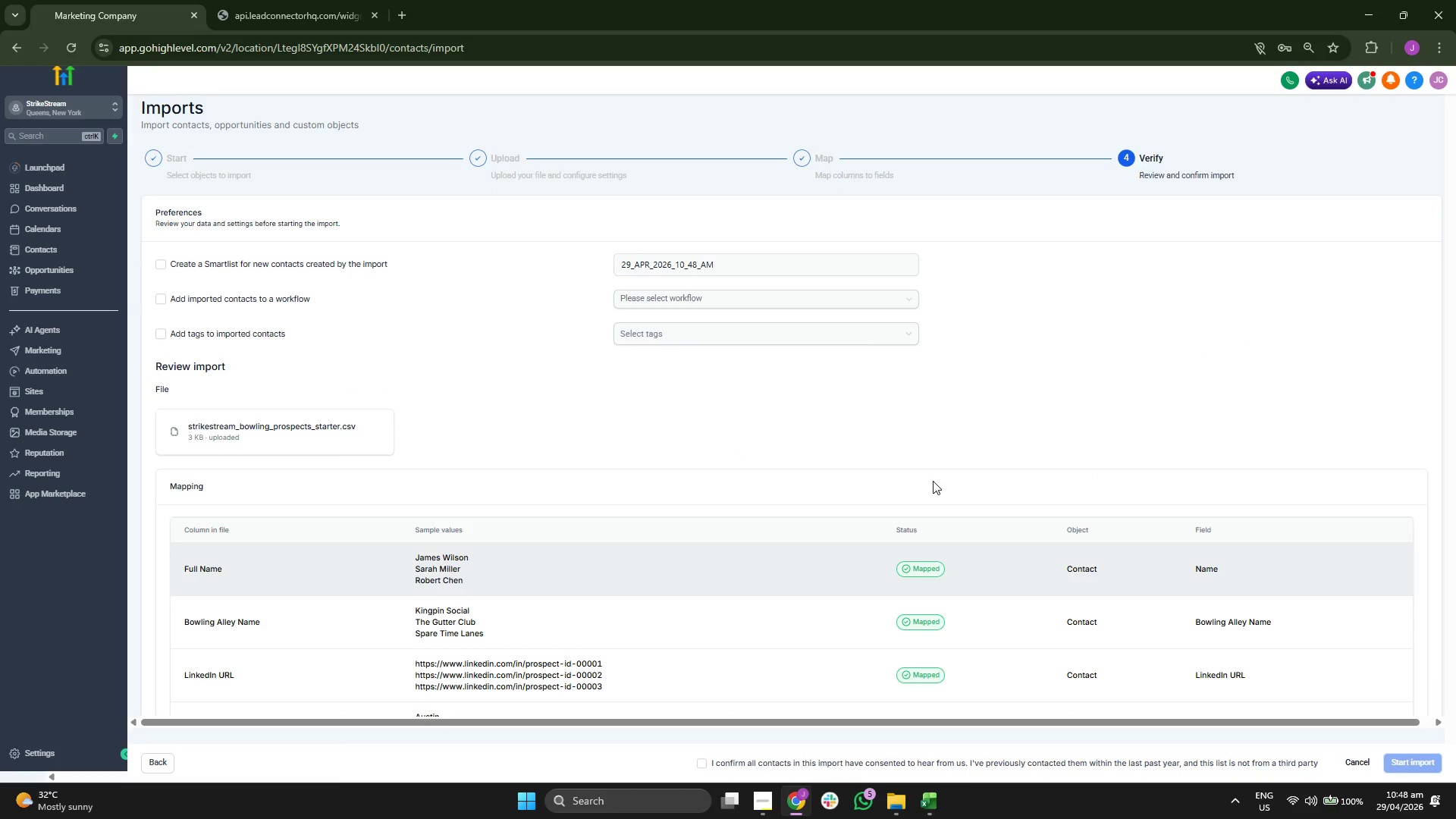 
scroll: coordinate [915, 369], scroll_direction: down, amount: 3.0
 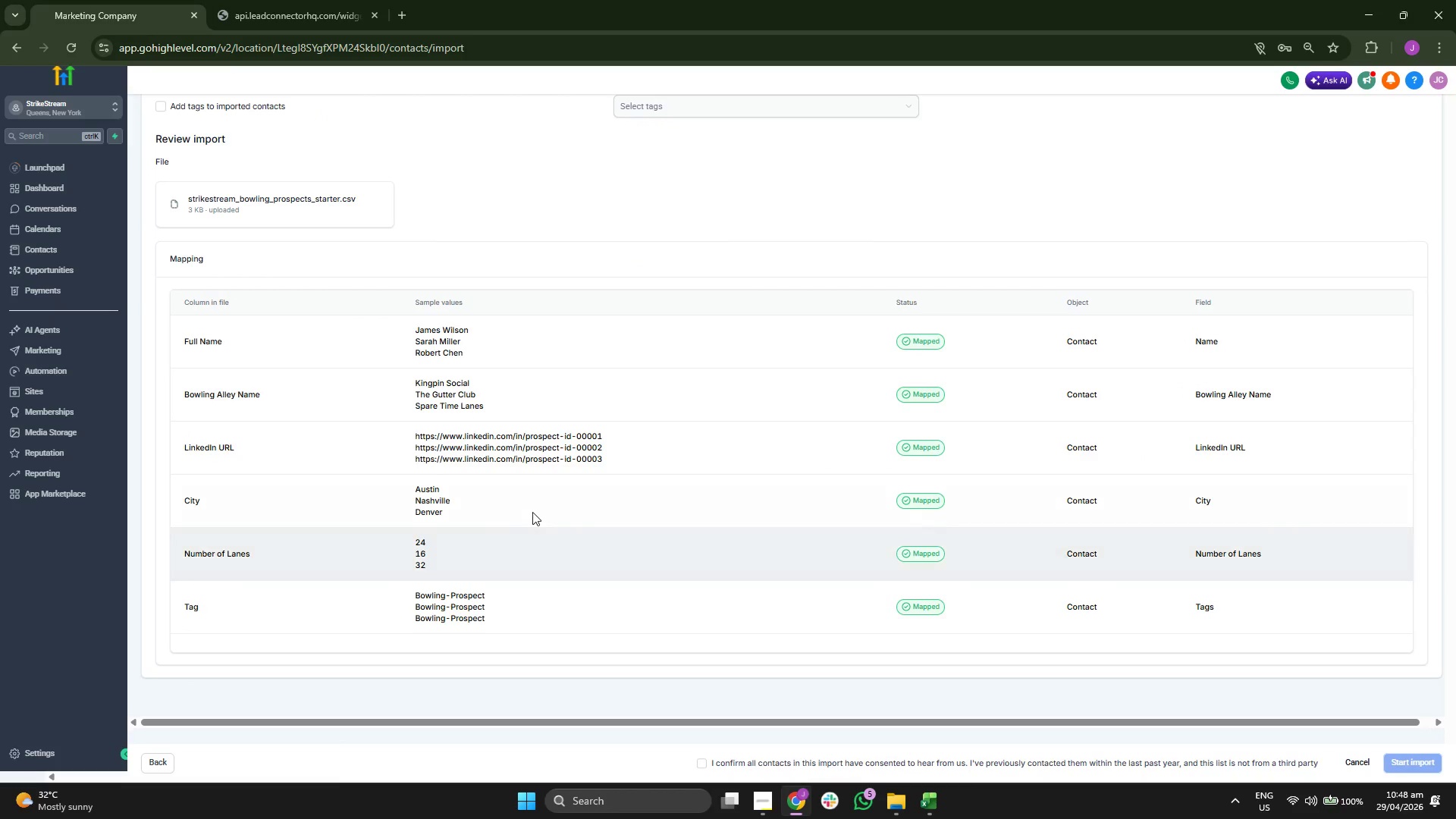 
scroll: coordinate [519, 470], scroll_direction: up, amount: 2.0
 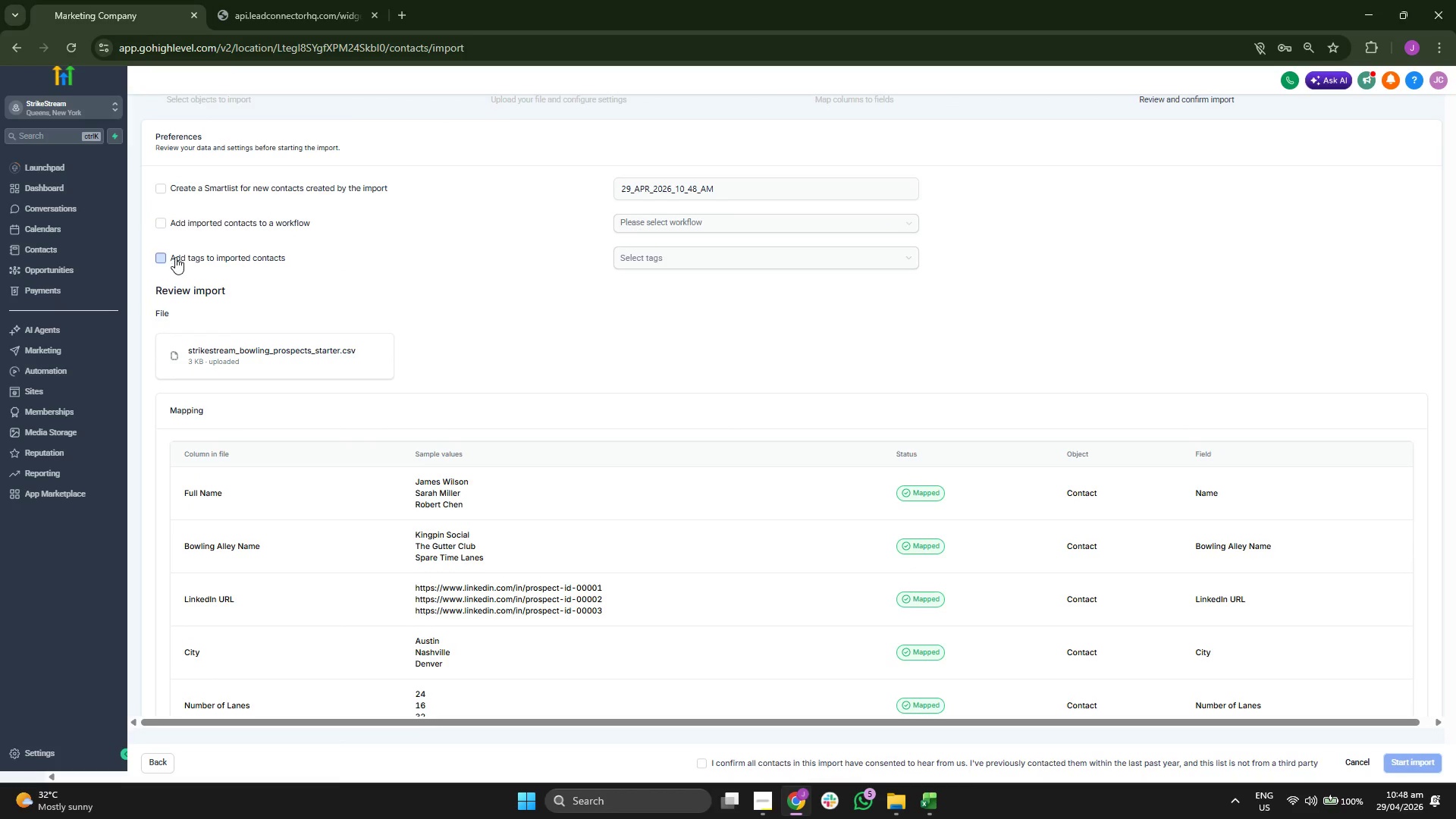 
left_click([170, 258])
 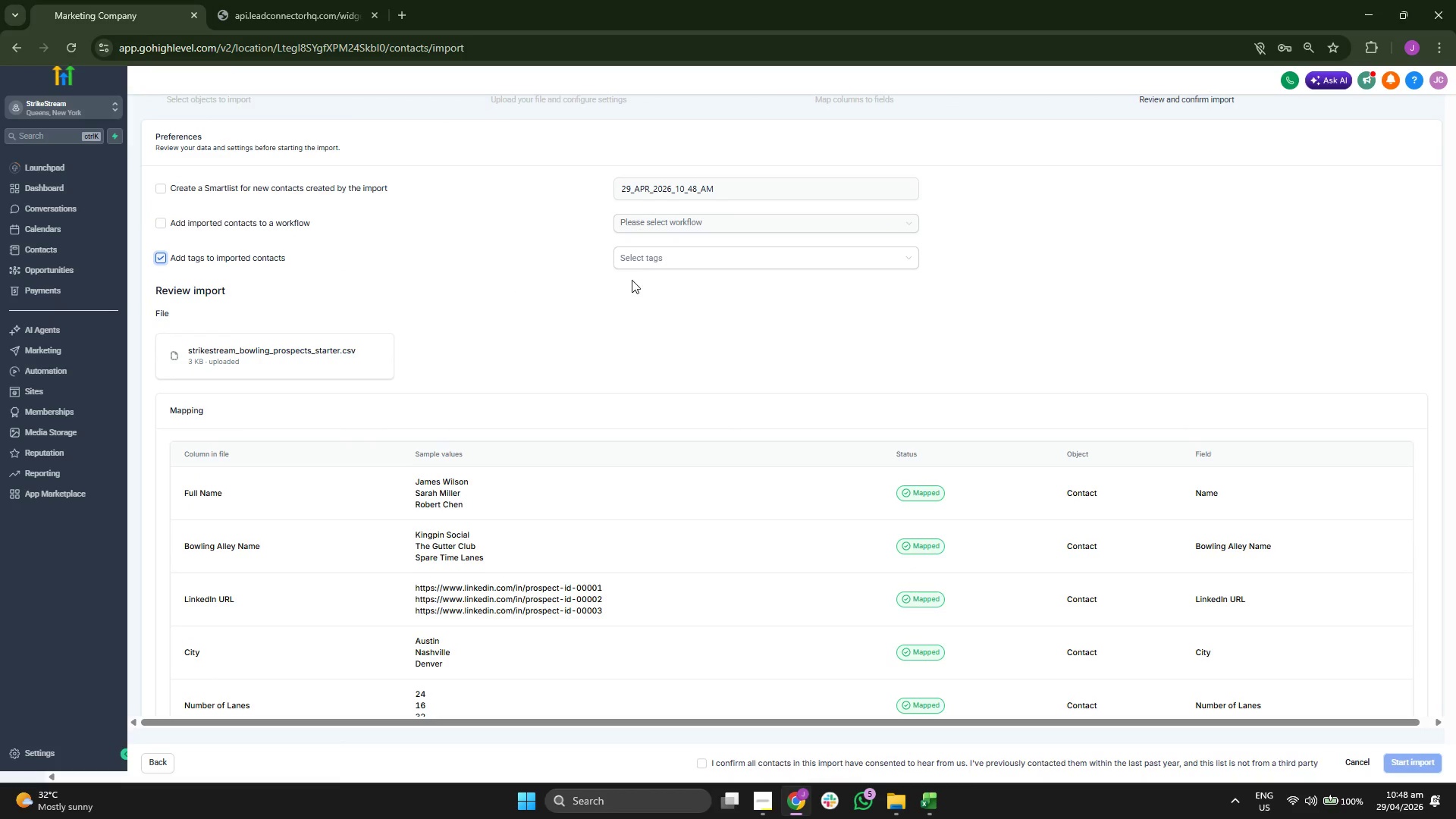 
left_click([658, 264])
 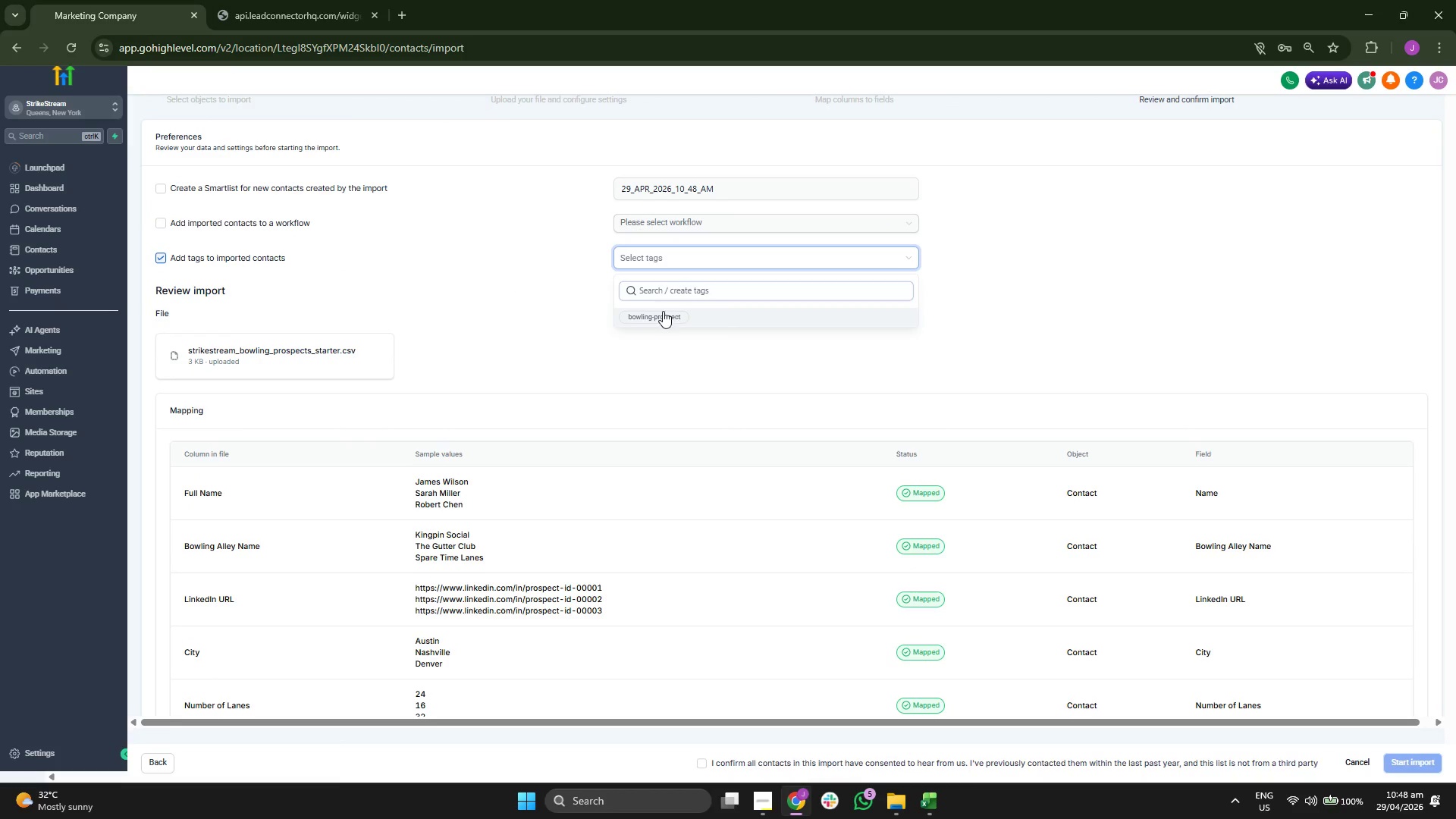 
left_click([663, 318])
 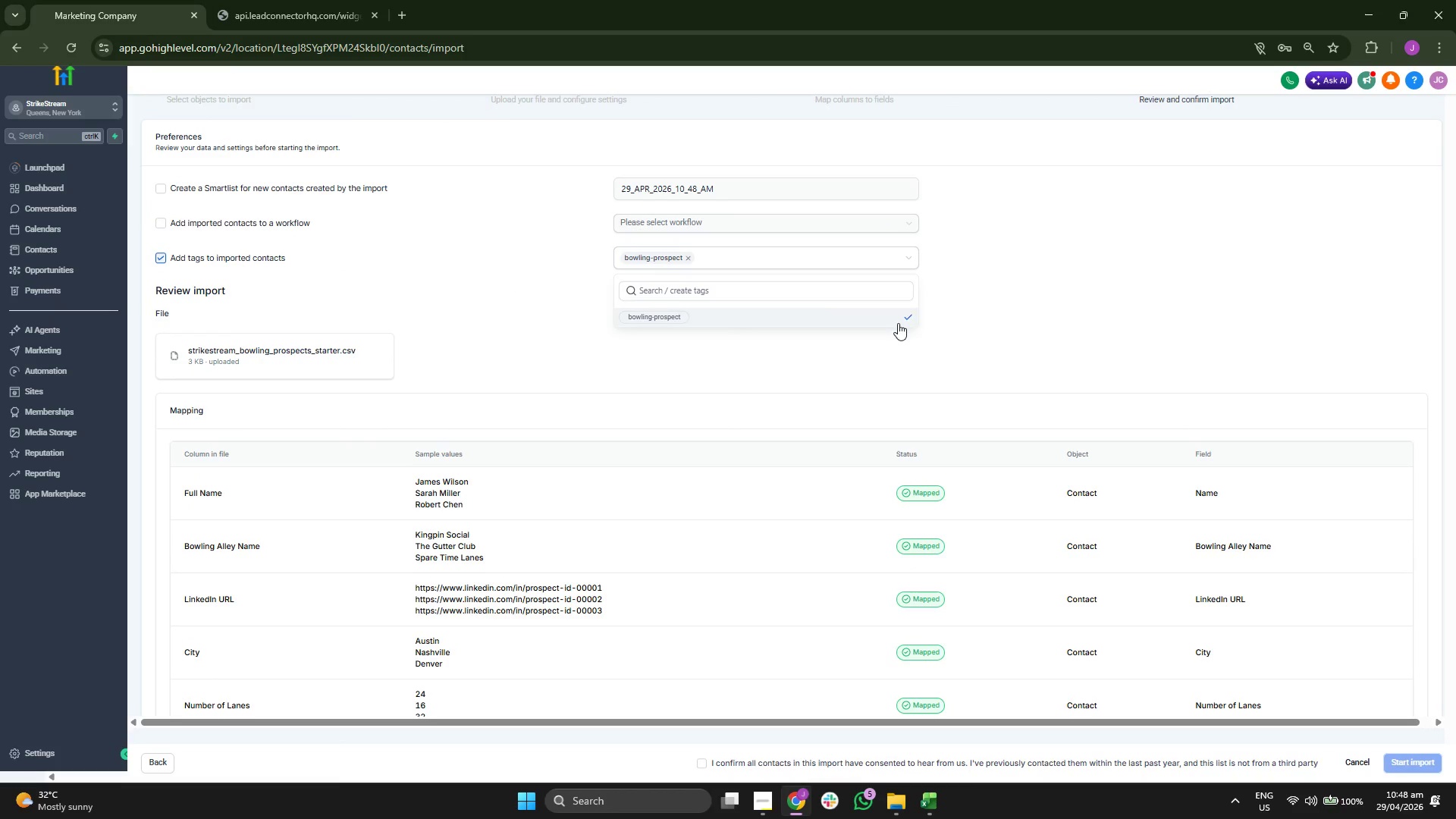 
left_click([999, 324])
 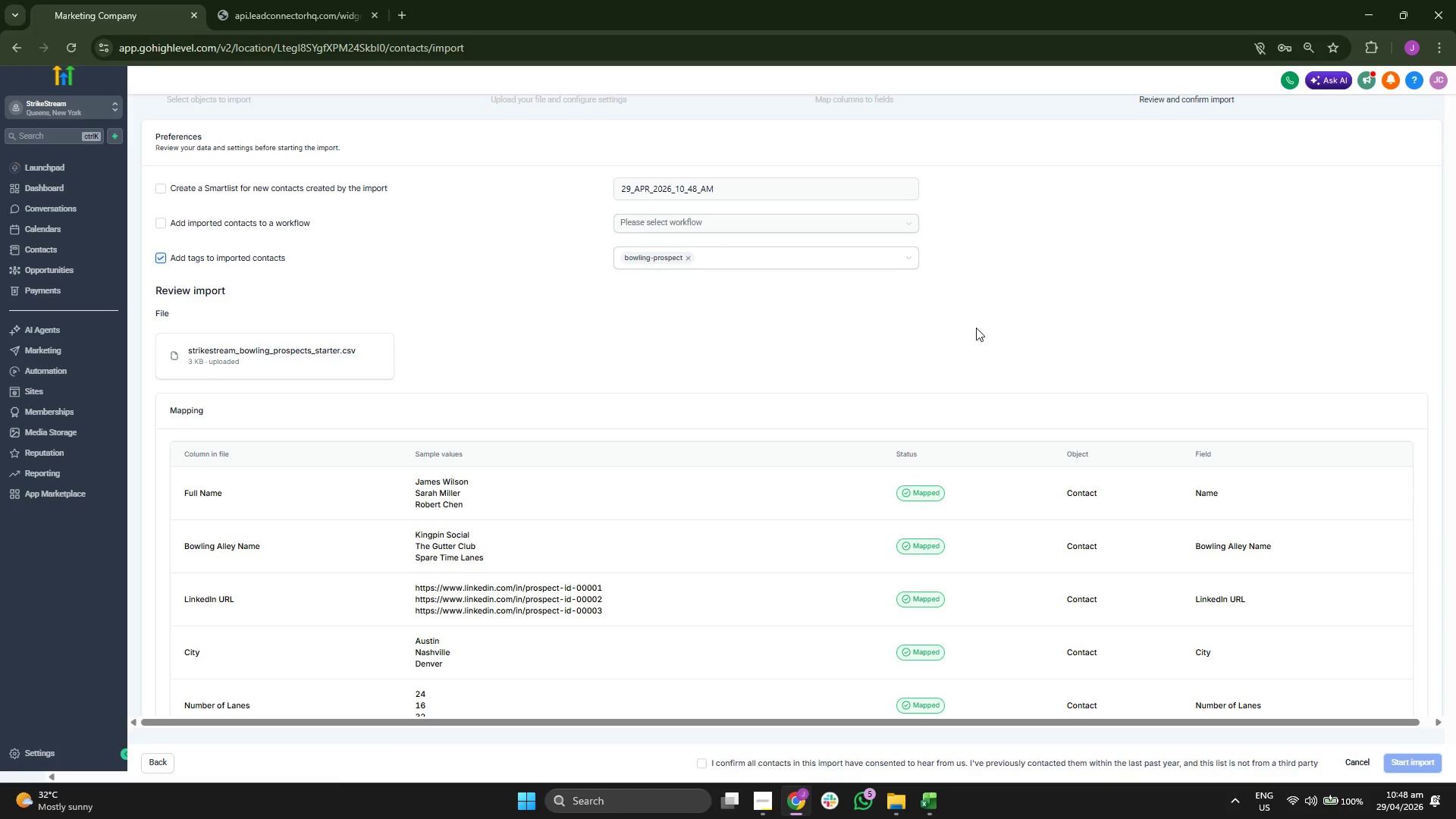 
scroll: coordinate [976, 328], scroll_direction: down, amount: 3.0
 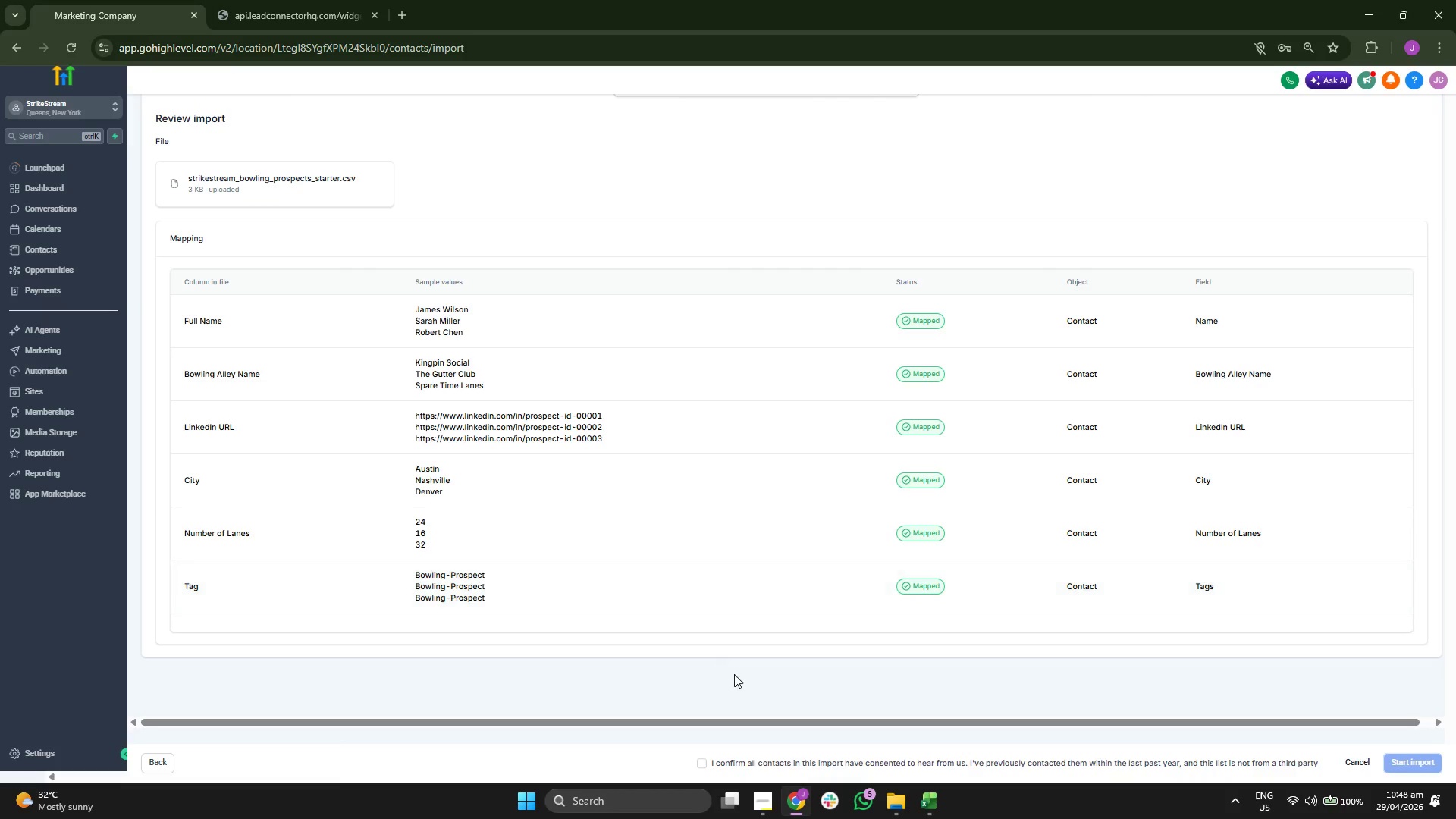 
left_click([707, 760])
 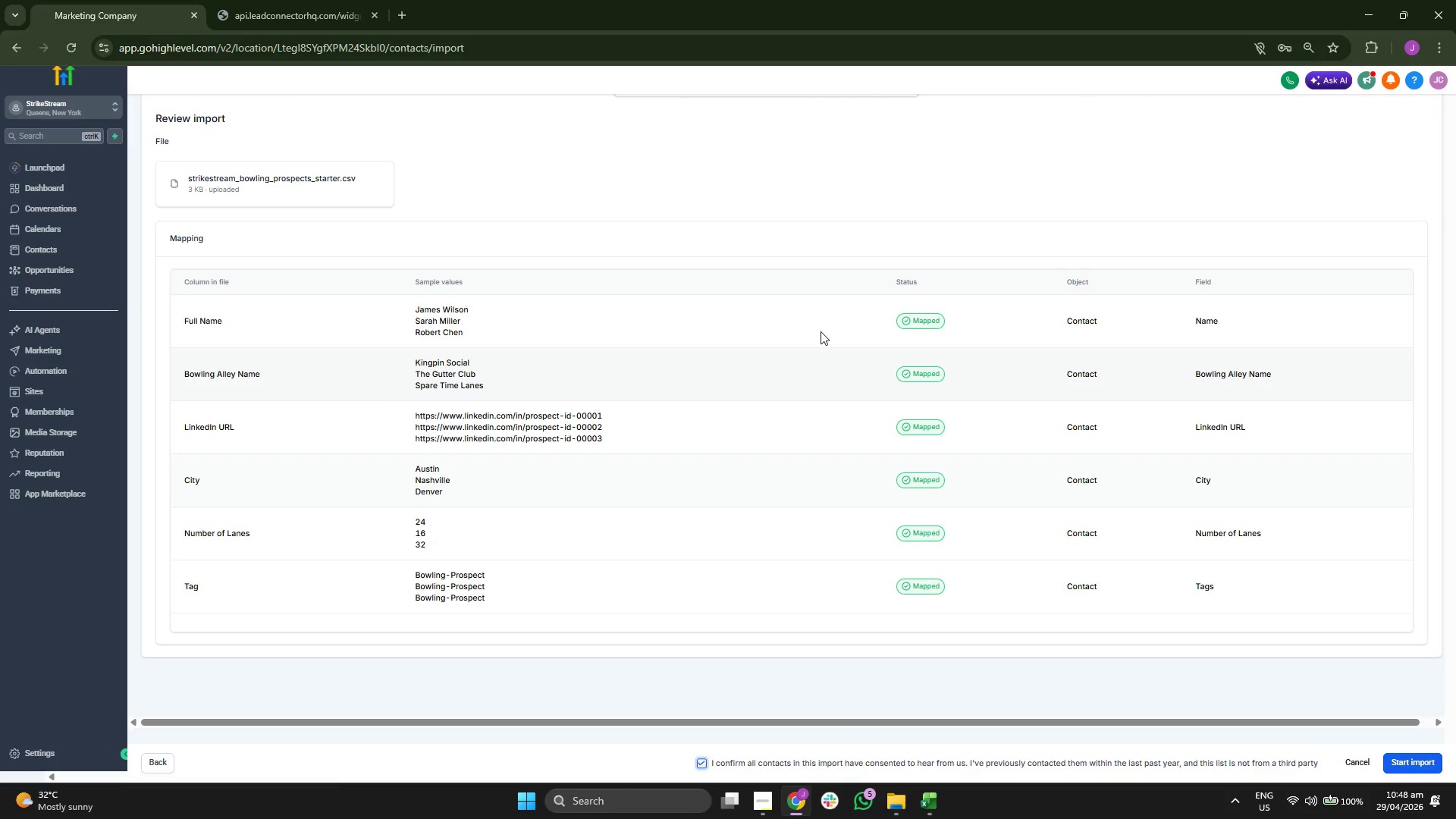 
scroll: coordinate [780, 552], scroll_direction: up, amount: 3.0
 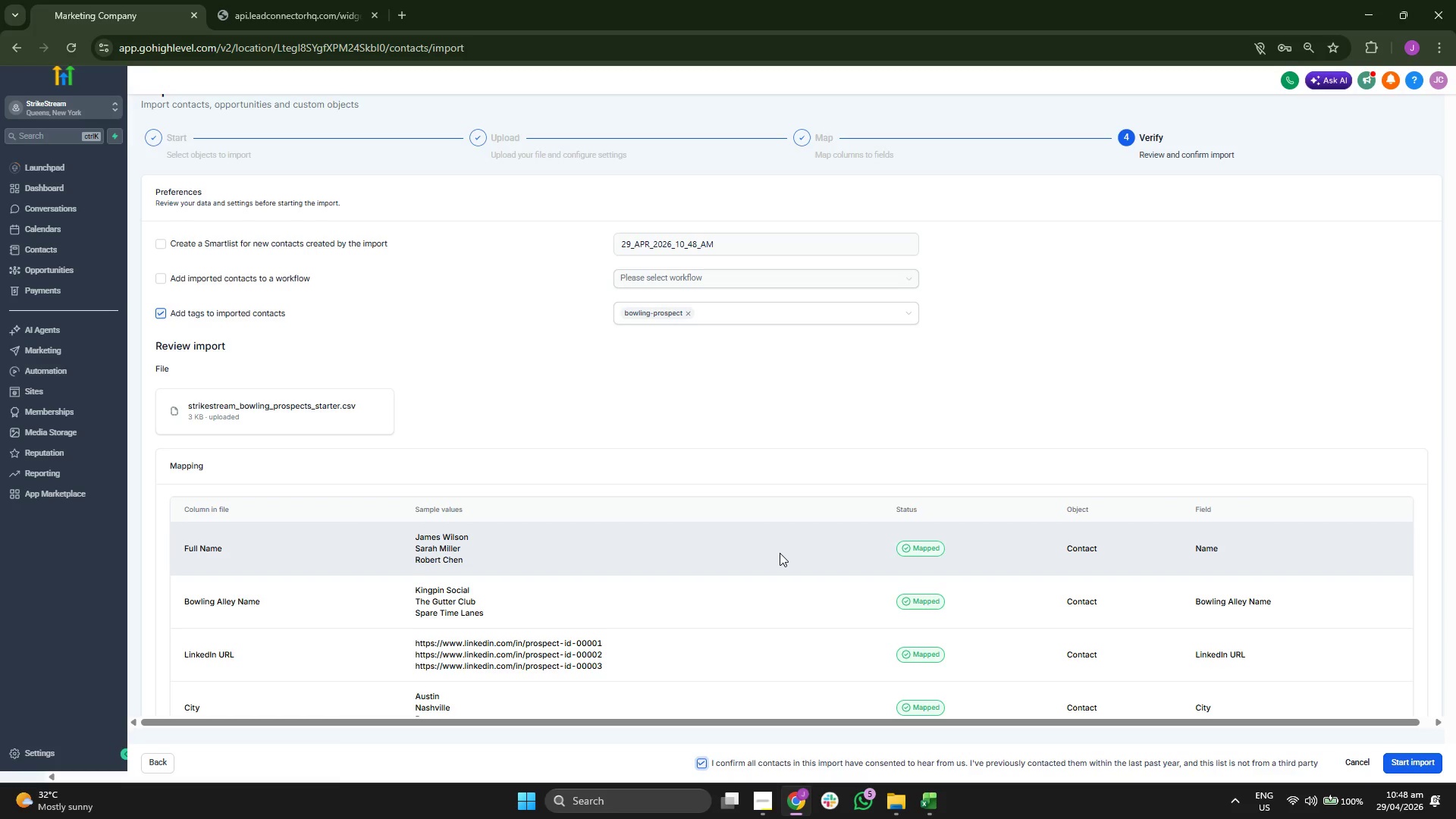 
scroll: coordinate [780, 553], scroll_direction: down, amount: 5.0
 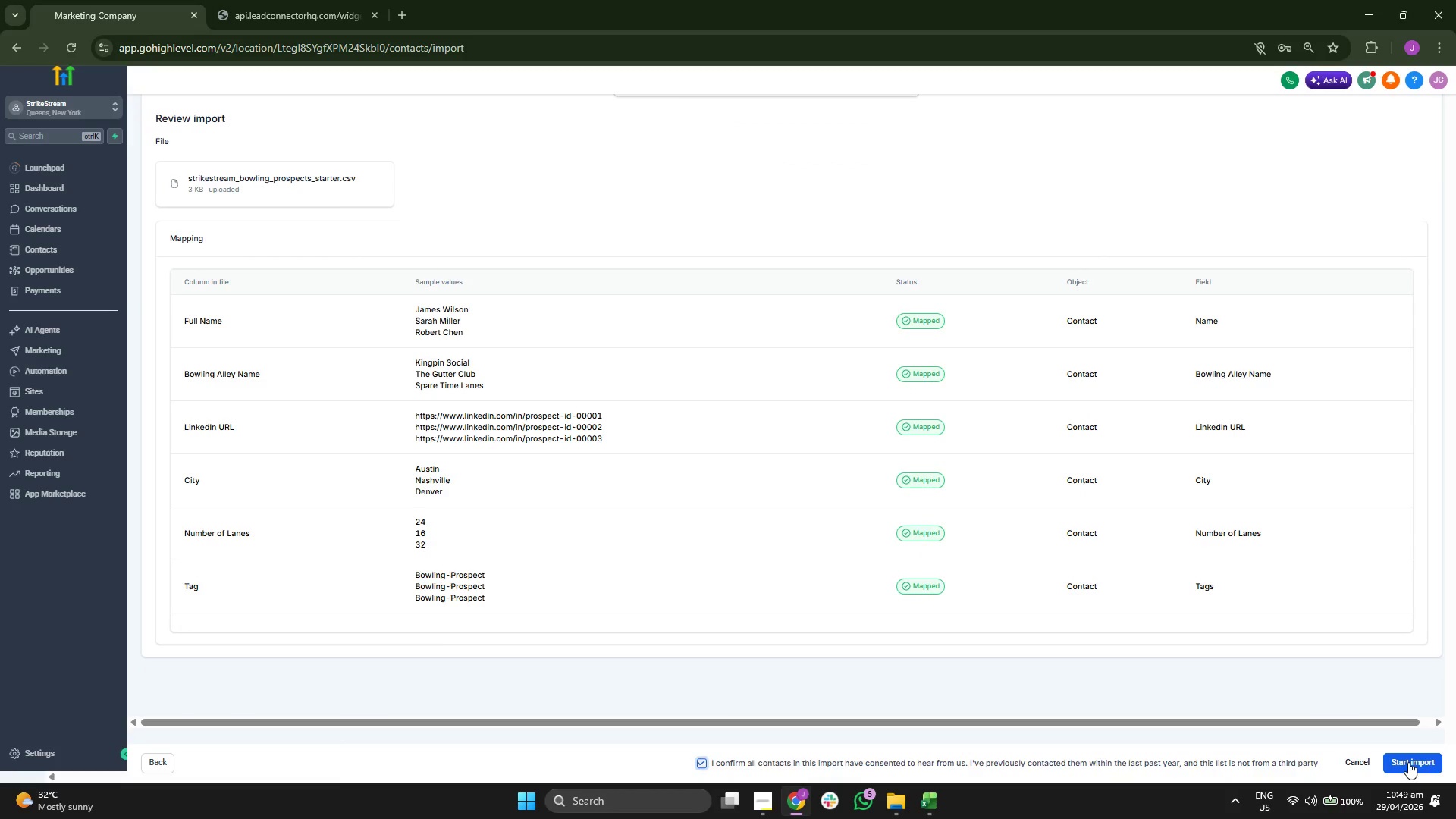 
left_click([1408, 762])
 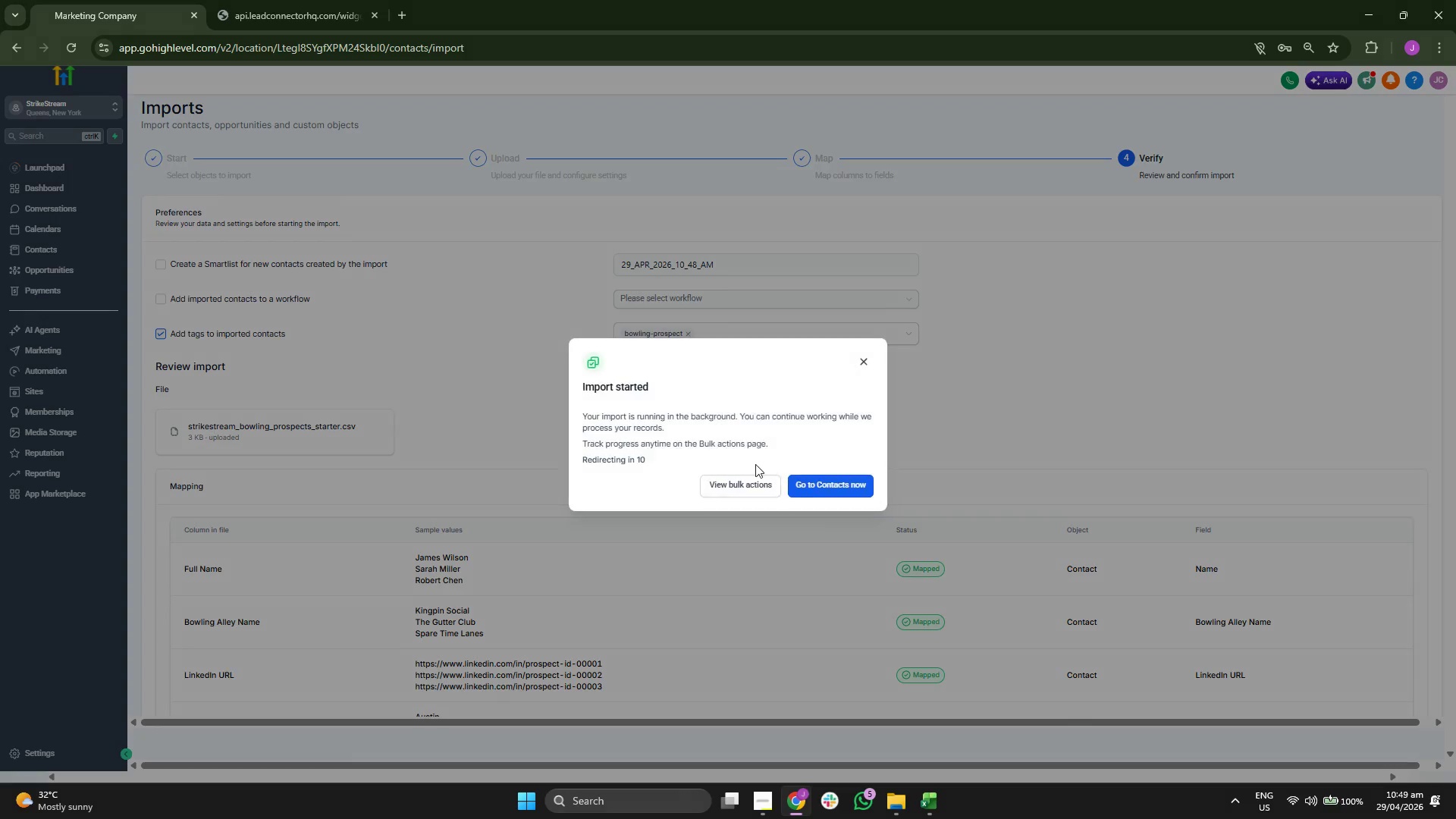 
left_click([814, 482])
 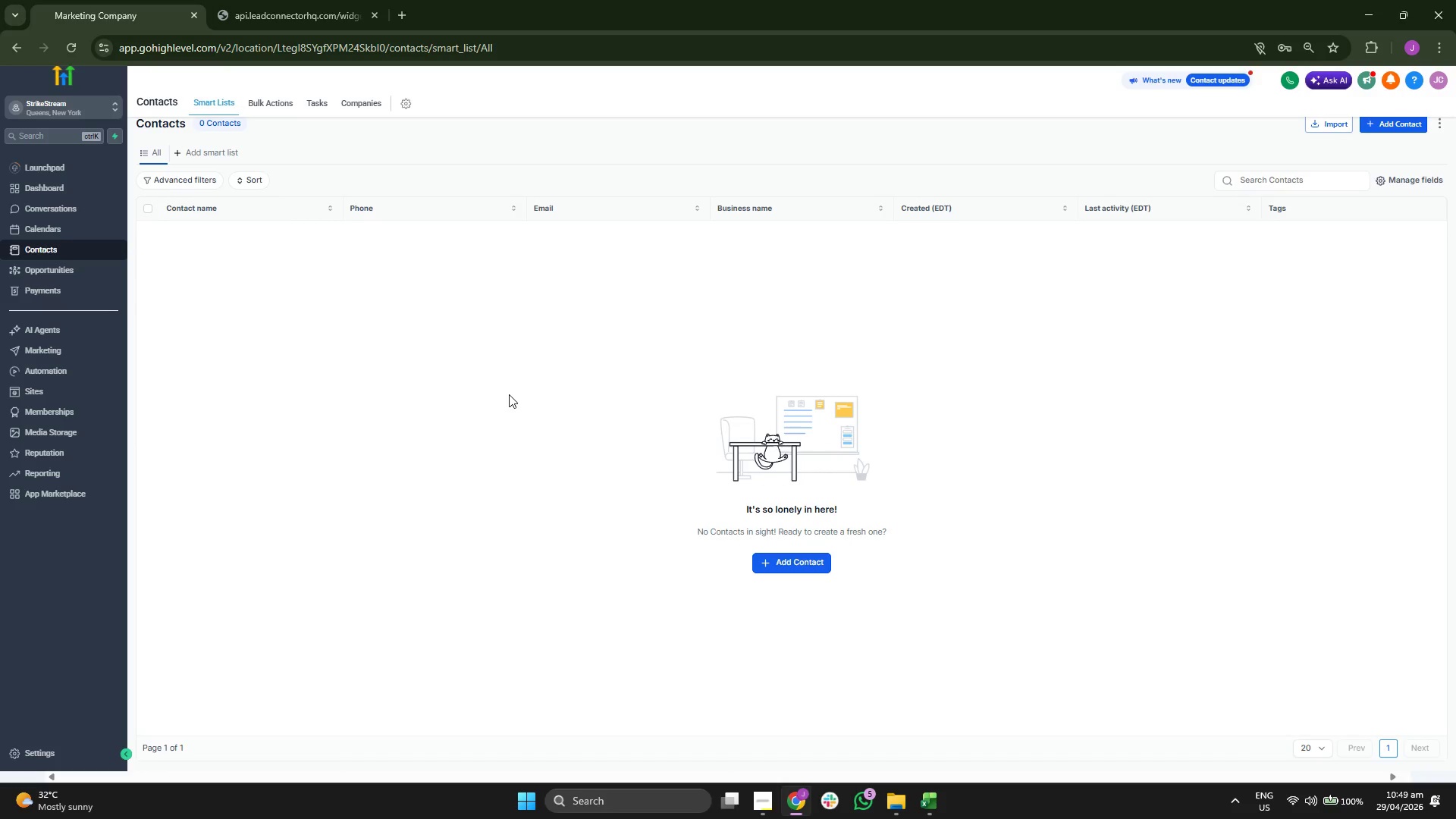 
wait(7.97)
 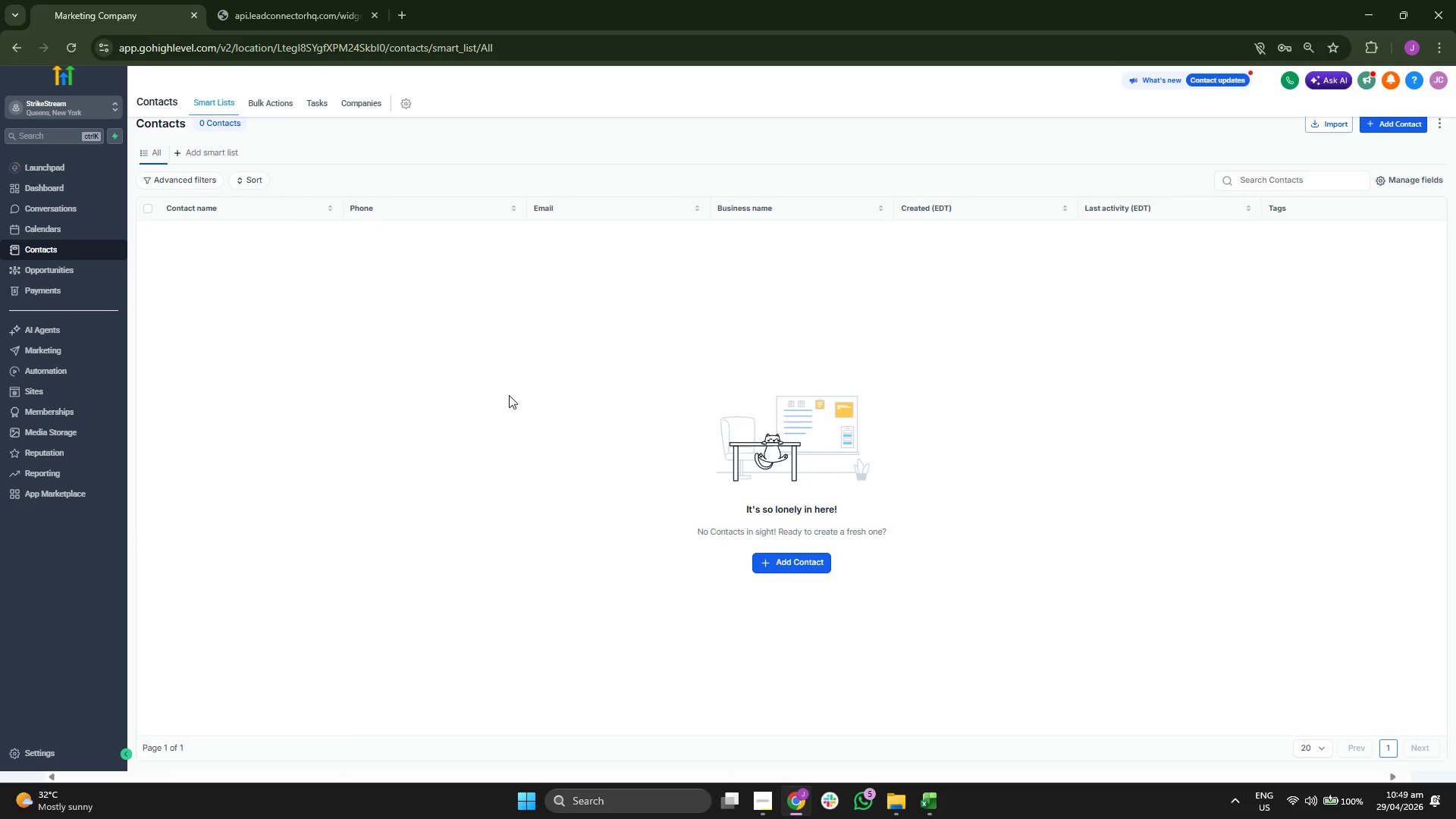 
double_click([269, 99])
 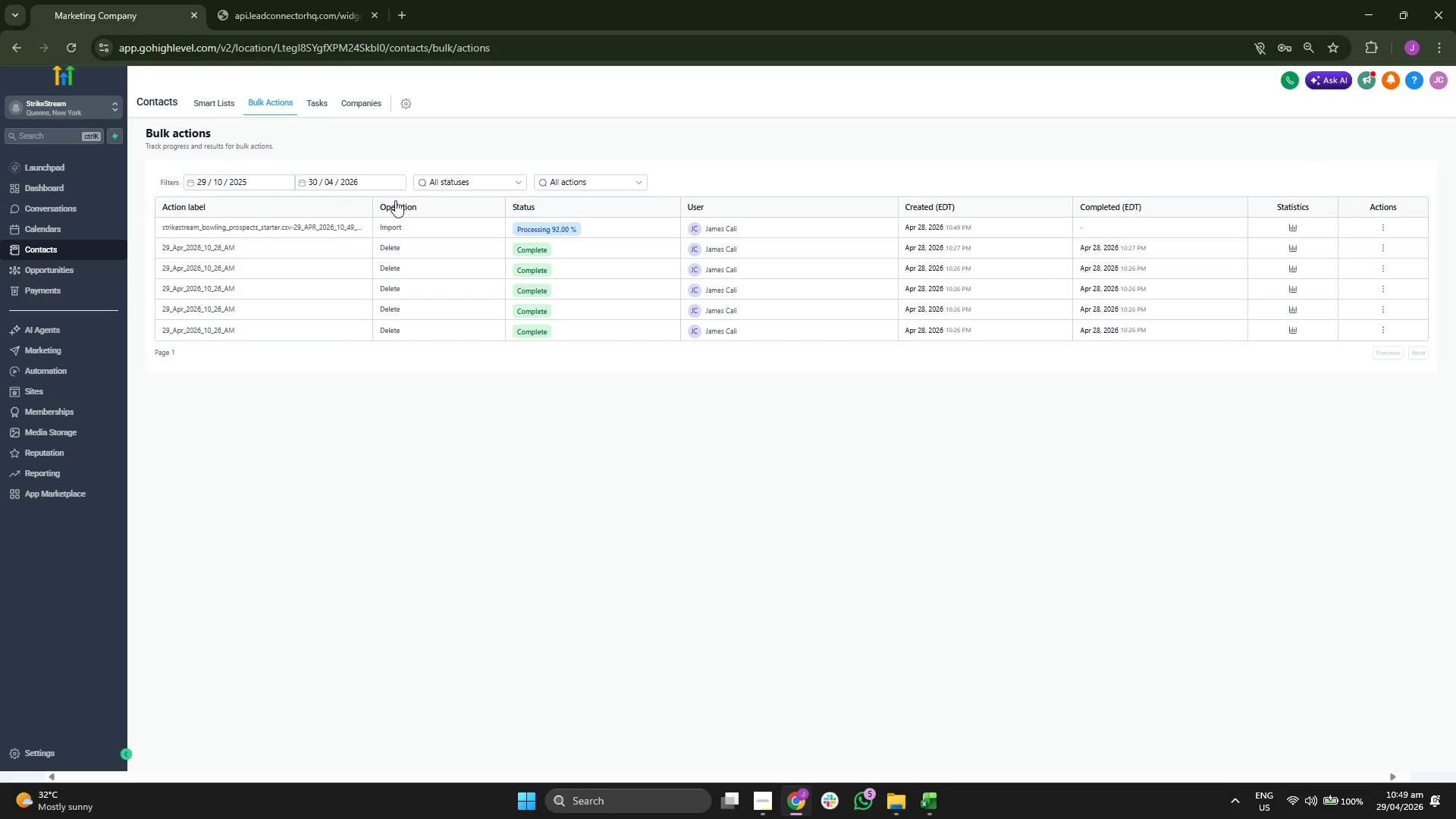 
wait(5.2)
 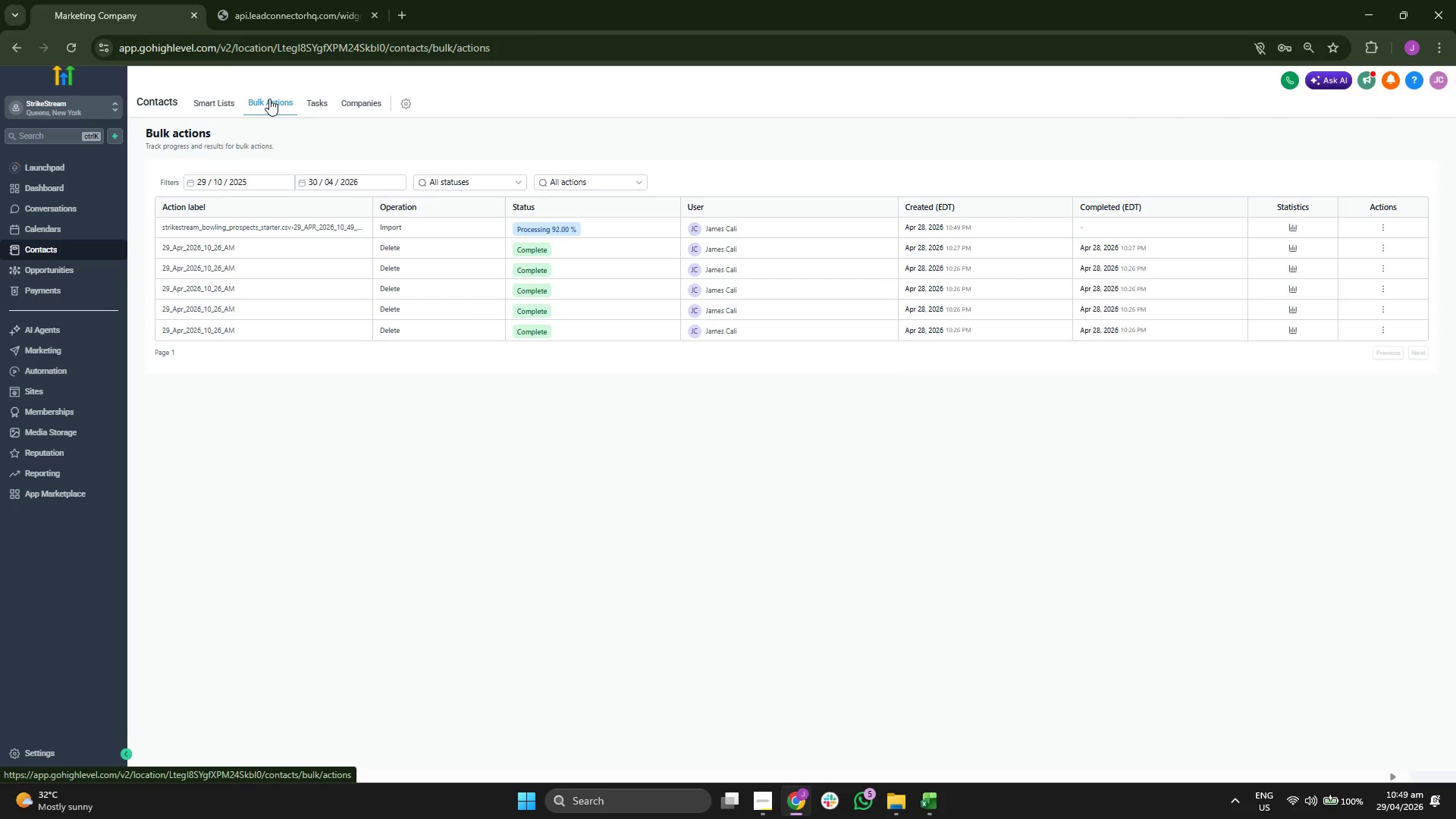 
left_click([212, 110])
 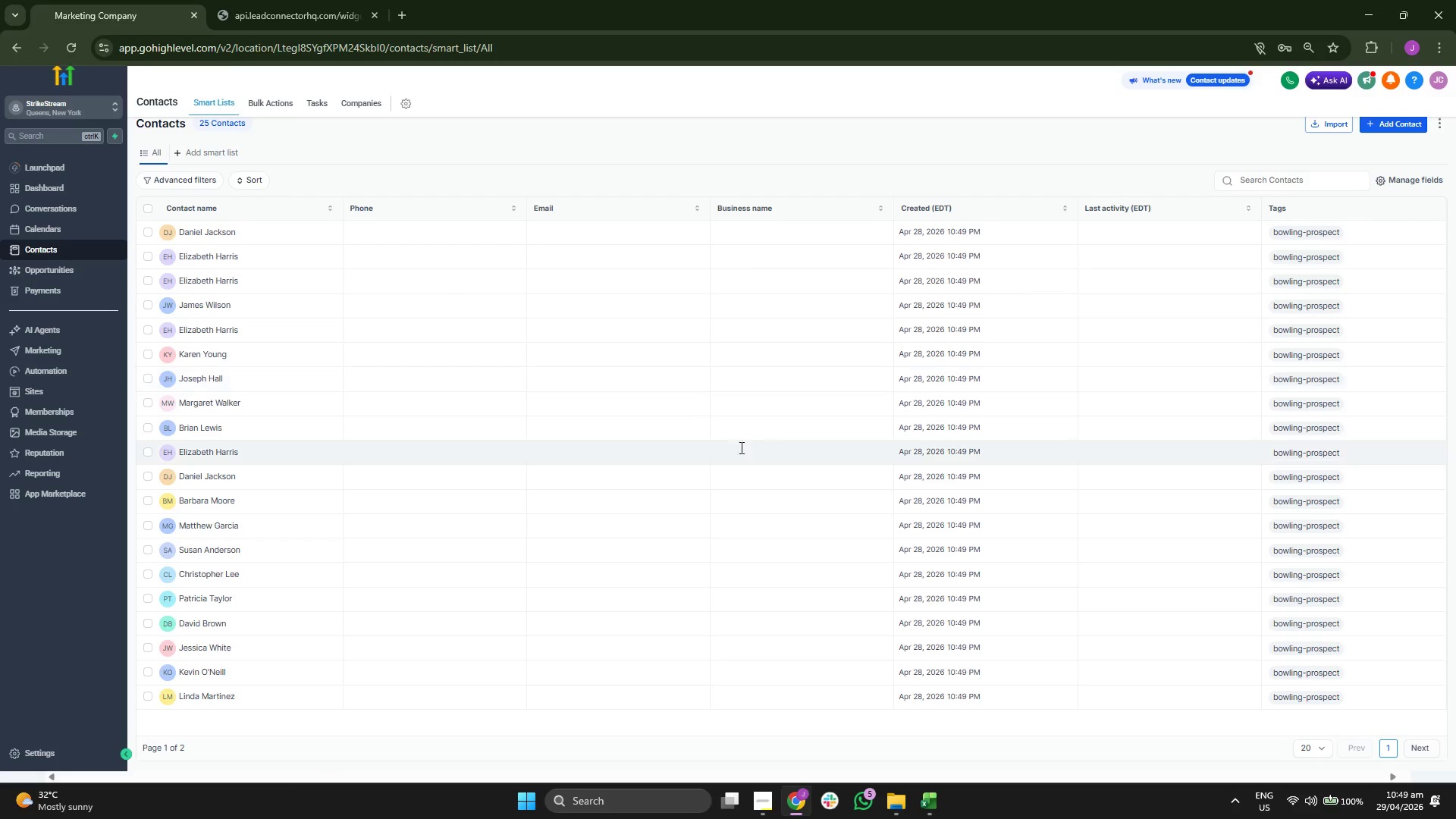 
wait(17.62)
 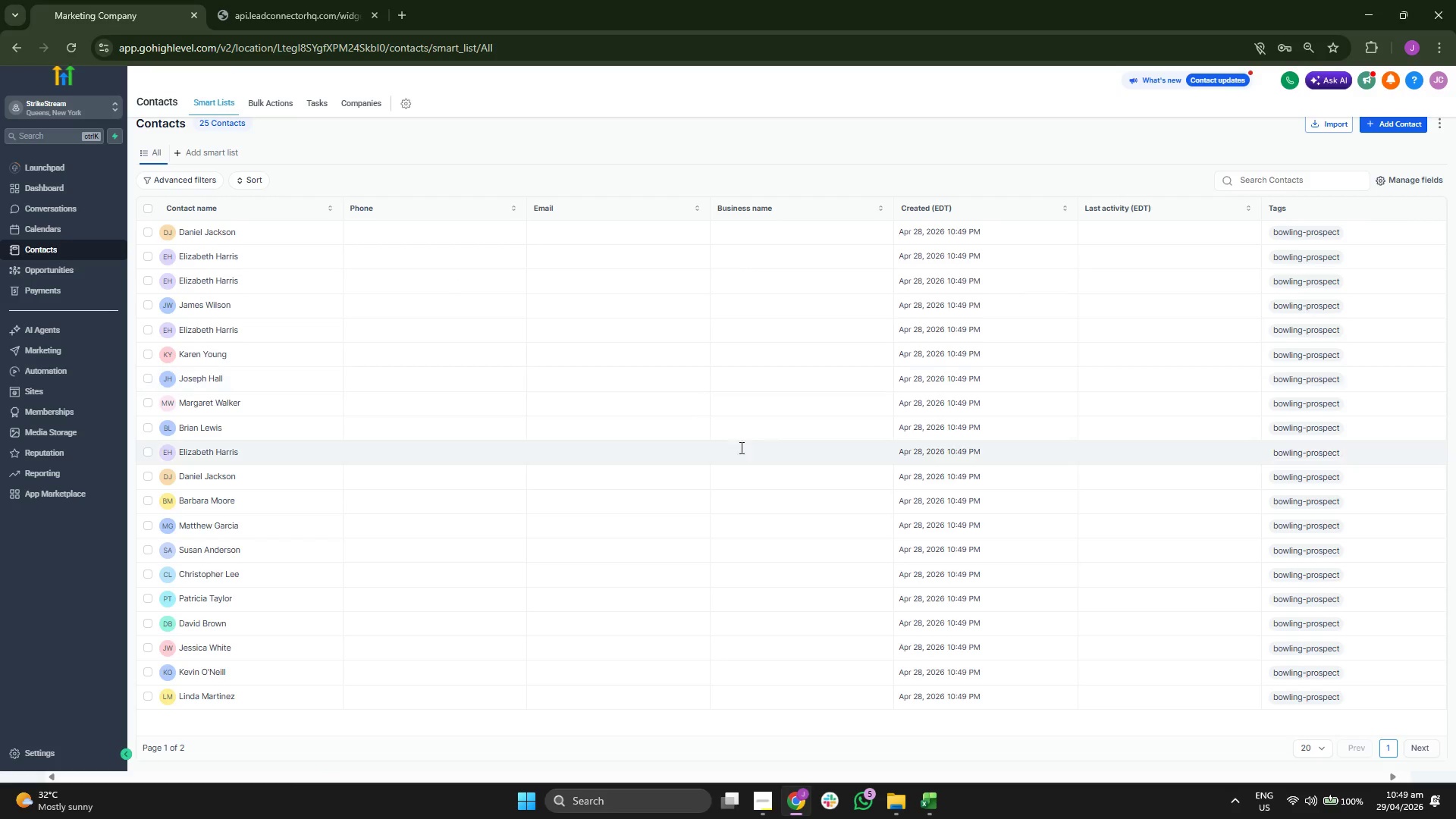 
left_click([1419, 183])
 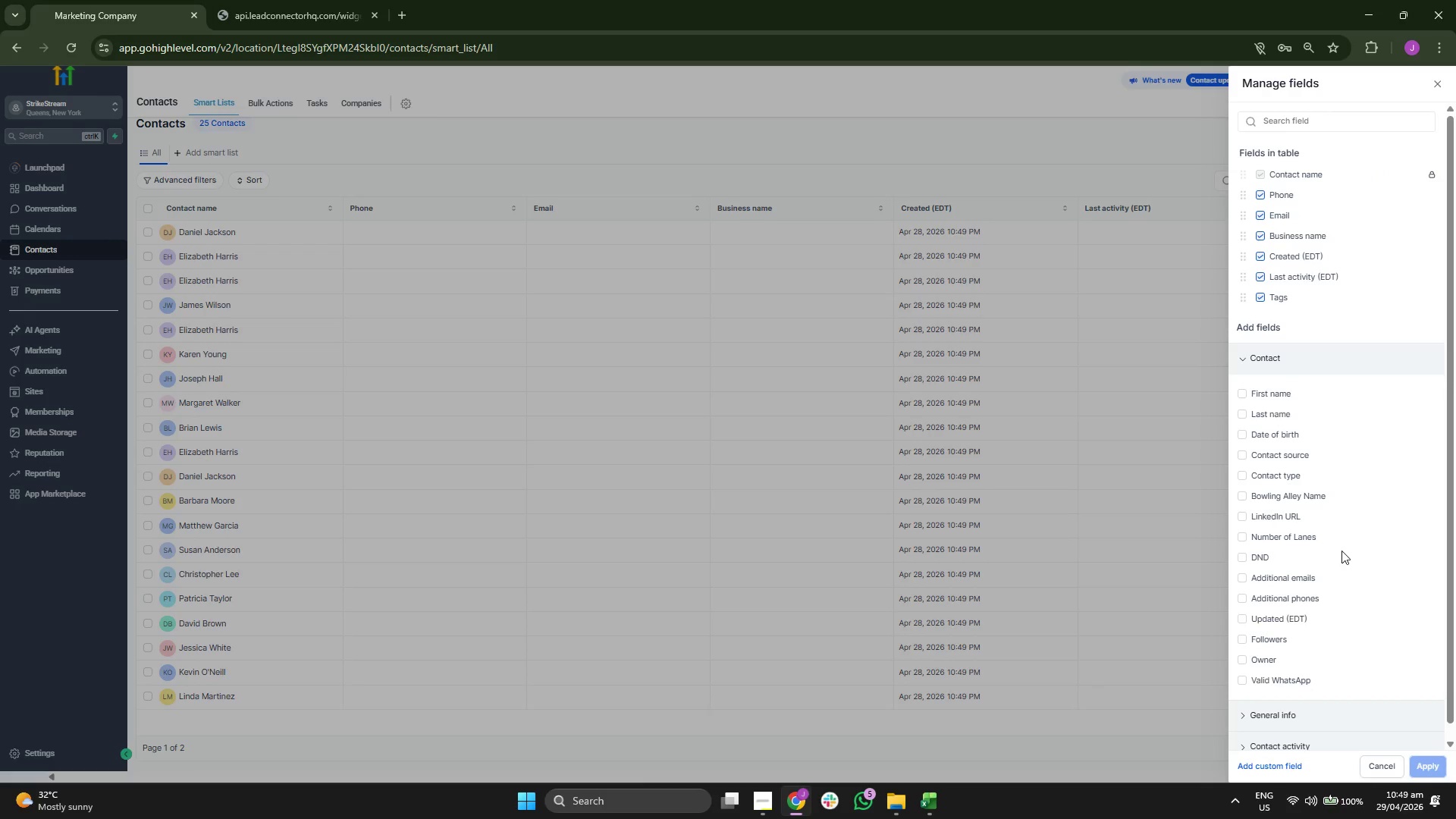 
left_click([1300, 537])
 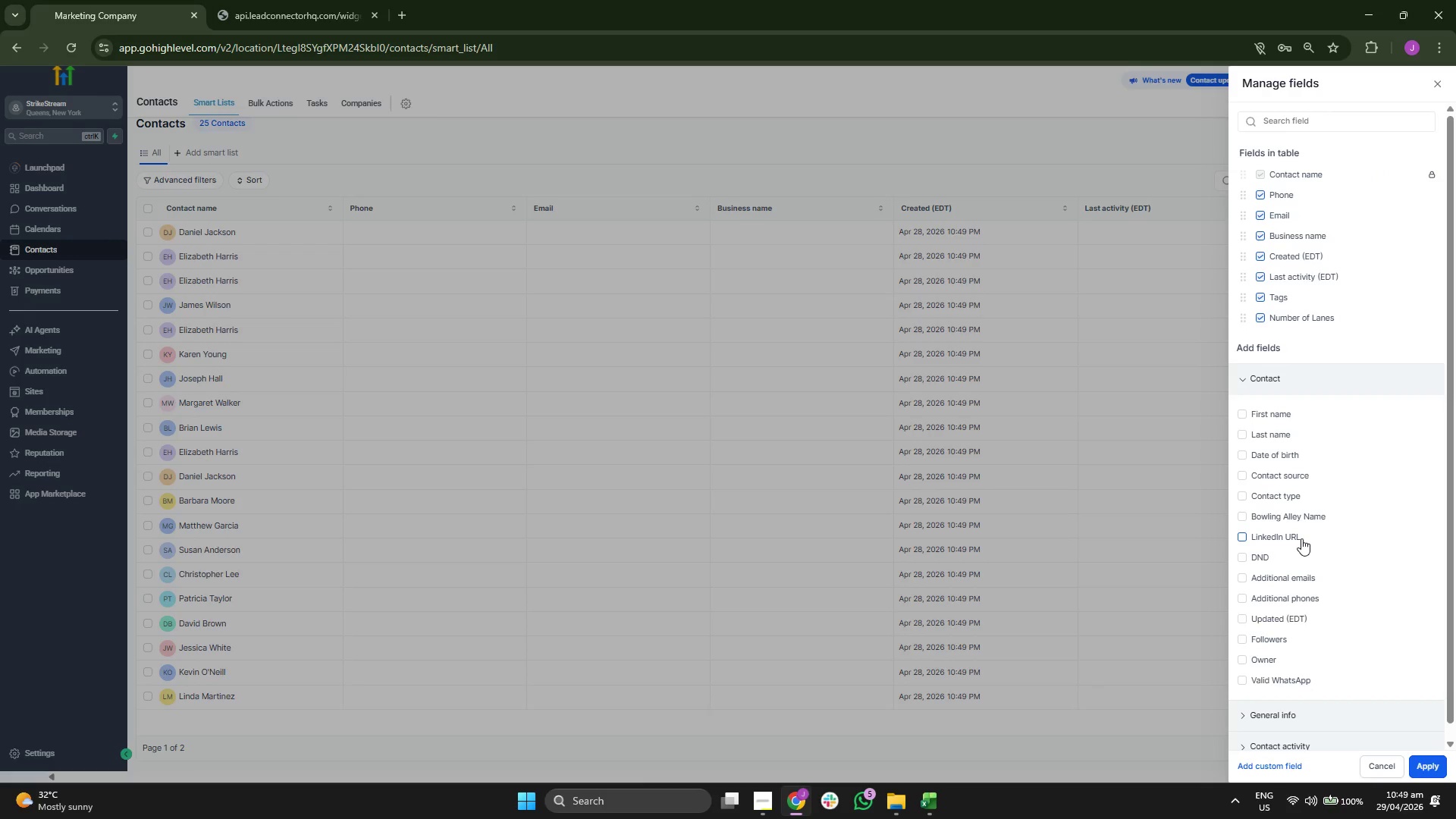 
left_click([1301, 538])
 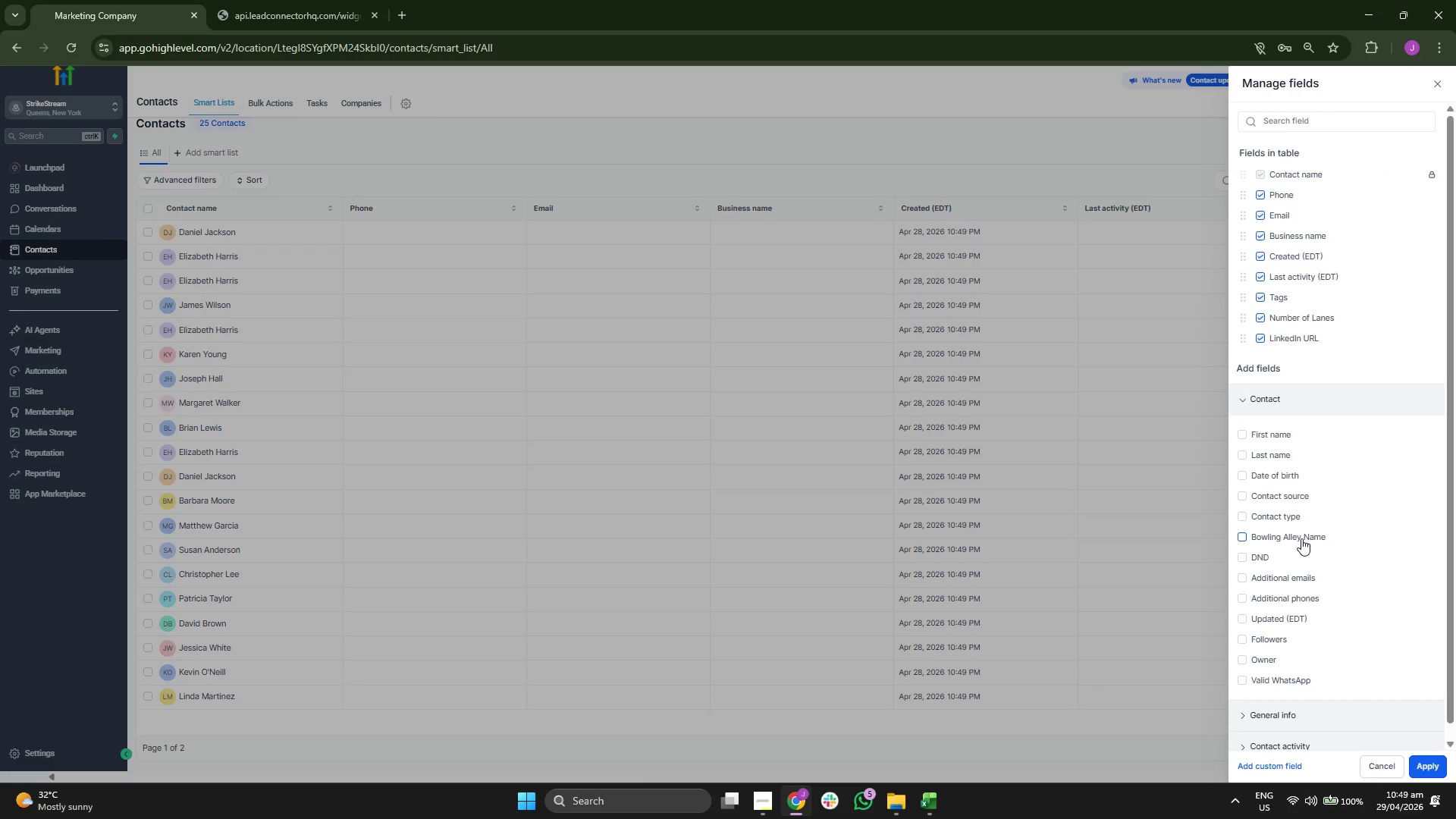 
left_click([1301, 538])
 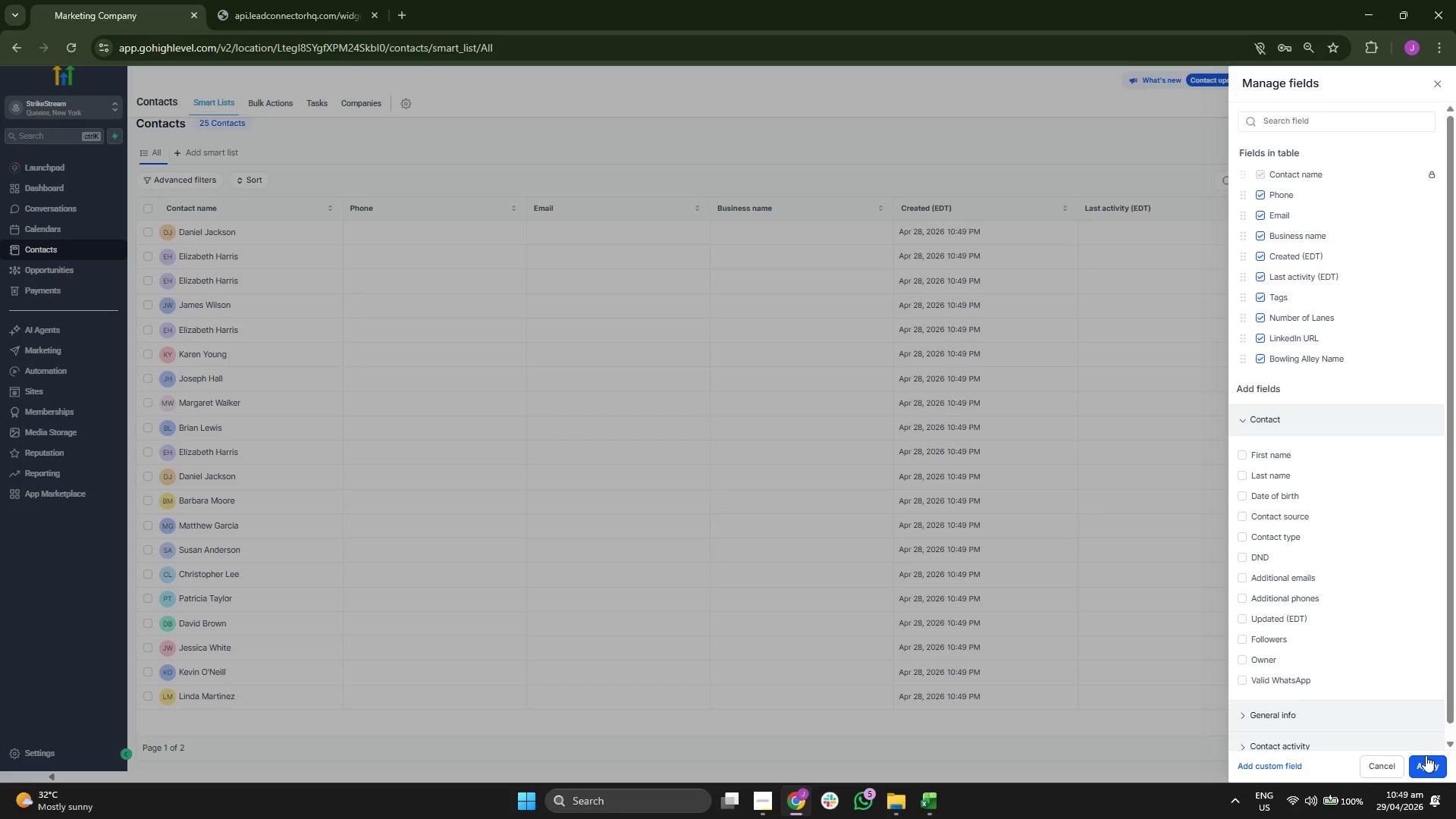 
left_click([1429, 759])
 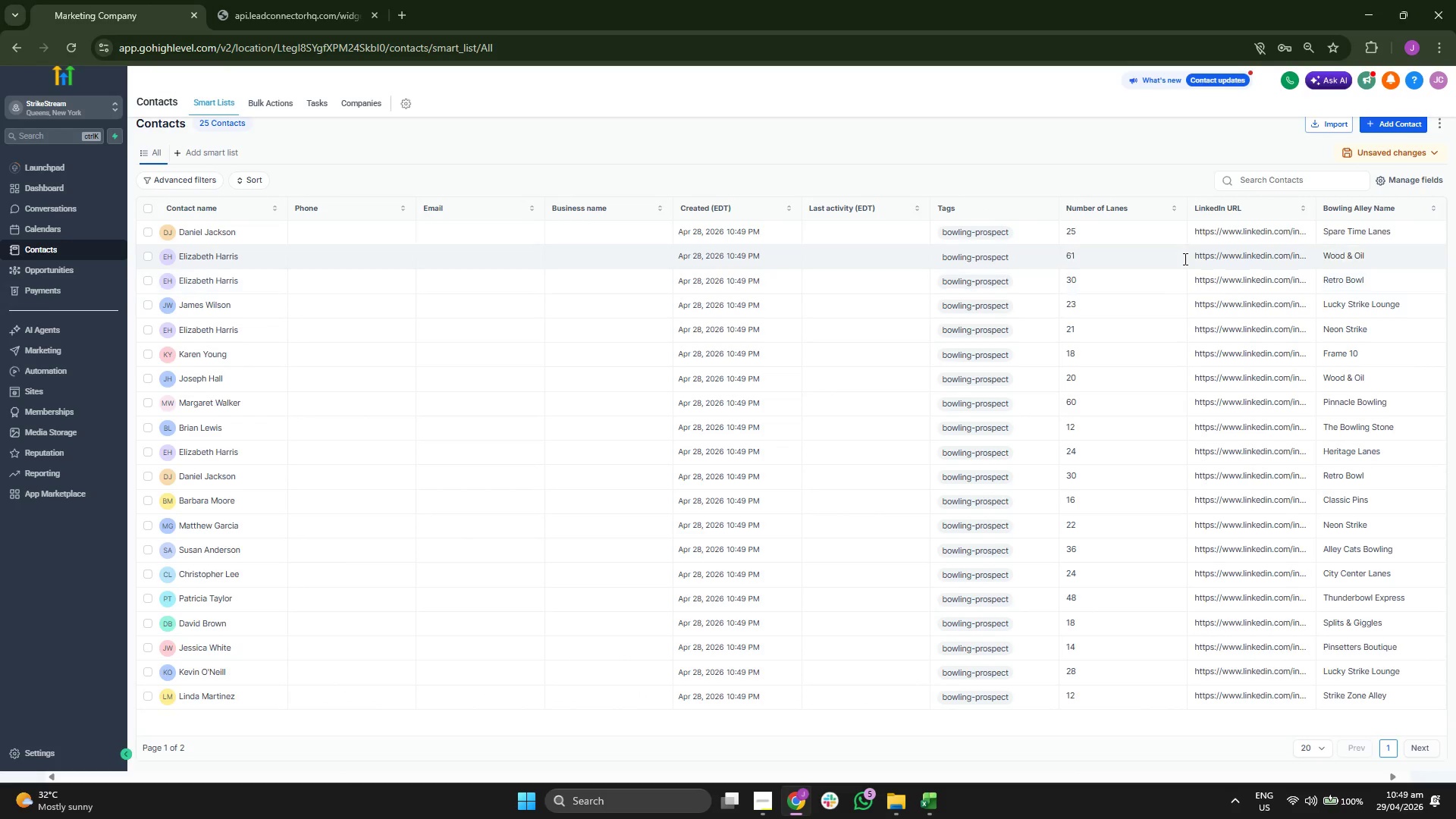 
wait(5.06)
 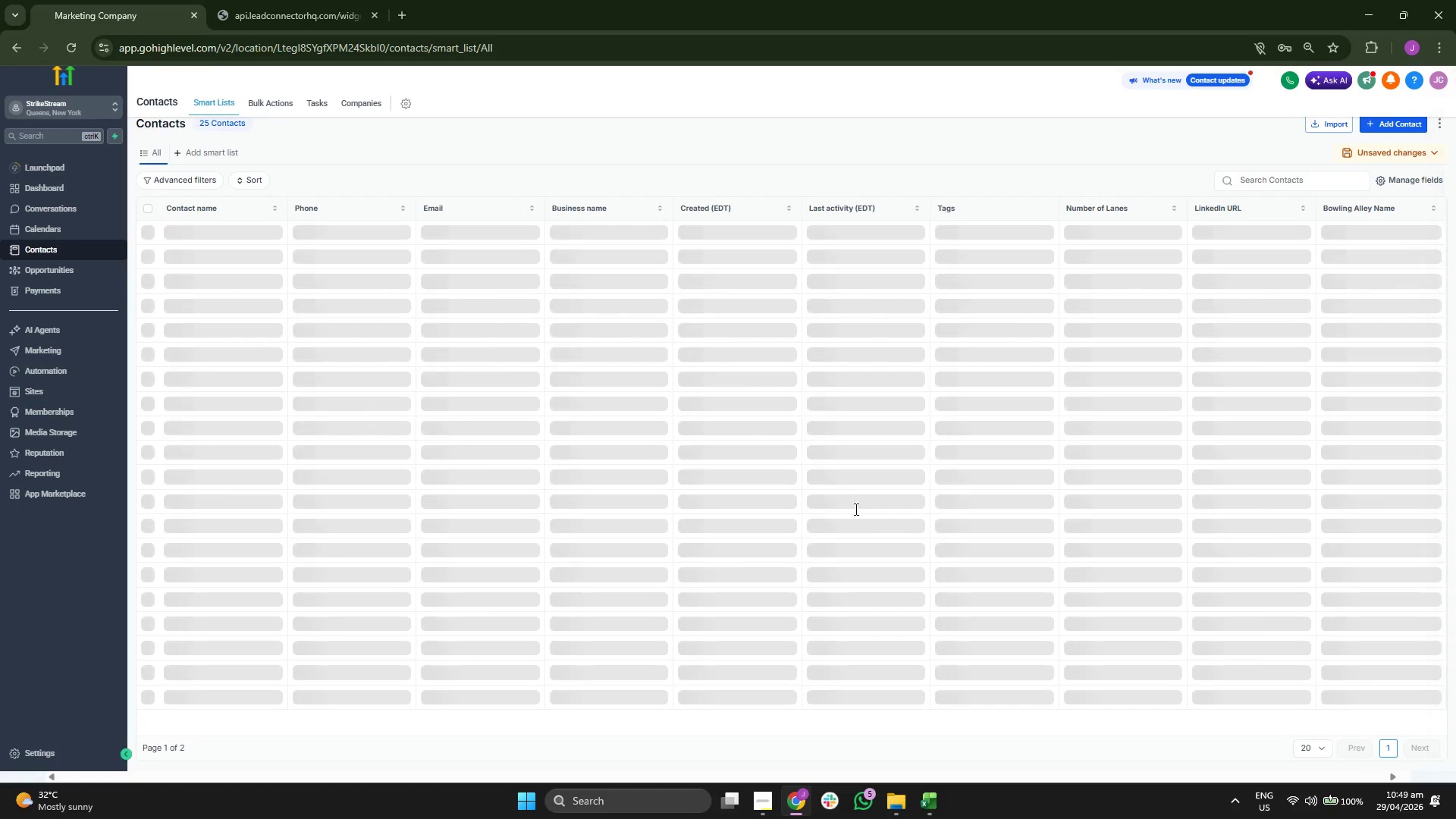 
left_click([1419, 181])
 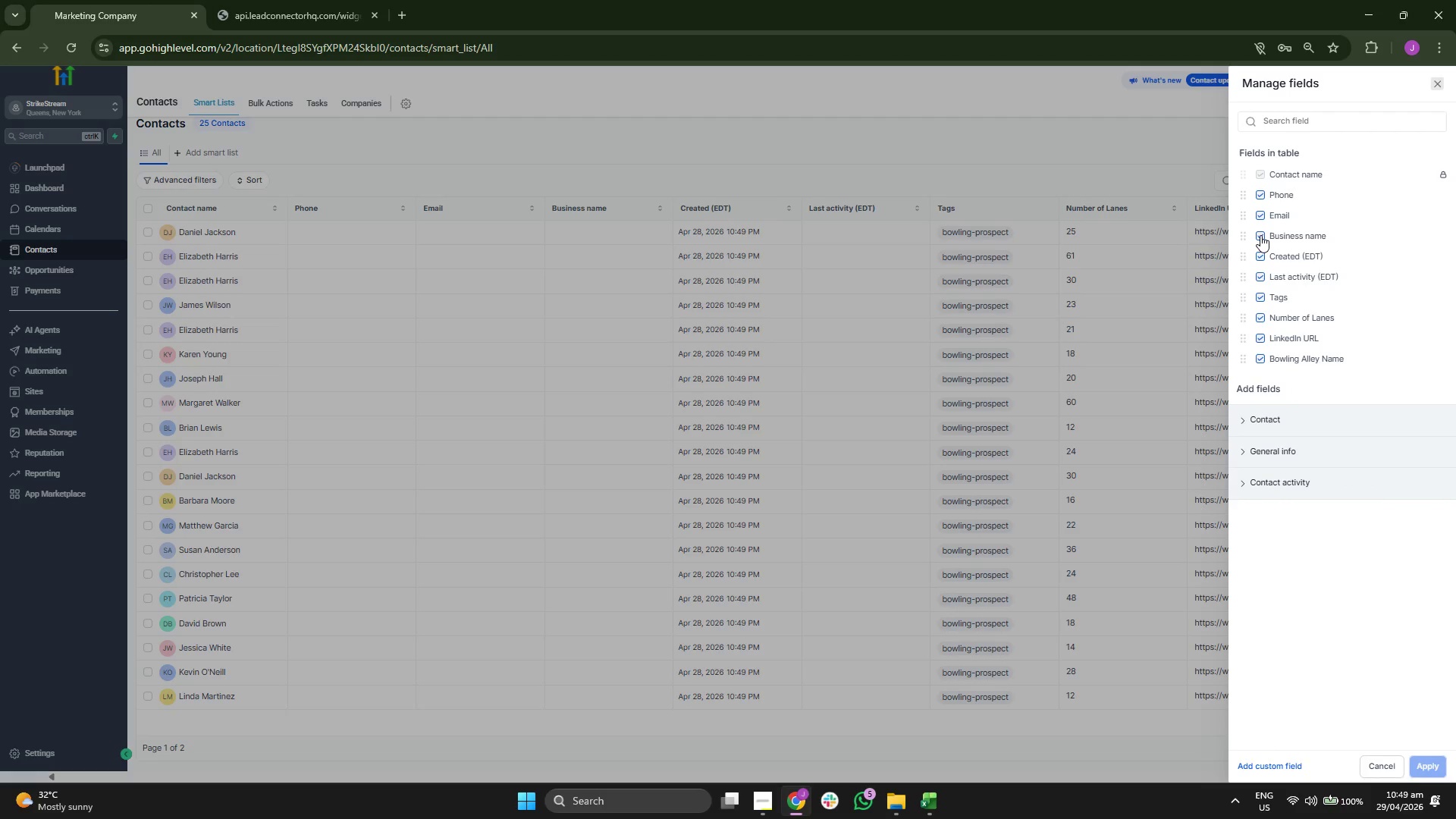 
left_click([1260, 235])
 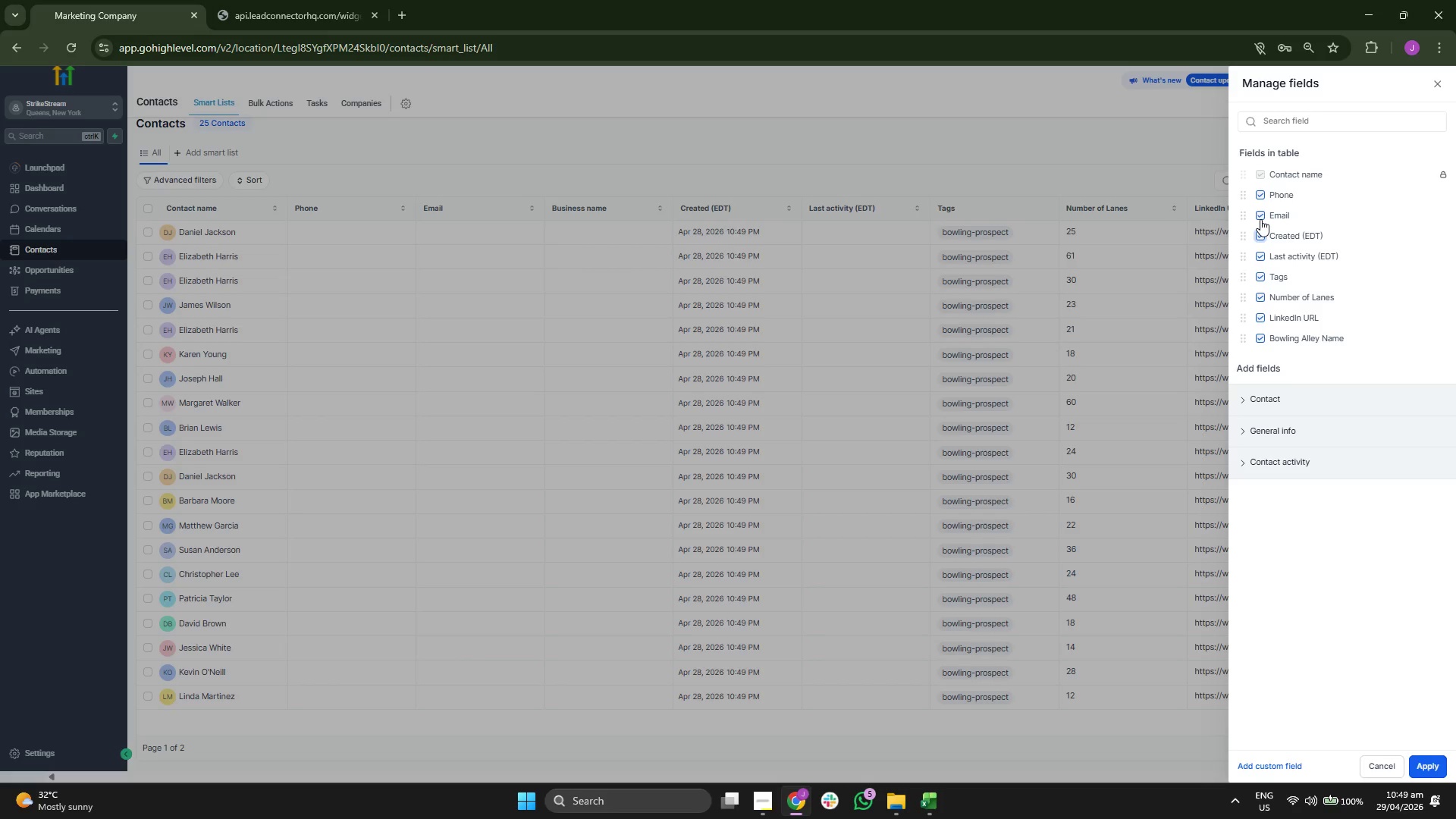 
left_click([1260, 219])
 